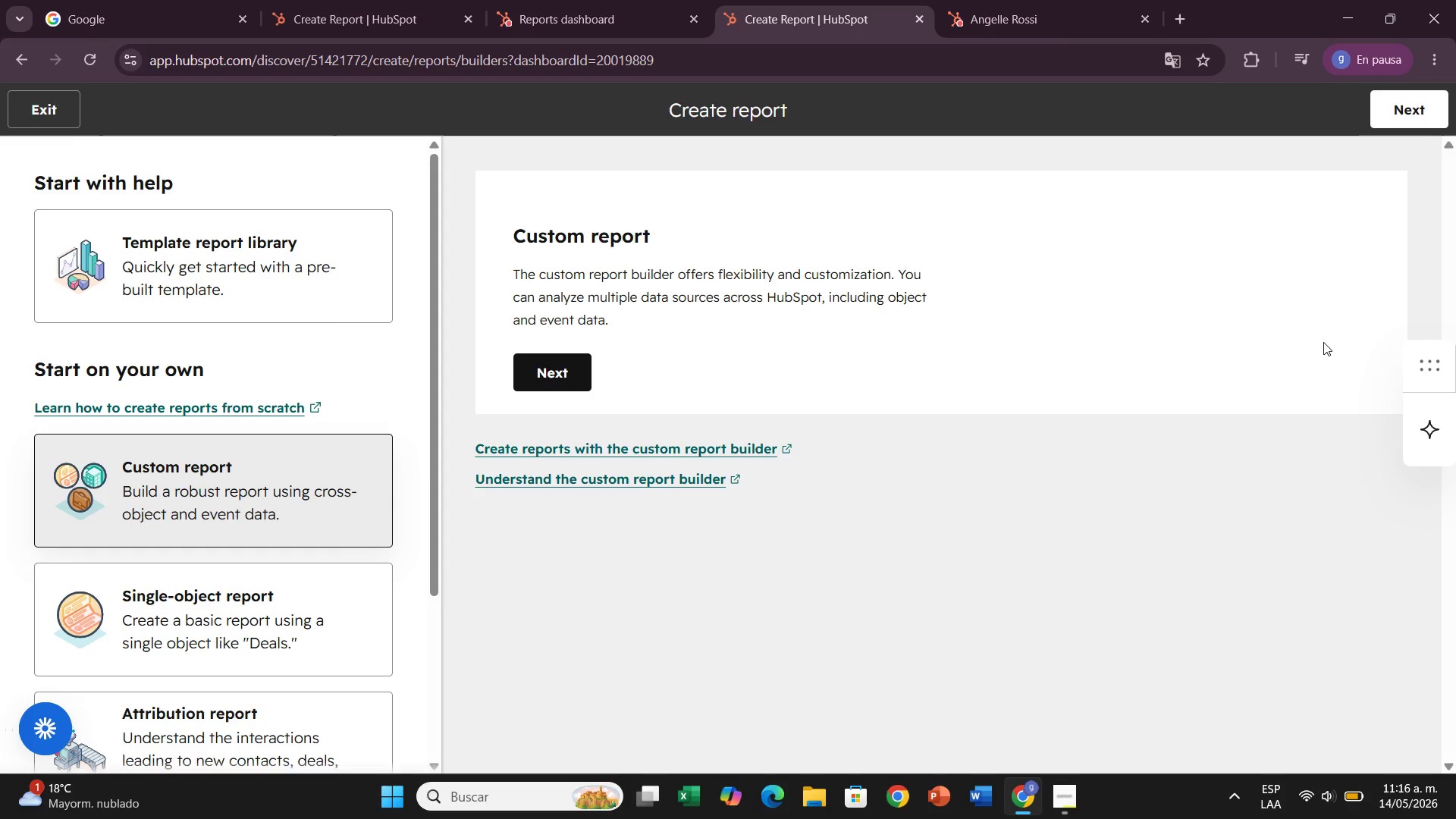 
wait(10.25)
 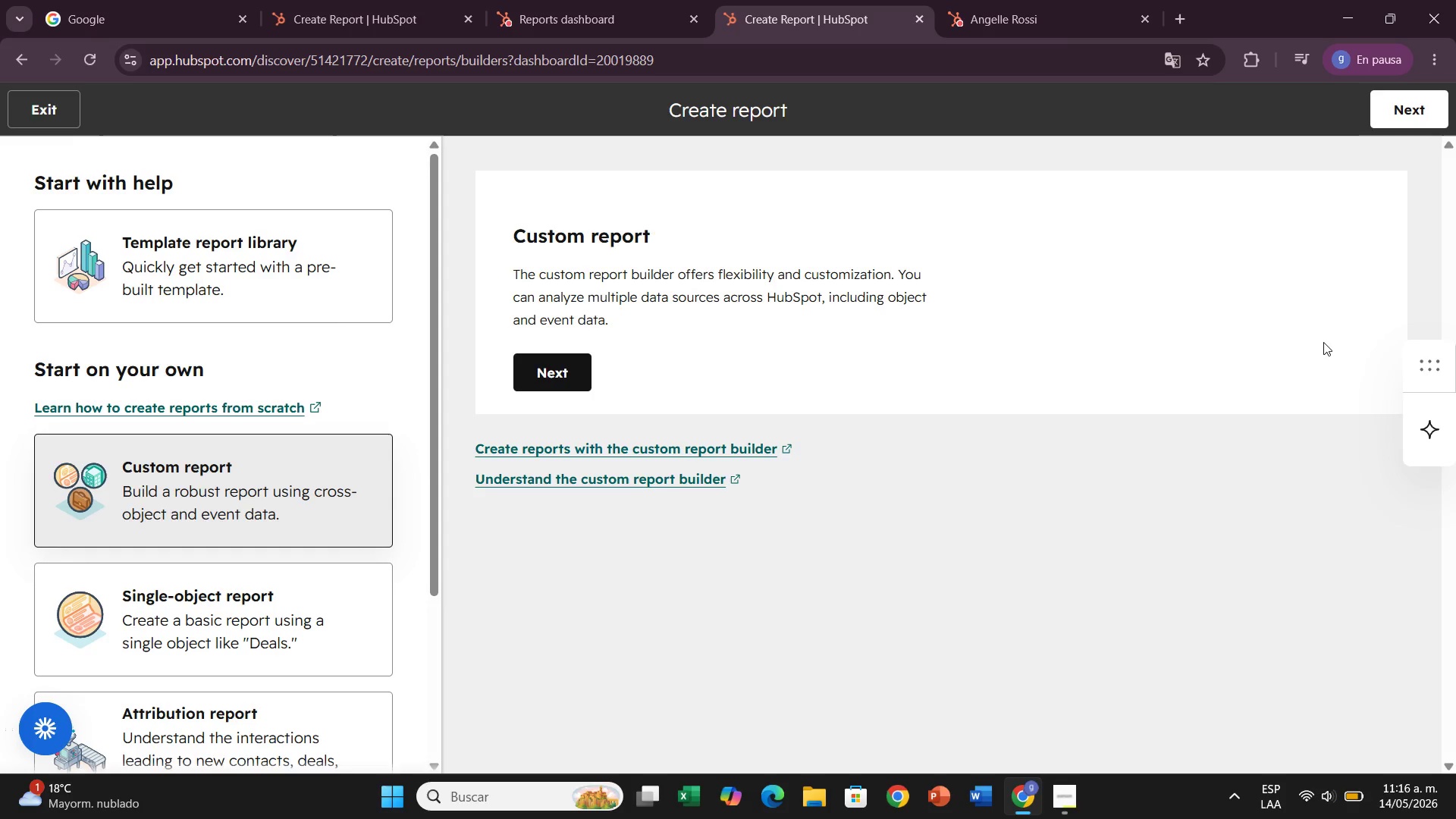 
left_click([561, 362])
 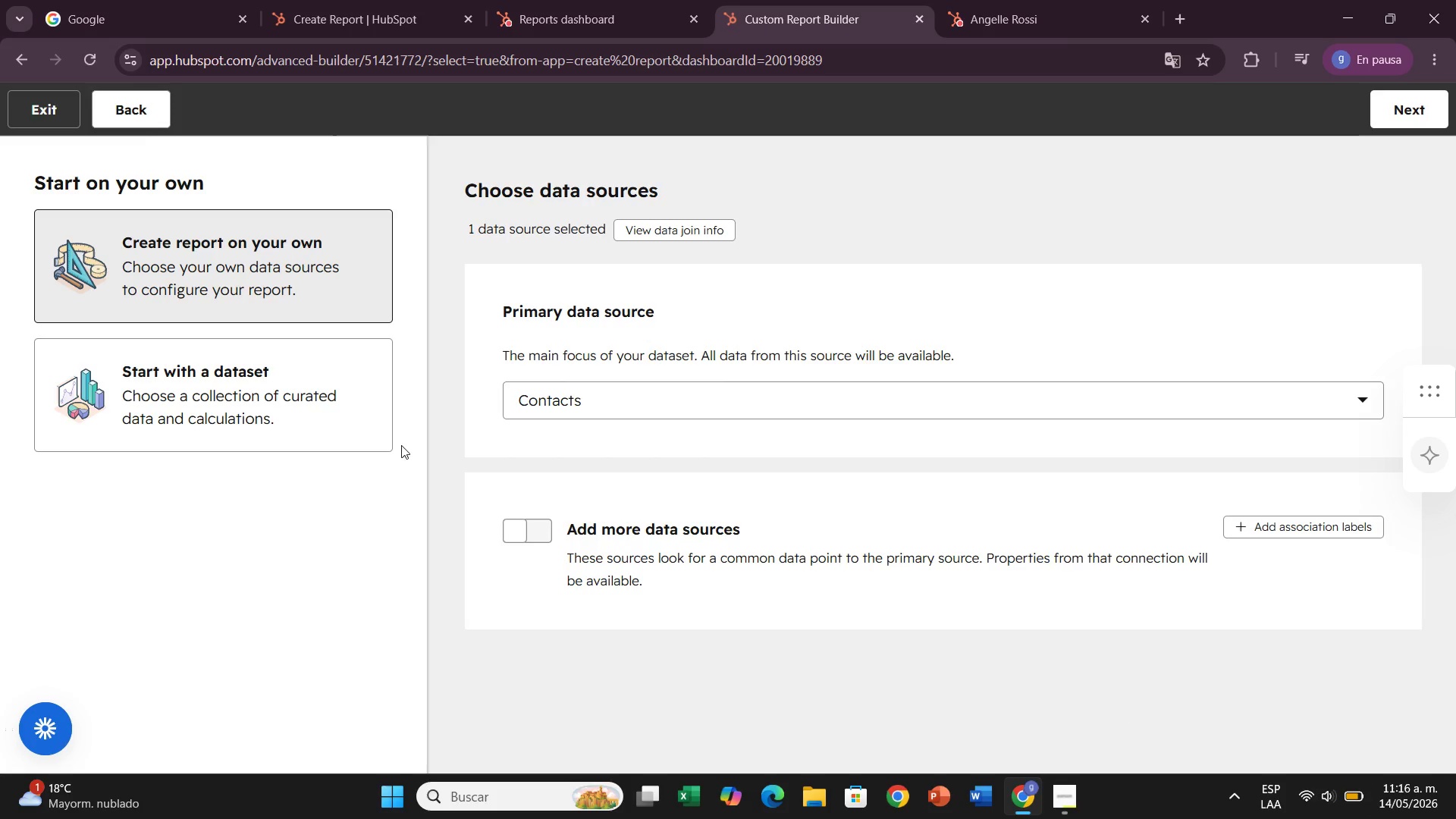 
wait(6.67)
 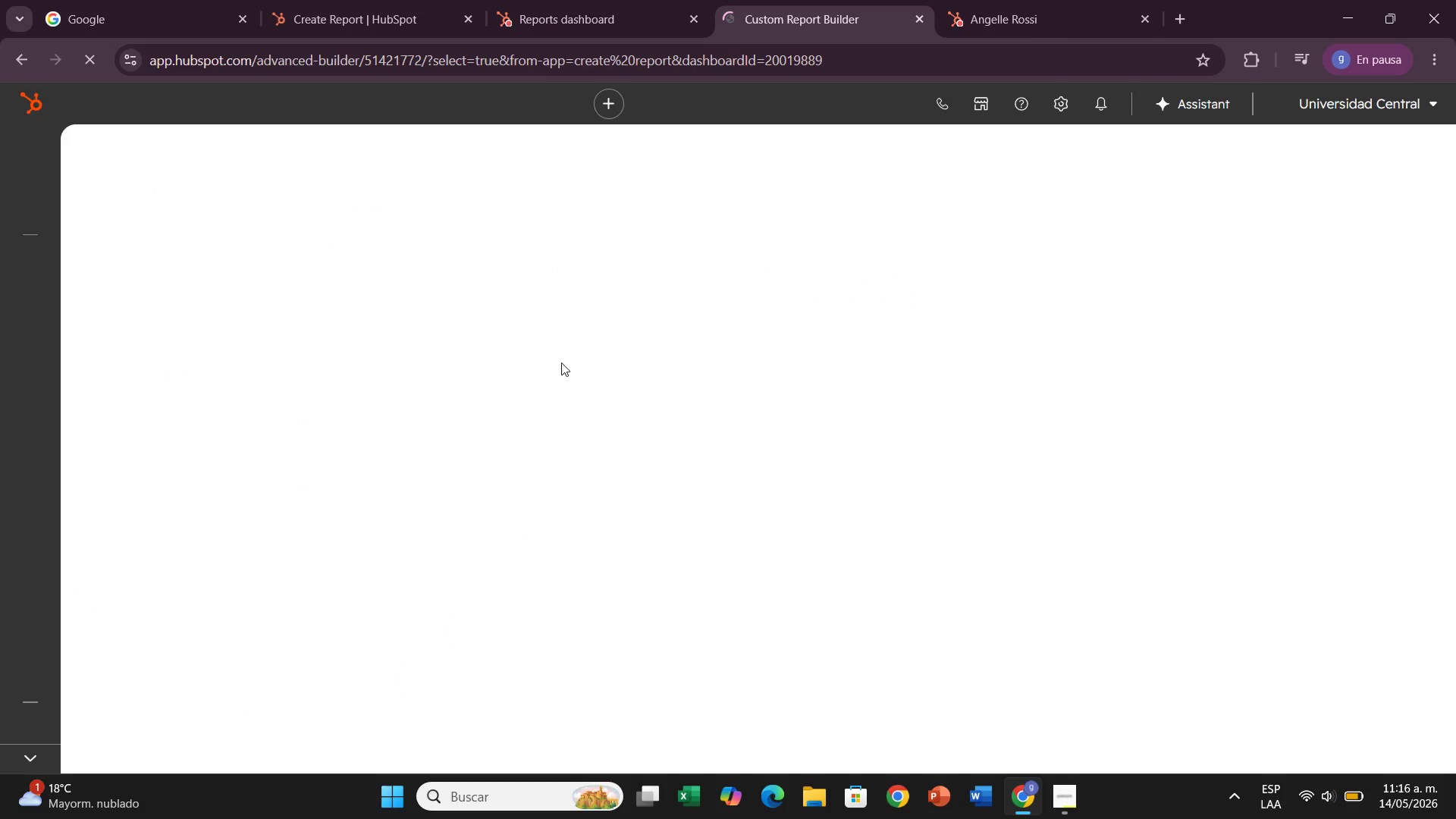 
left_click([1417, 112])
 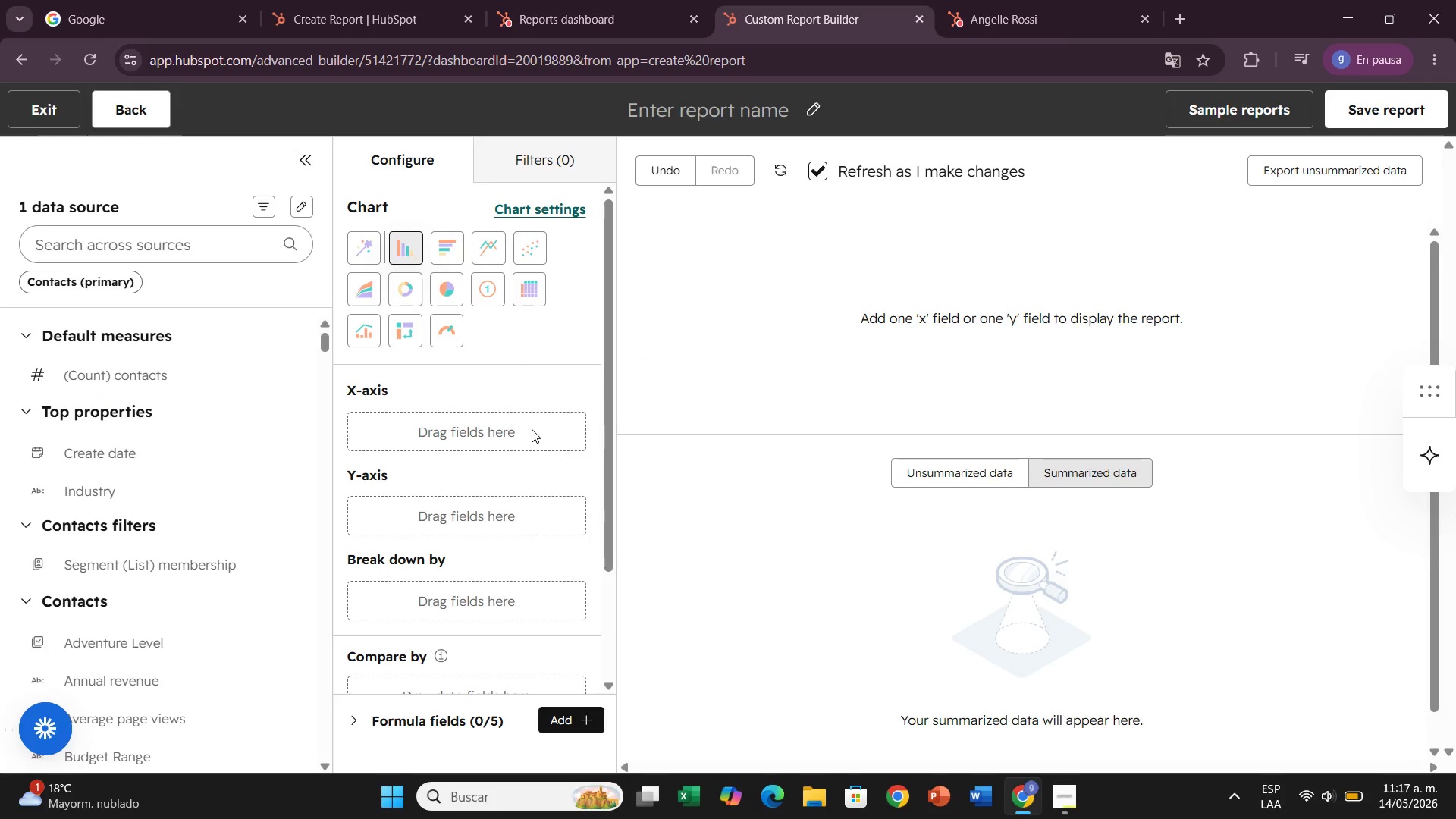 
wait(7.8)
 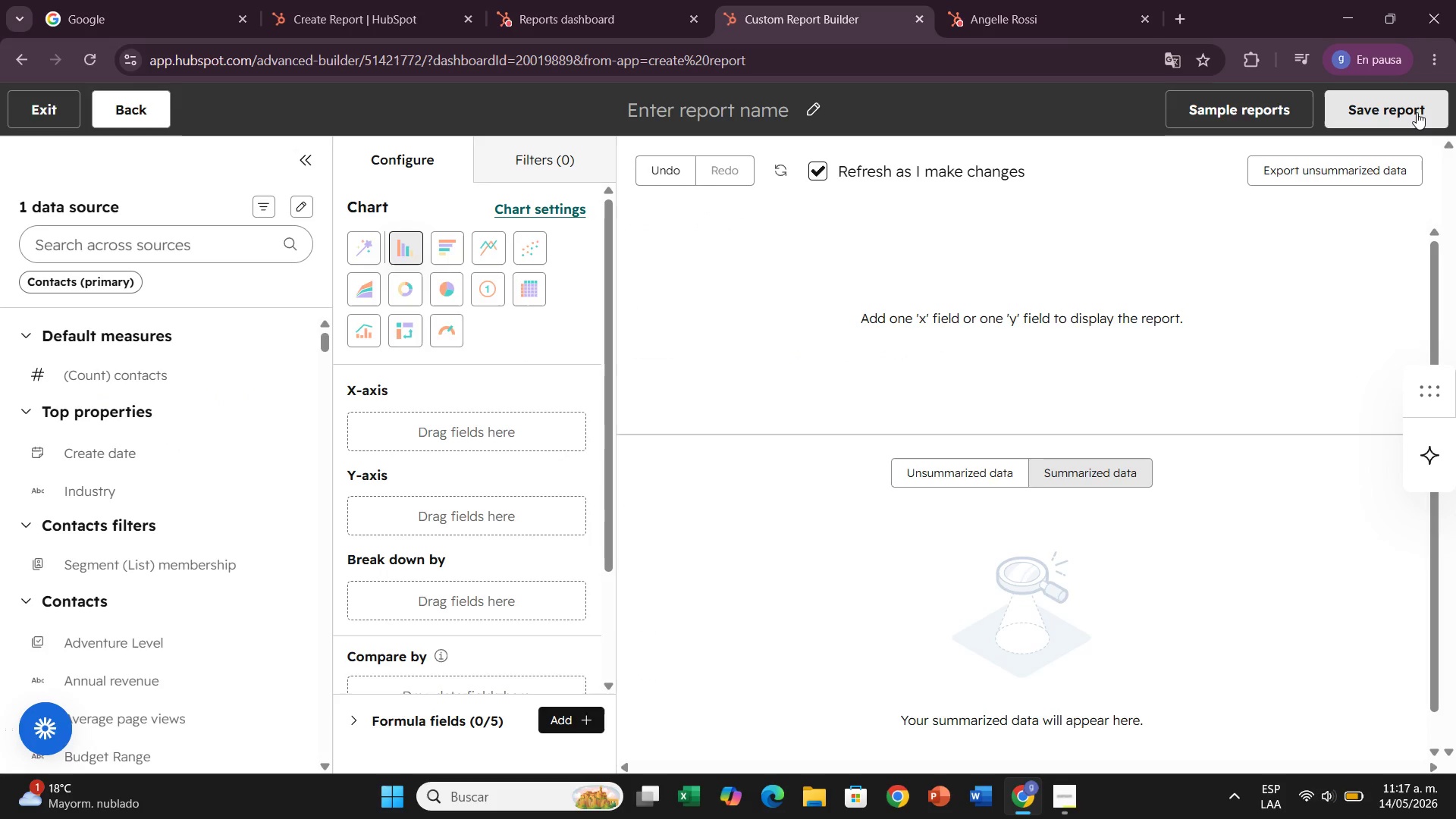 
scroll: coordinate [532, 429], scroll_direction: down, amount: 1.0
 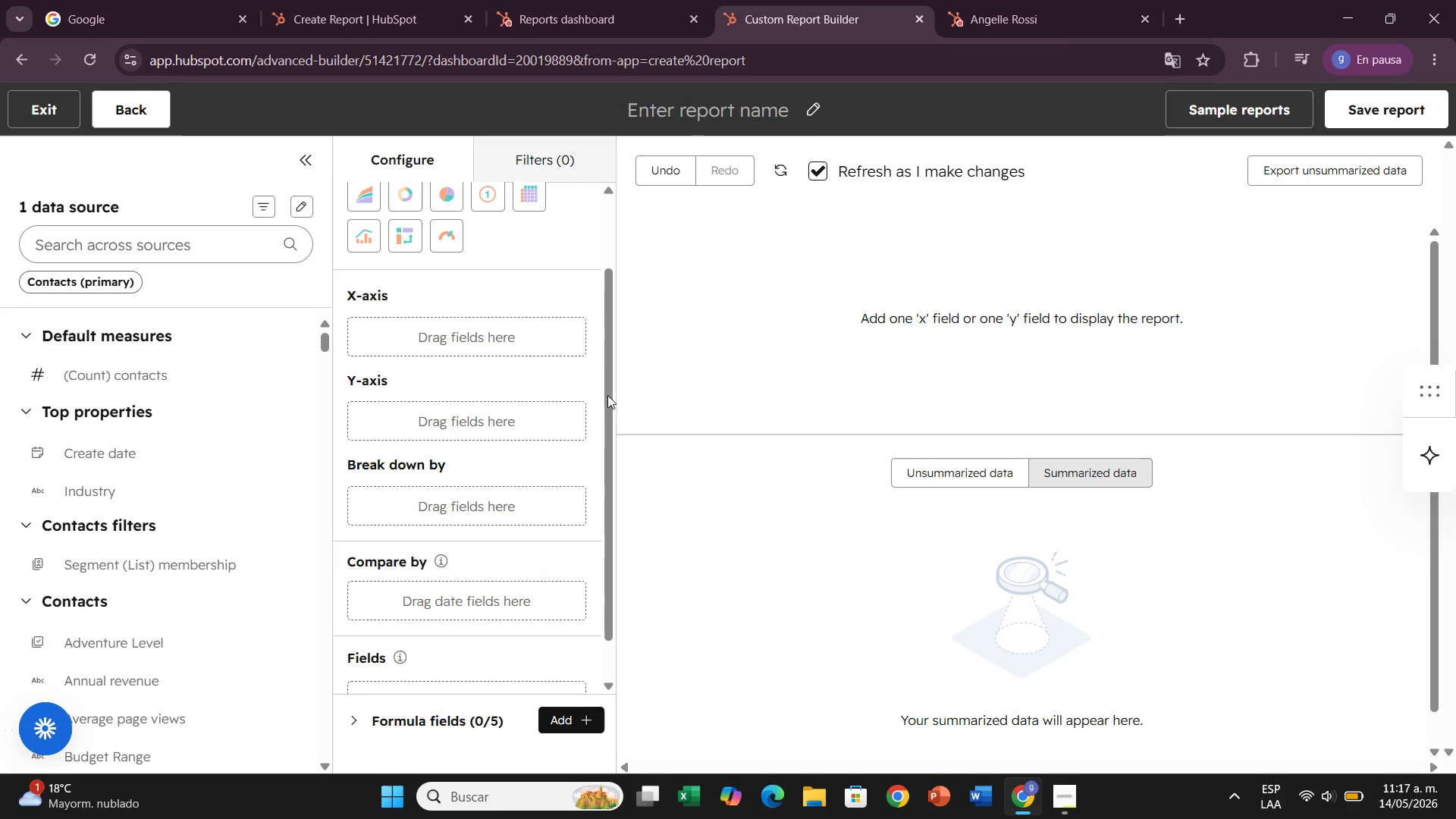 
left_click([816, 108])
 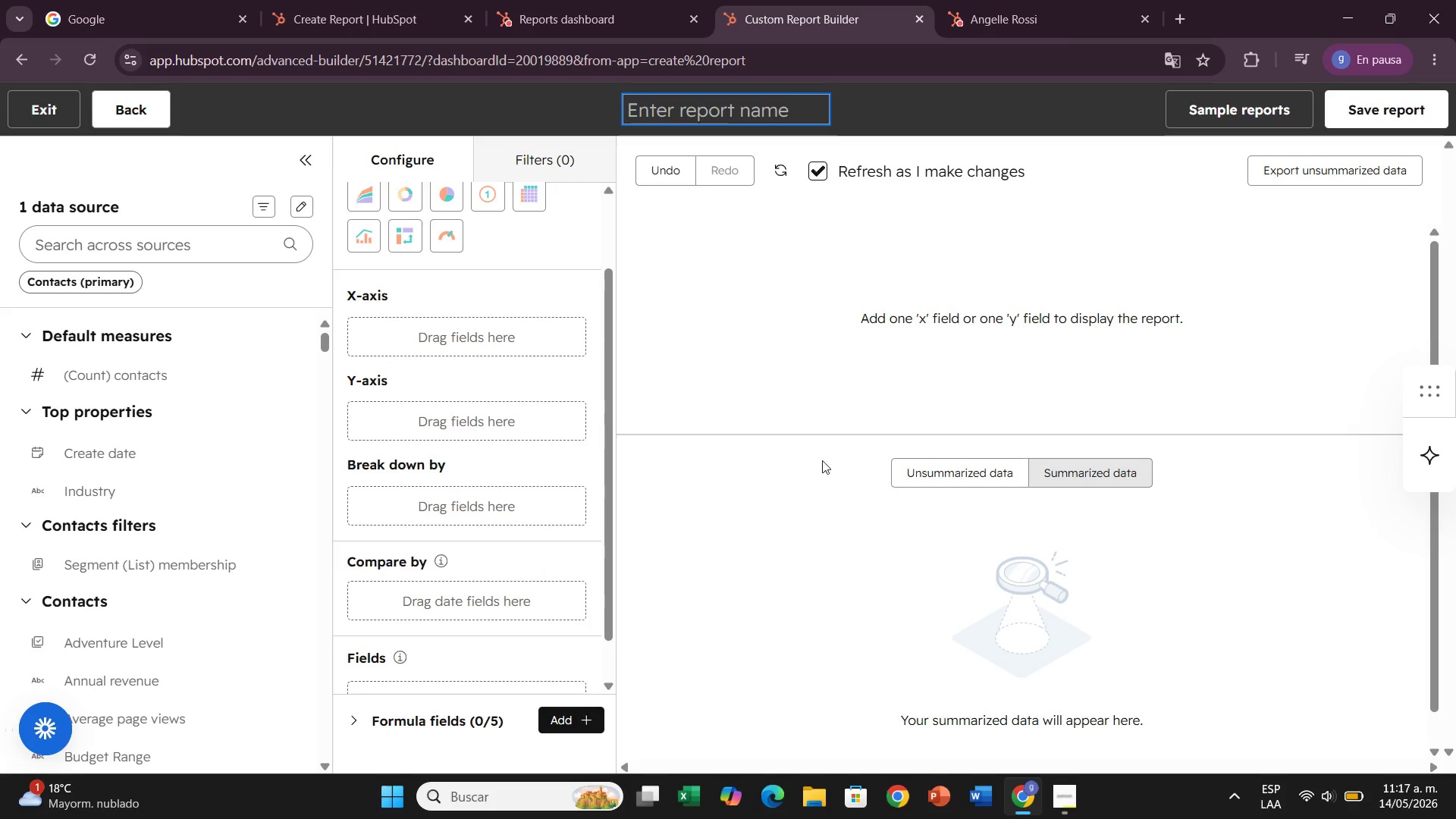 
left_click([937, 662])
 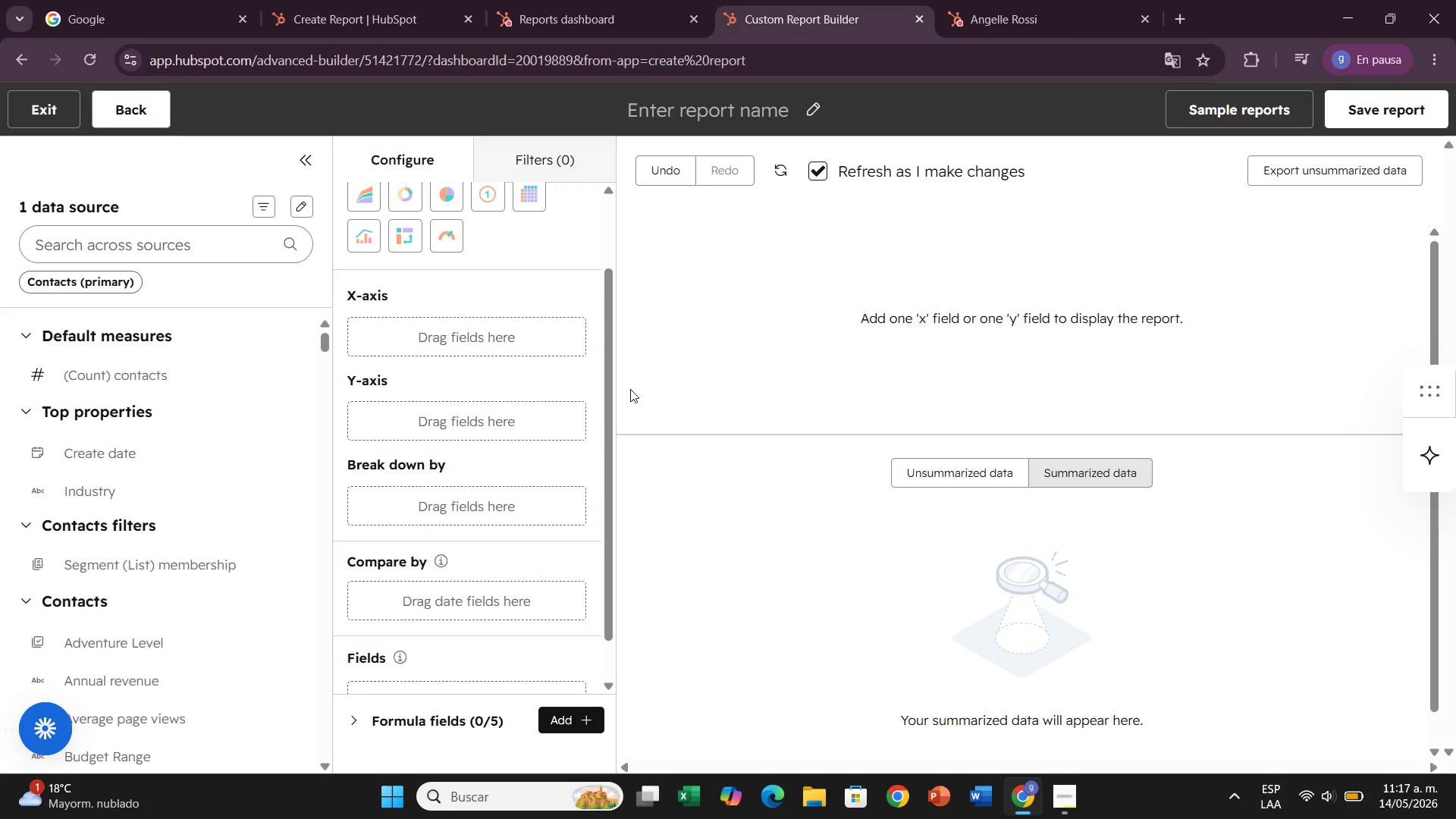 
wait(21.69)
 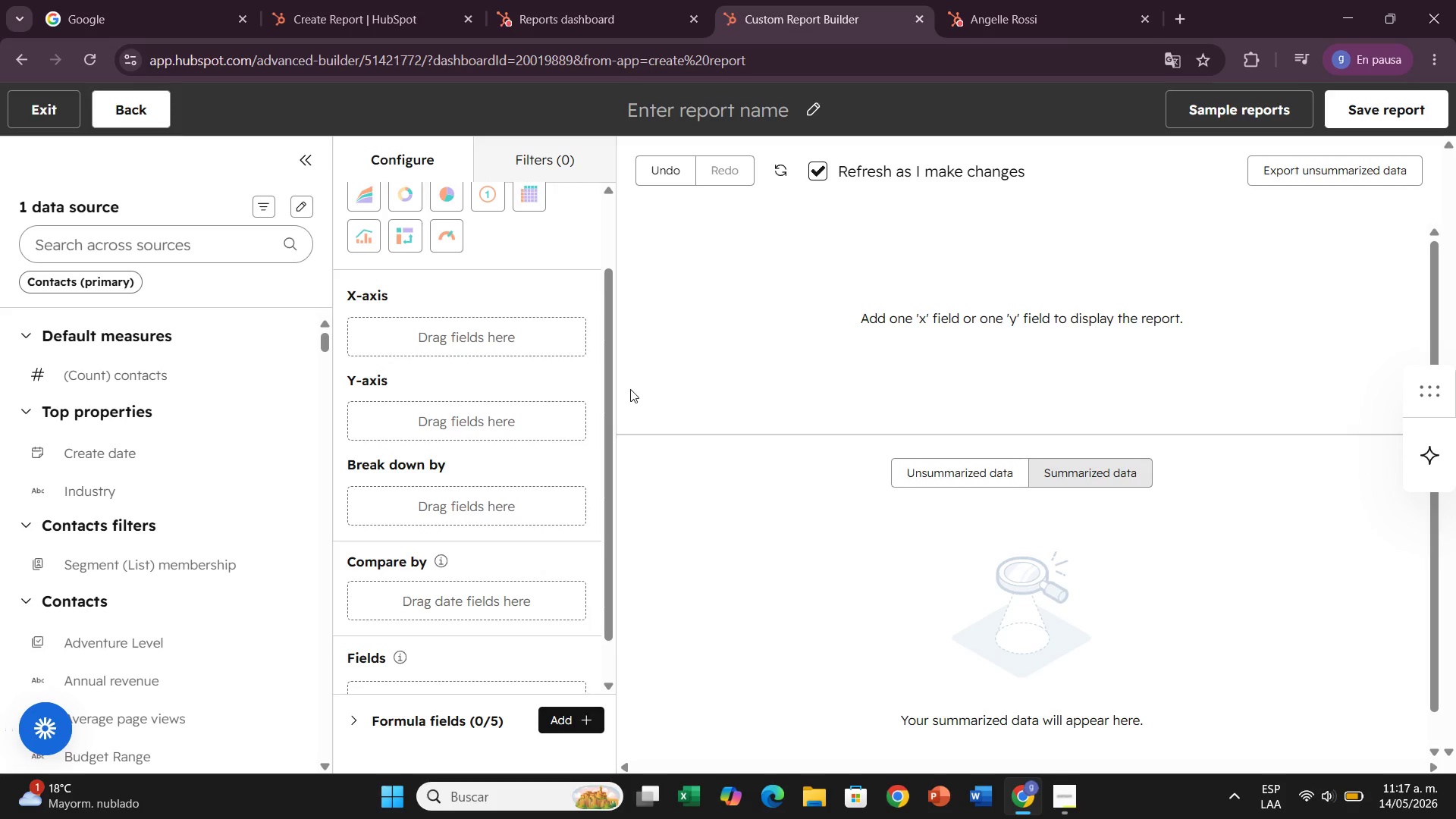 
left_click([184, 241])
 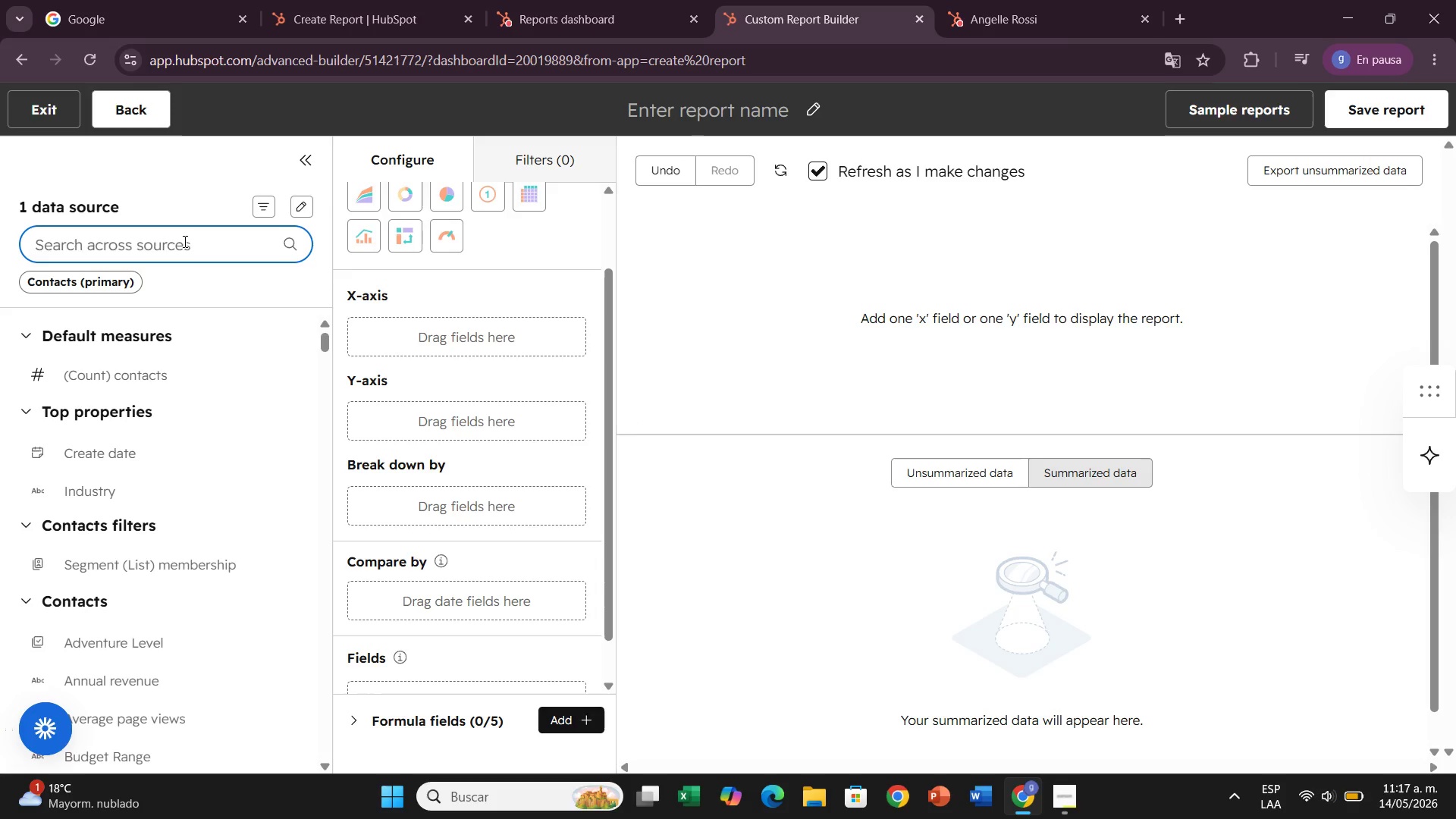 
type(mar)
 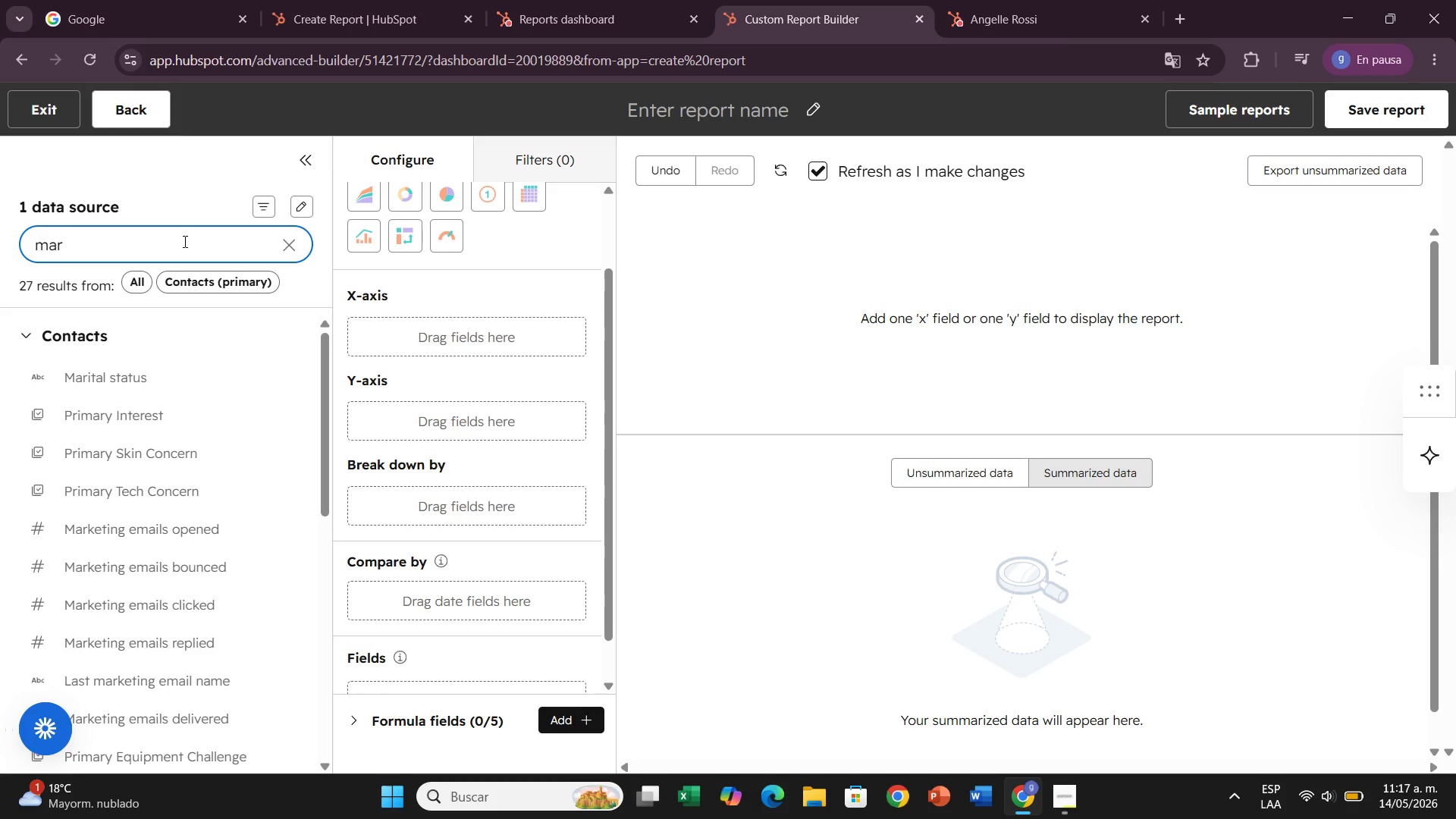 
wait(12.23)
 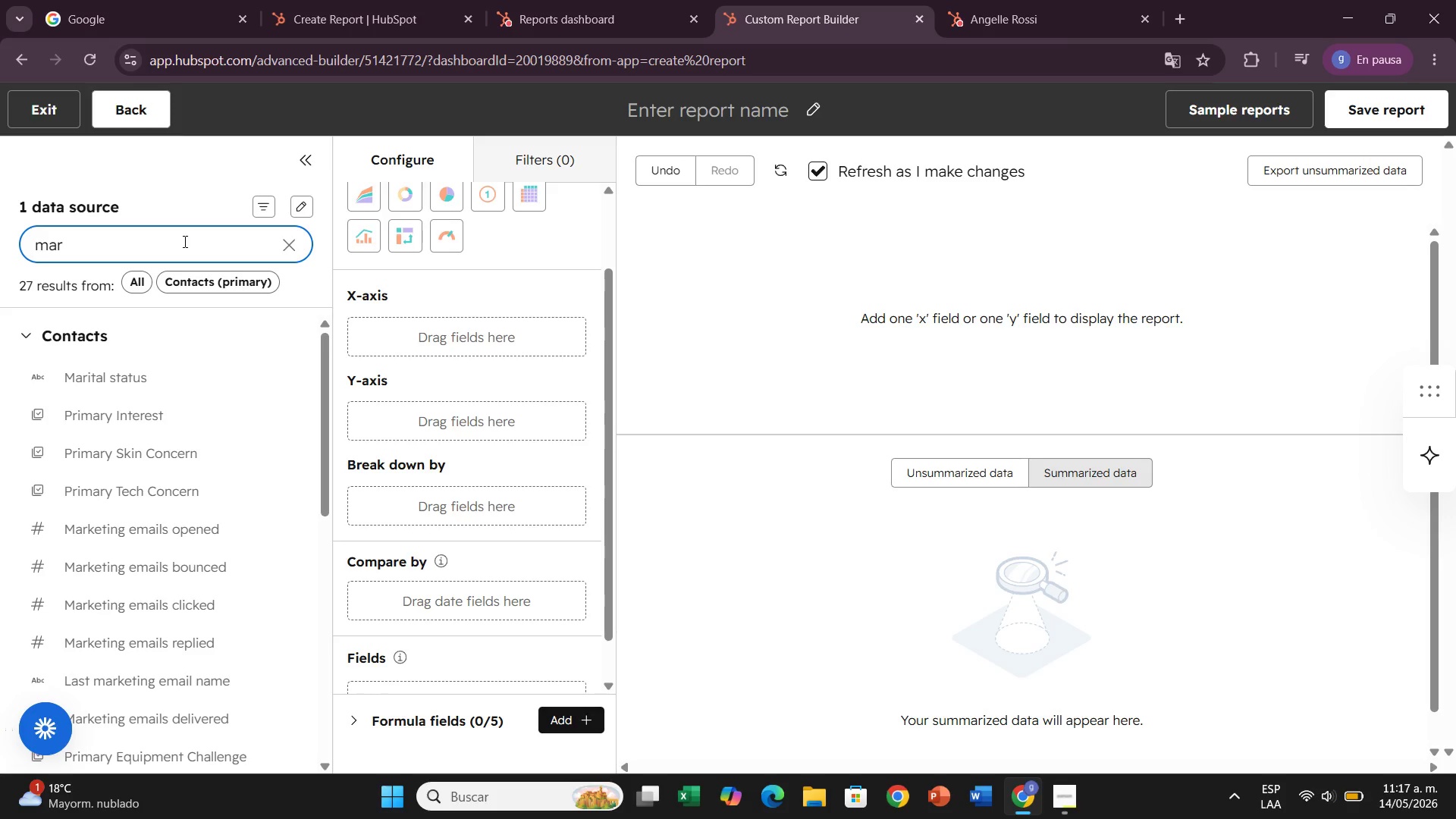 
left_click([210, 607])
 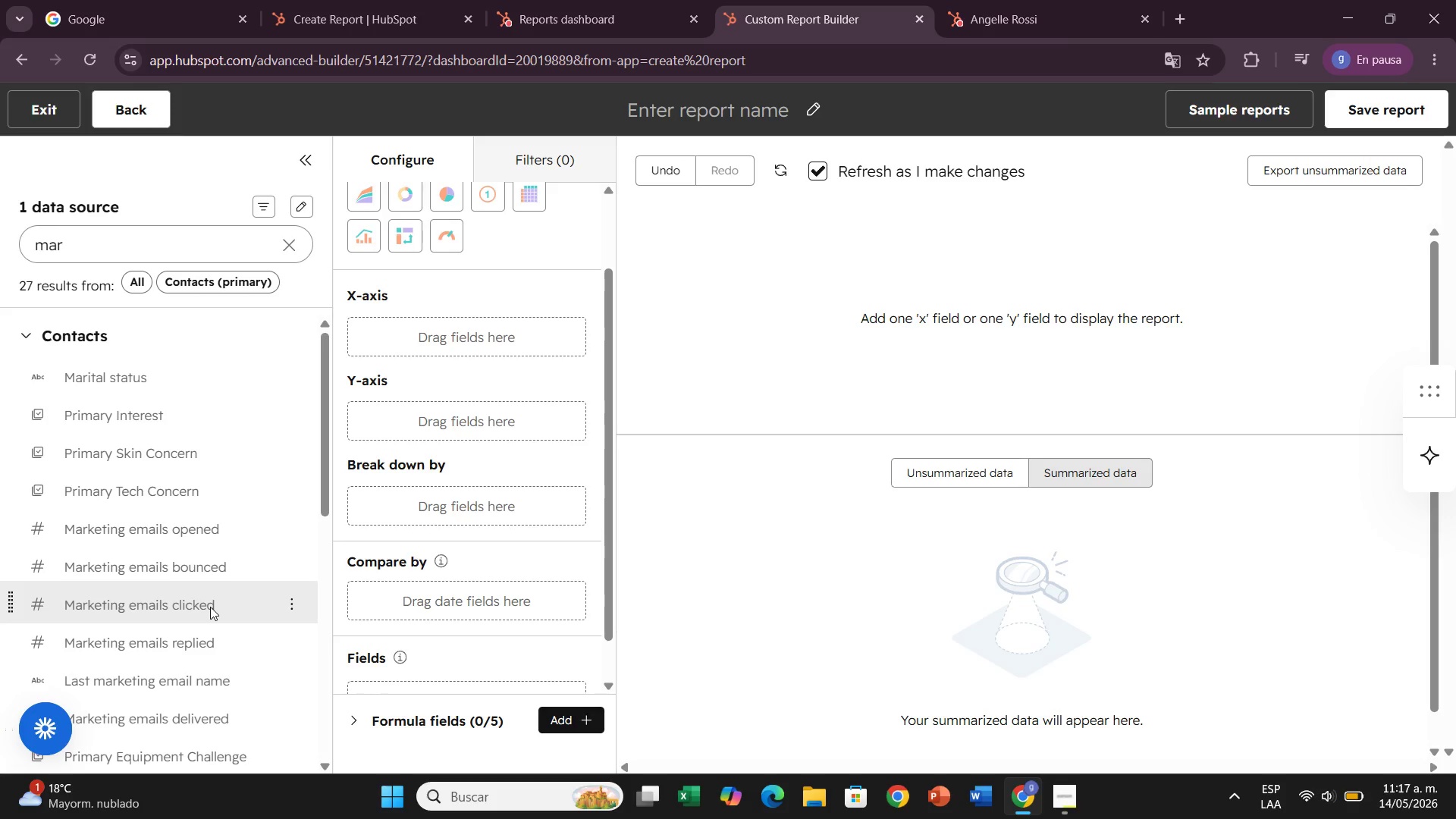 
wait(10.59)
 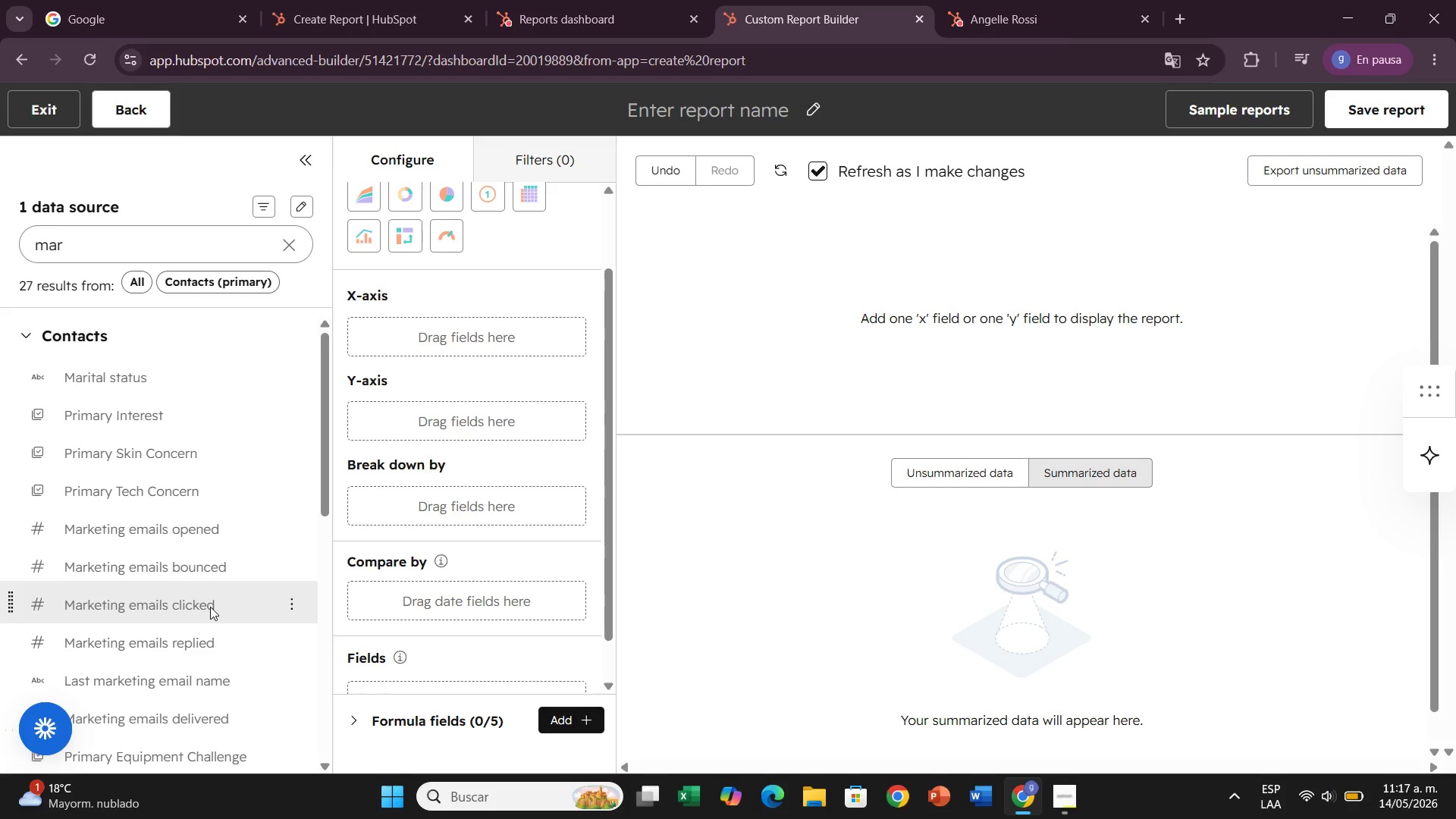 
left_click([193, 284])
 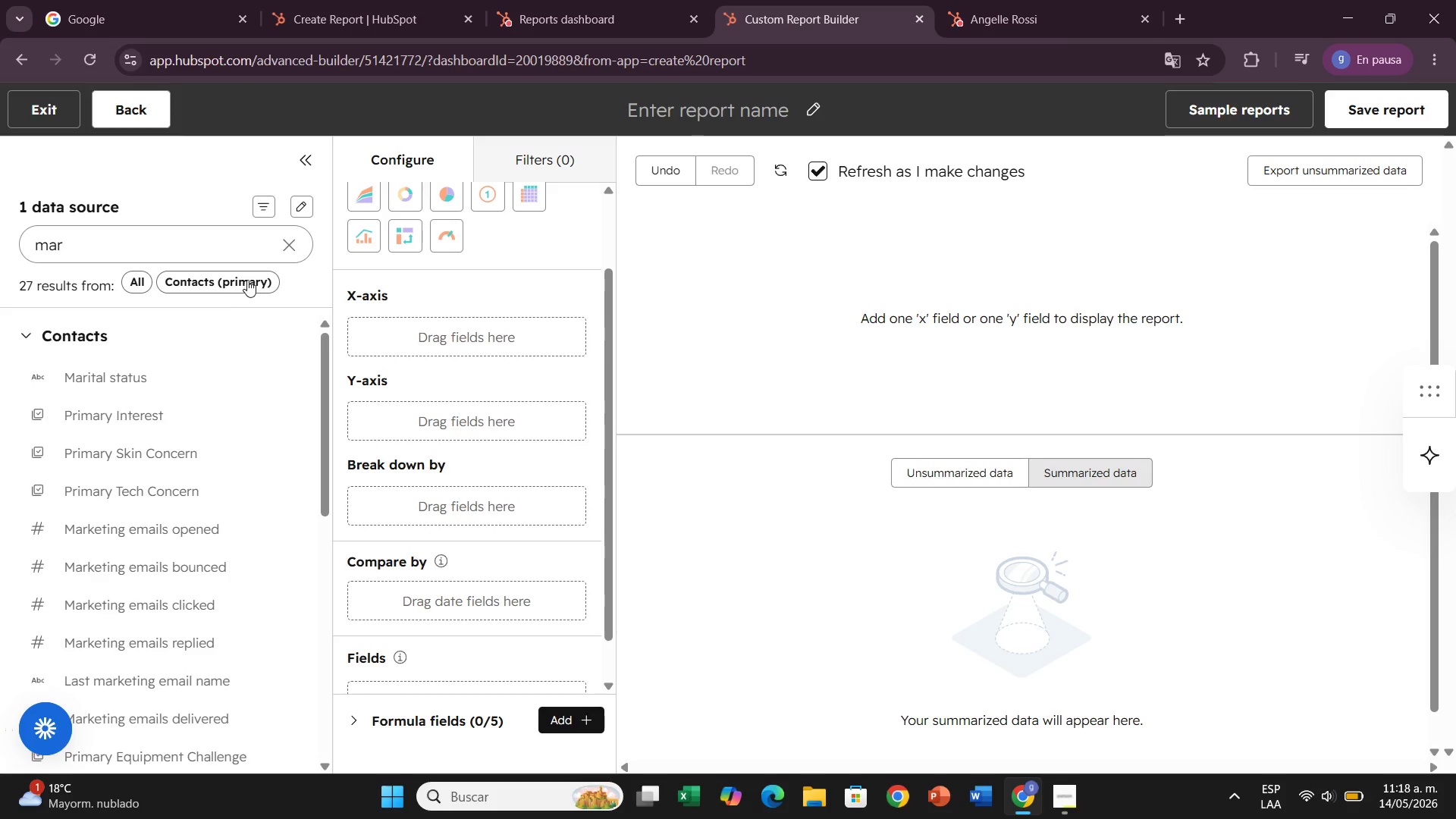 
left_click_drag(start_coordinate=[247, 280], to_coordinate=[262, 345])
 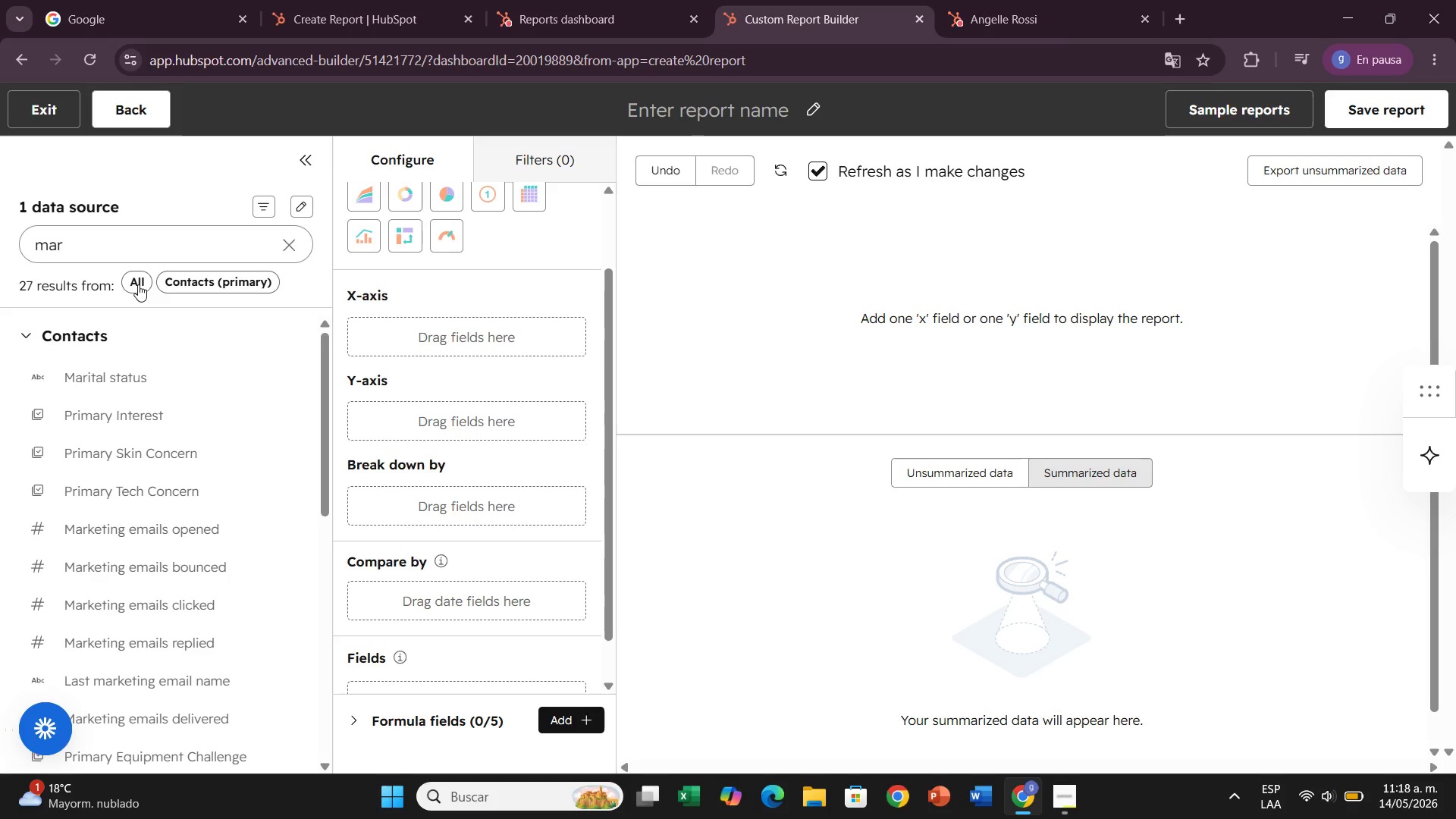 
left_click([138, 284])
 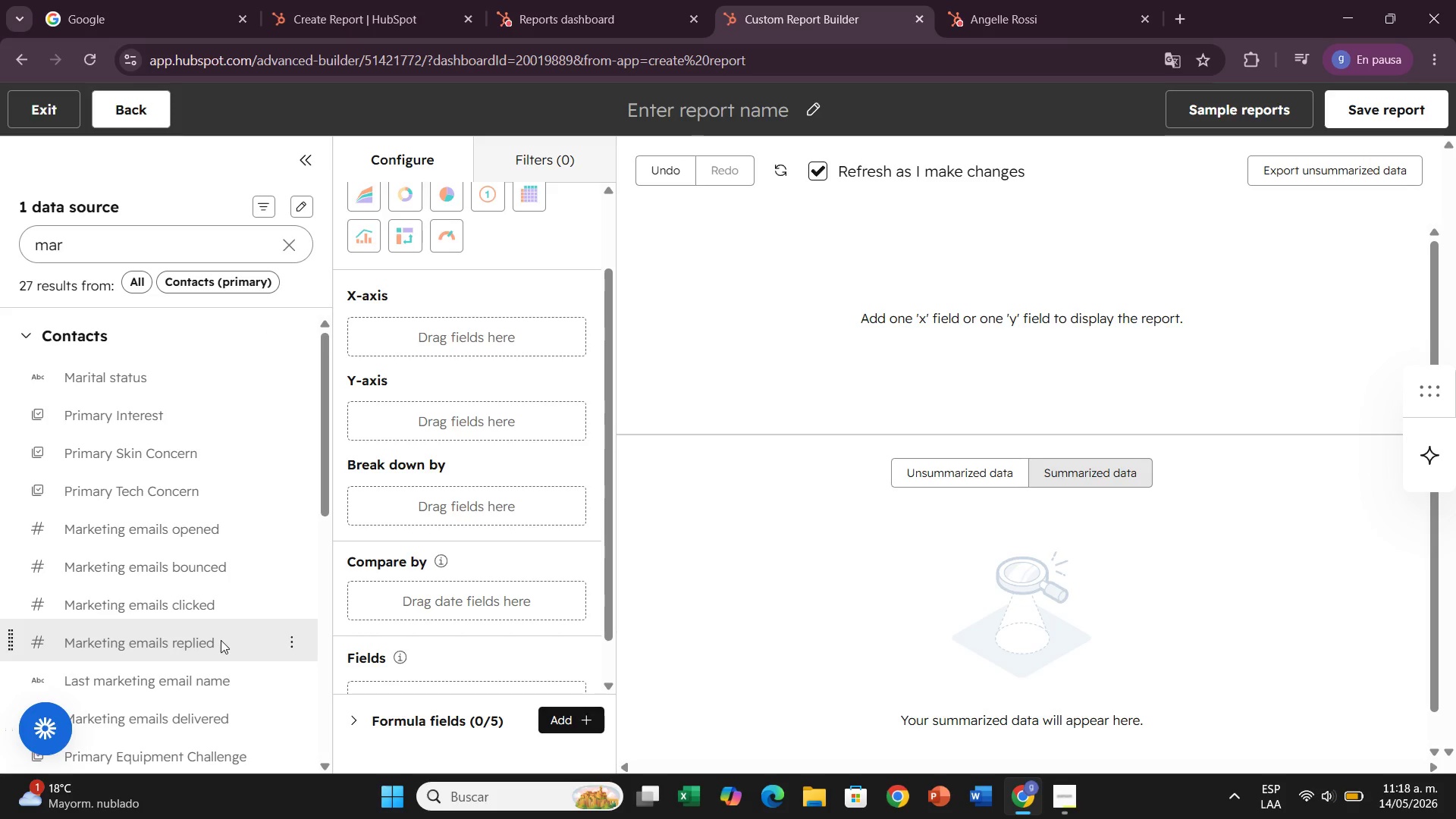 
left_click([232, 605])
 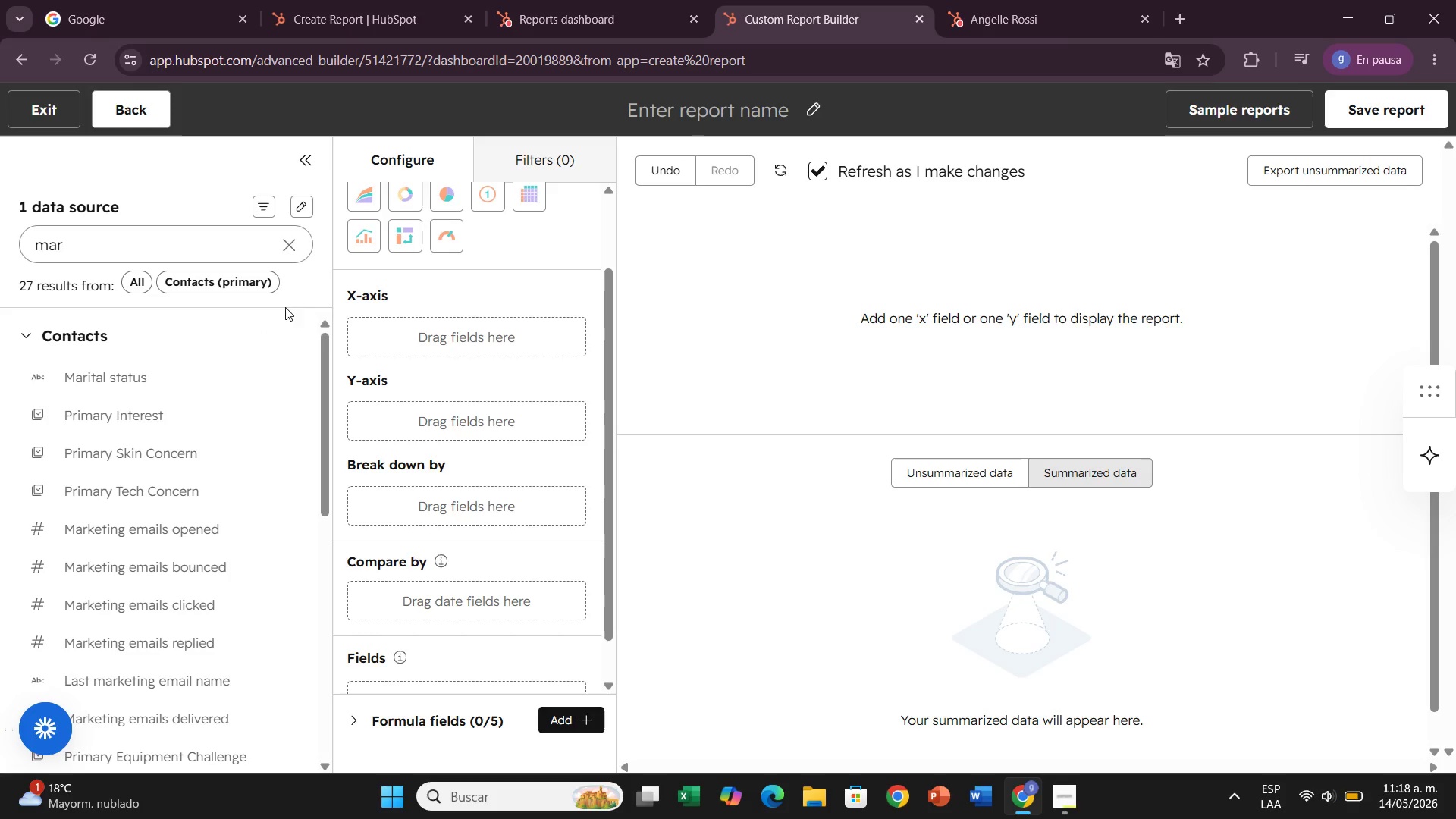 
left_click([296, 246])
 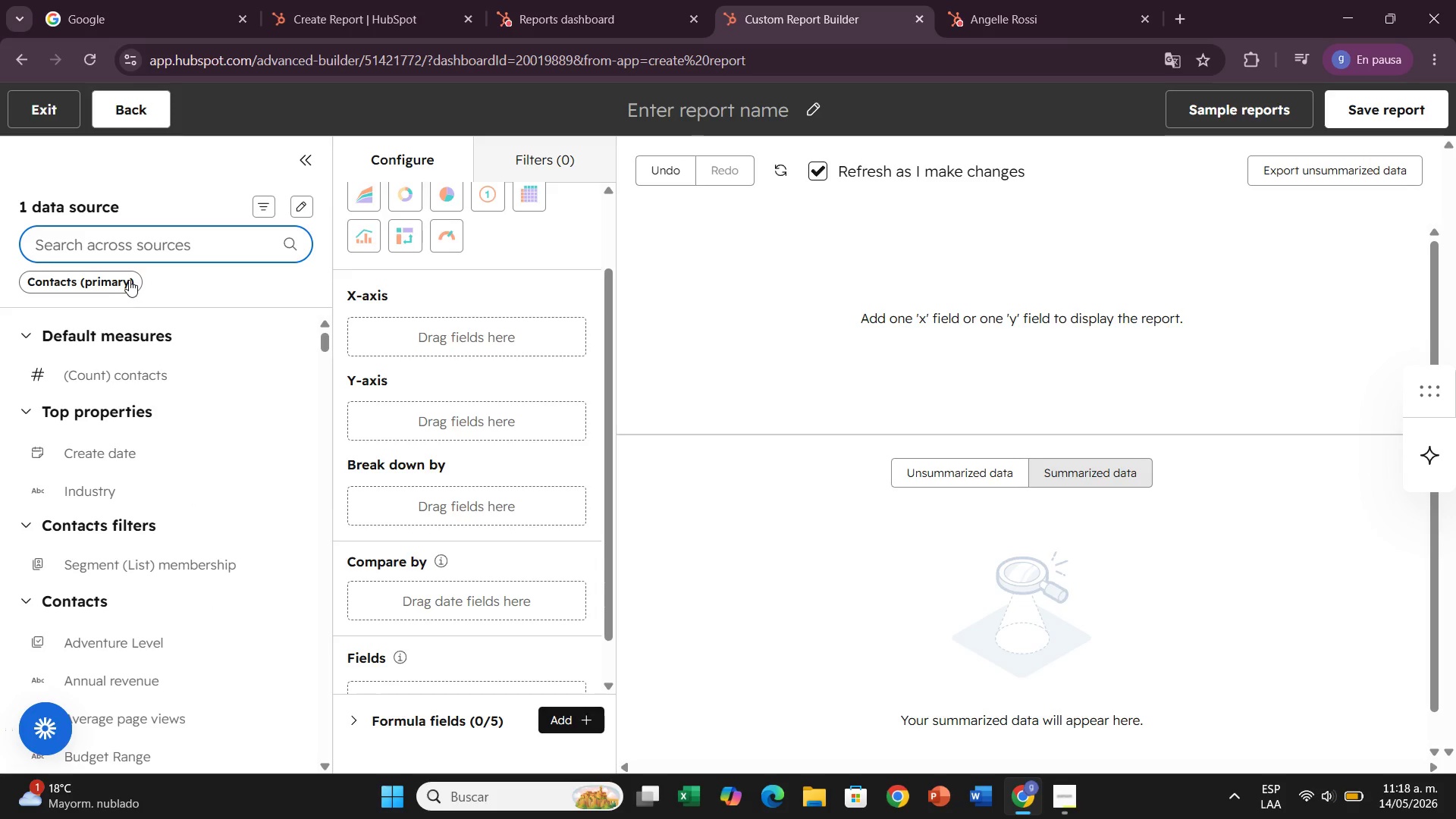 
left_click([125, 280])
 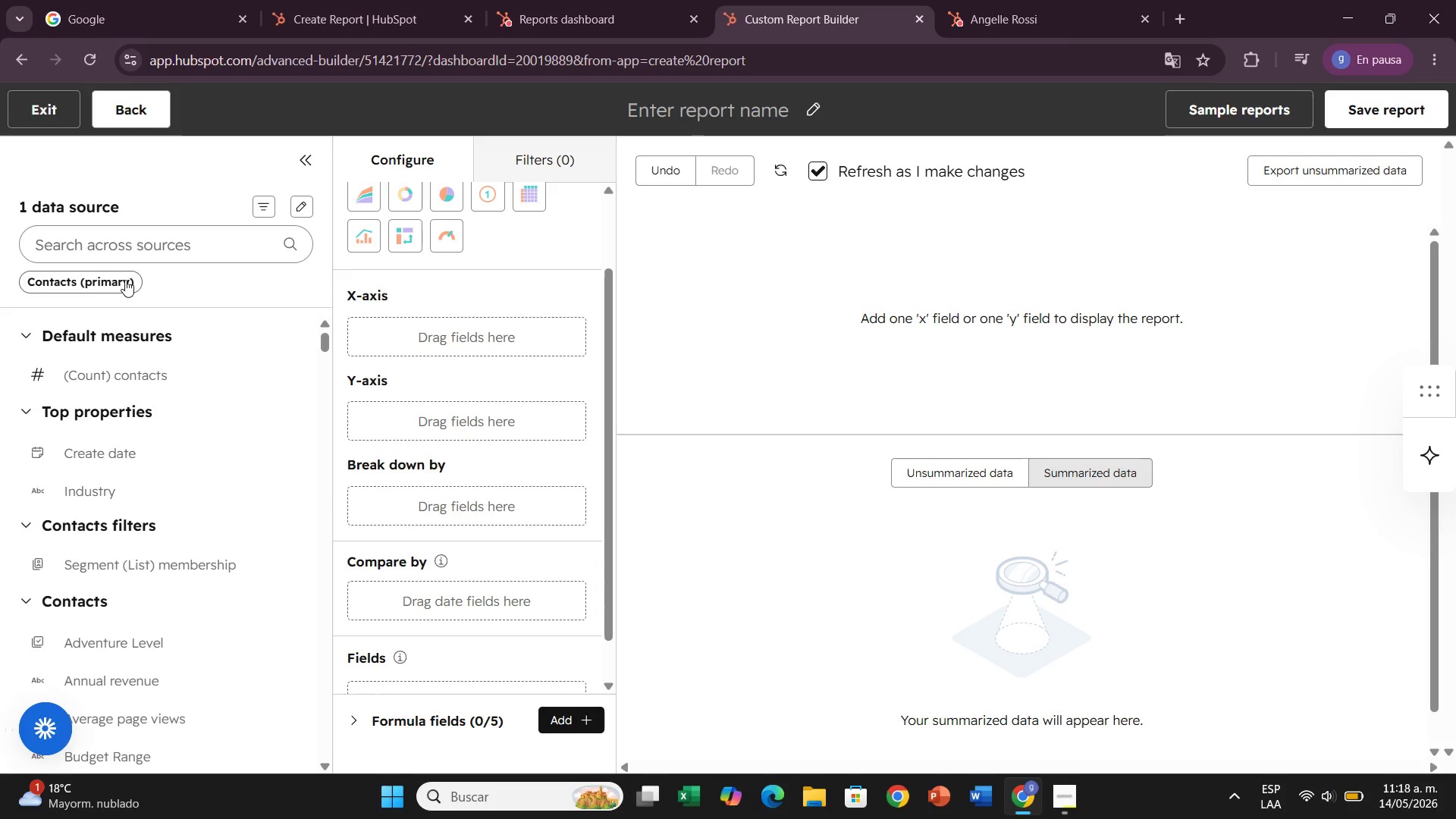 
left_click([125, 280])
 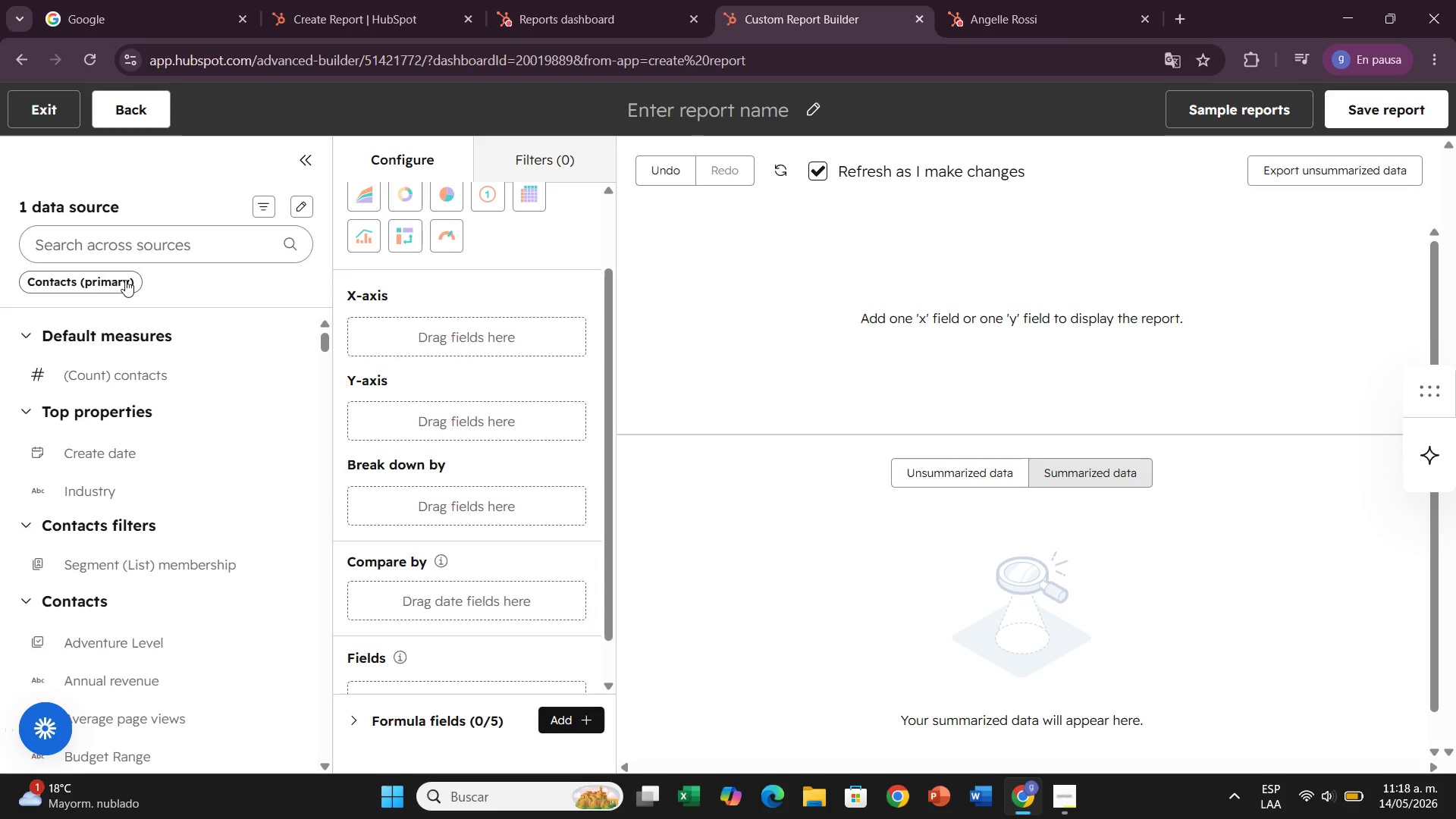 
right_click([125, 280])
 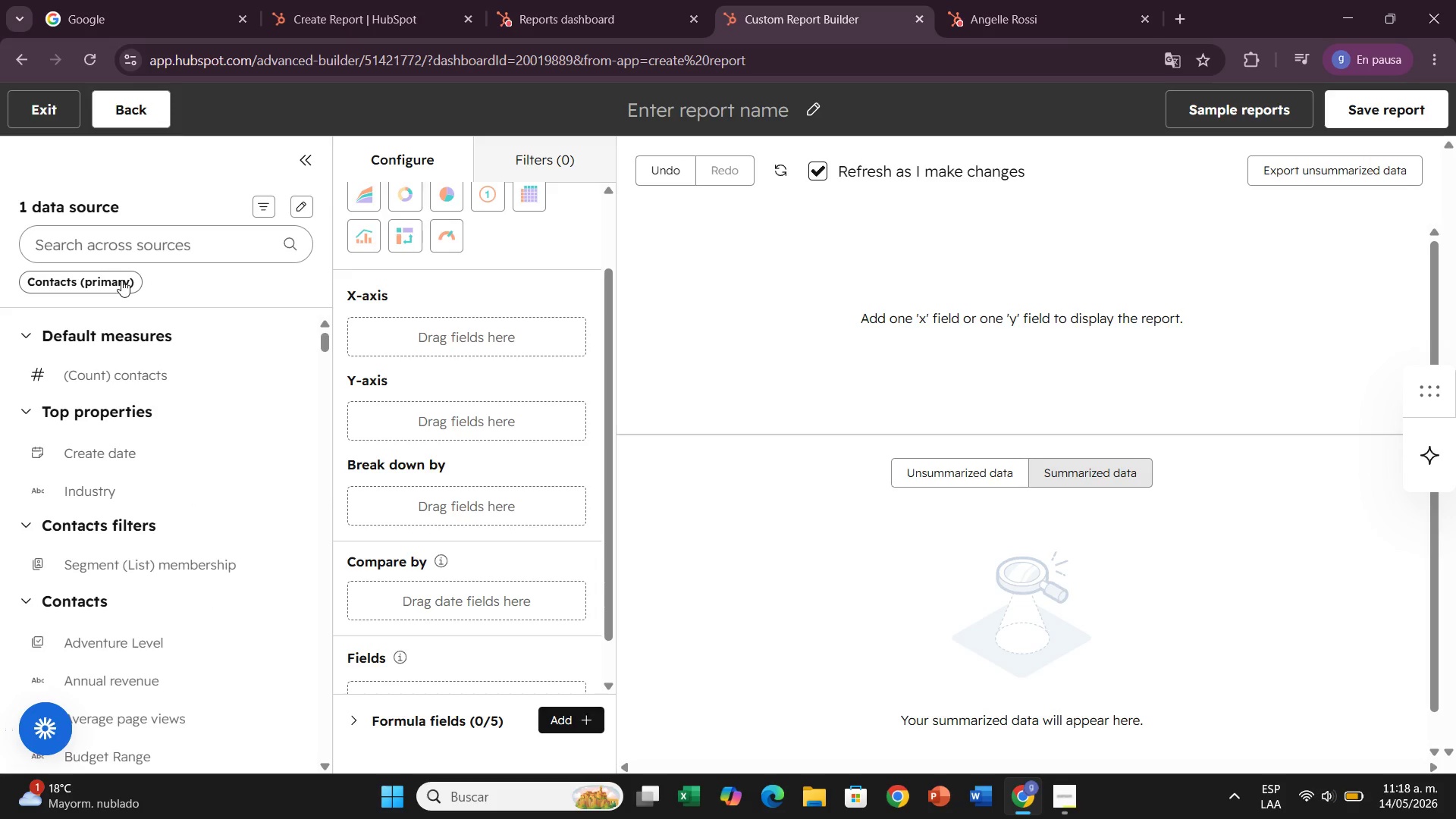 
double_click([121, 280])
 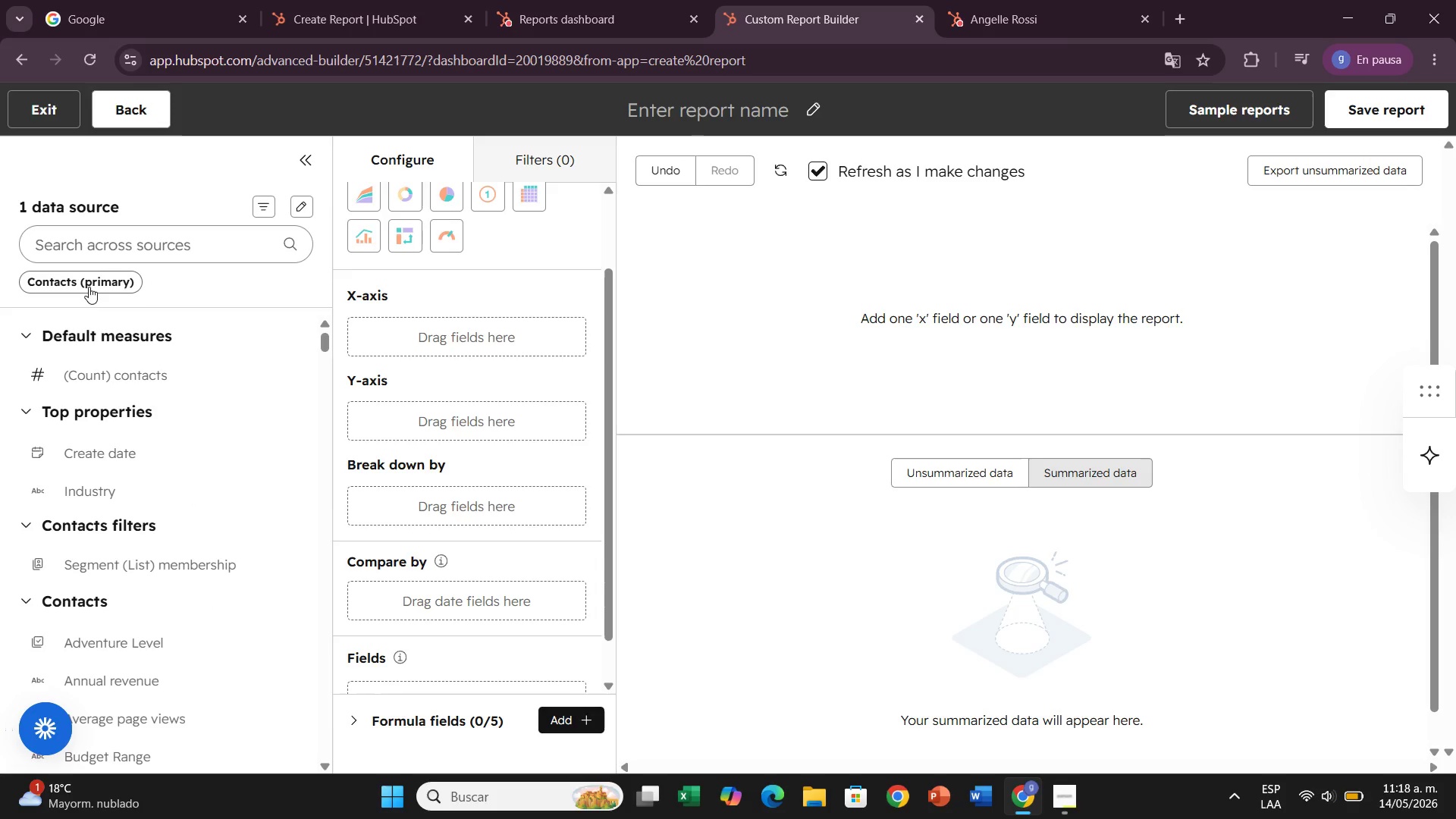 
triple_click([89, 287])
 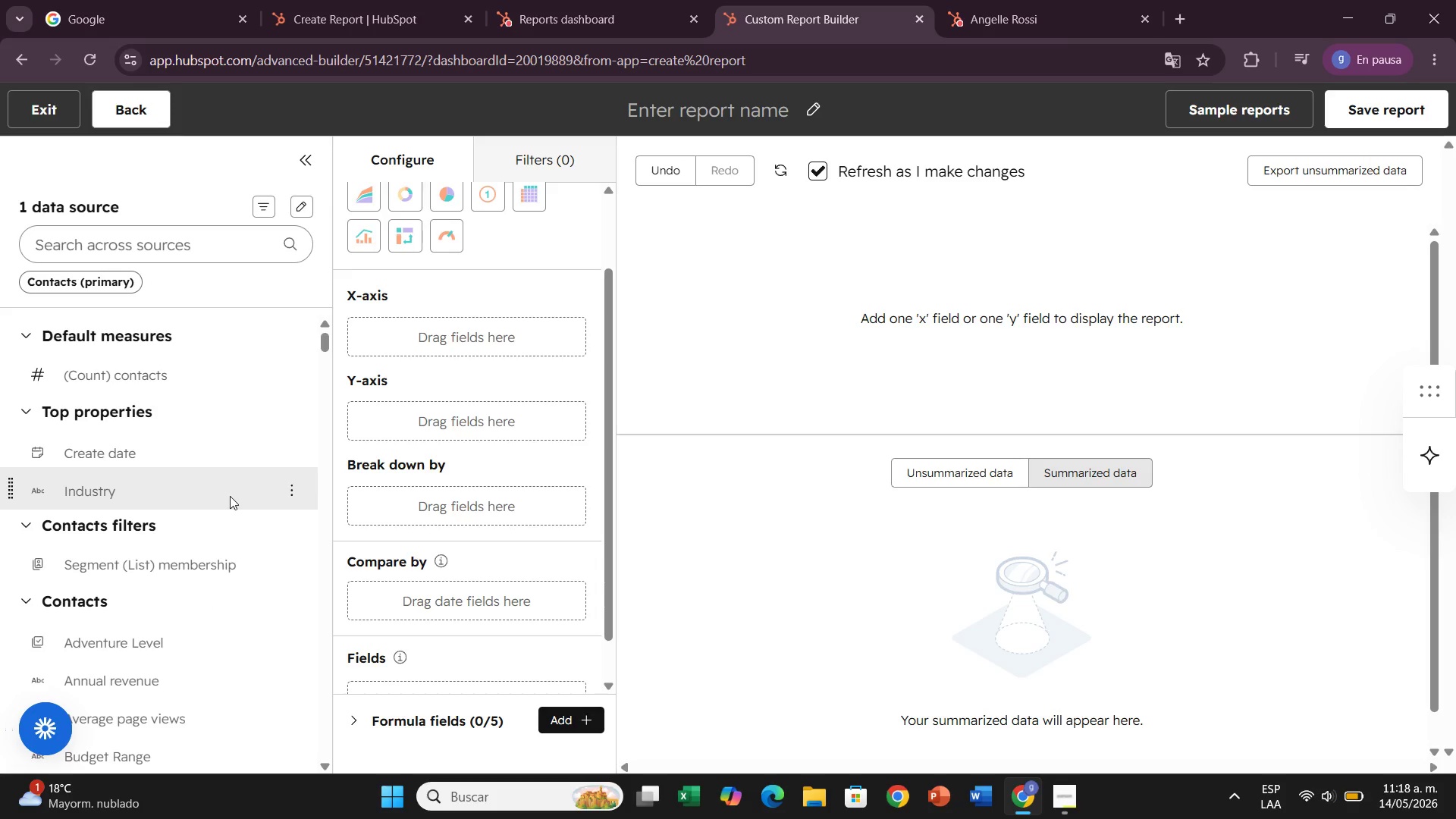 
wait(8.67)
 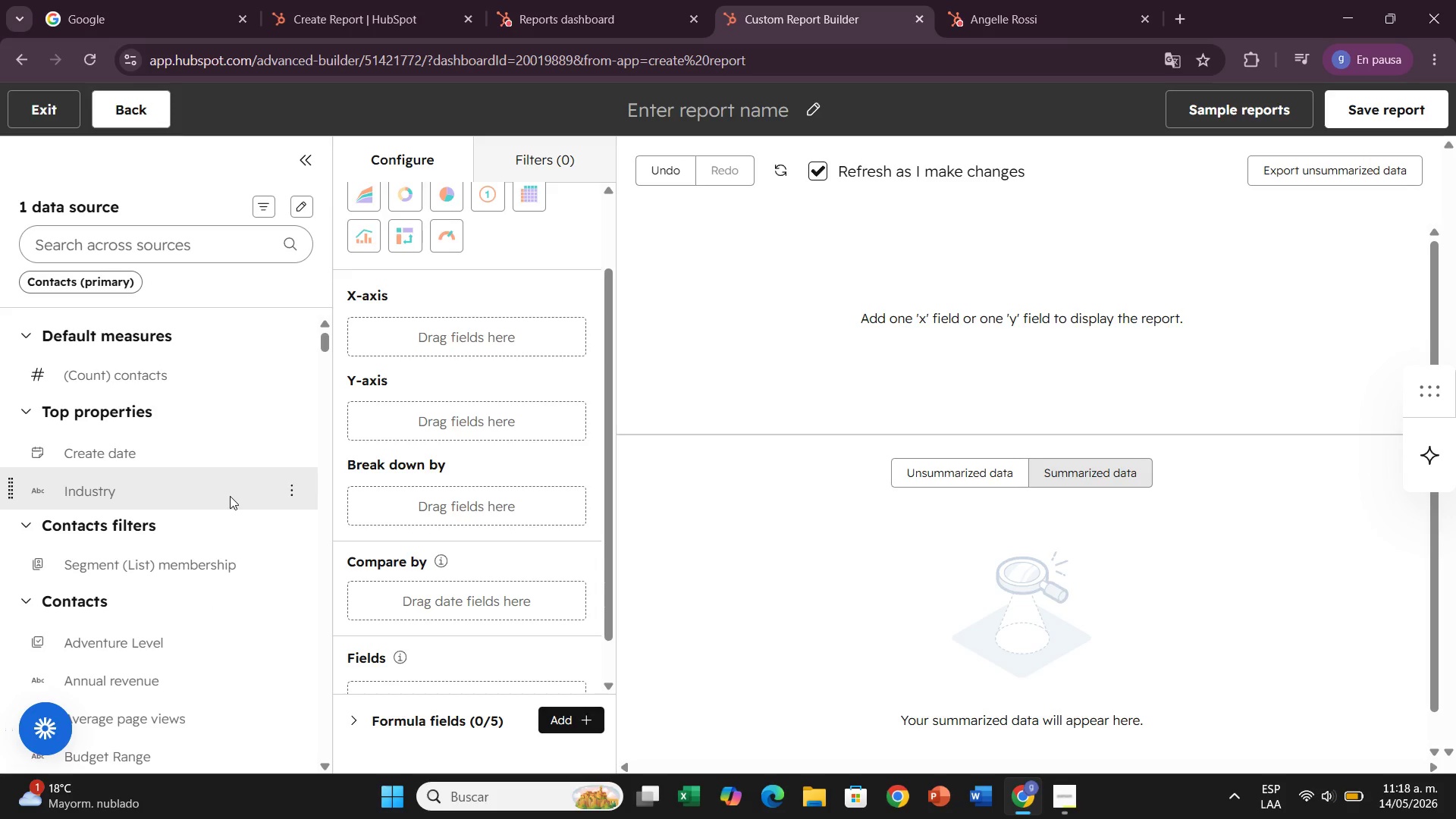 
left_click([135, 118])
 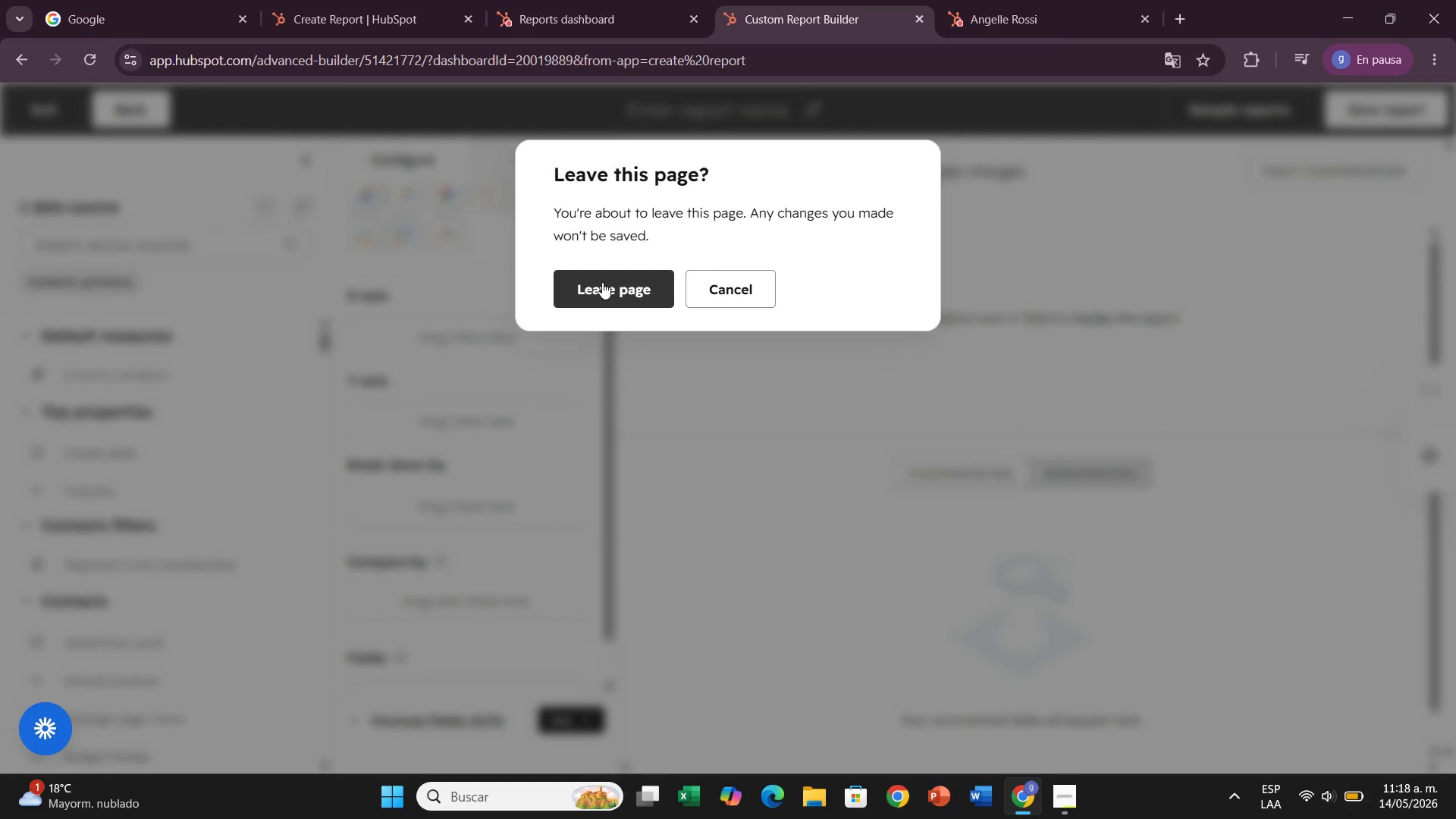 
left_click([602, 282])
 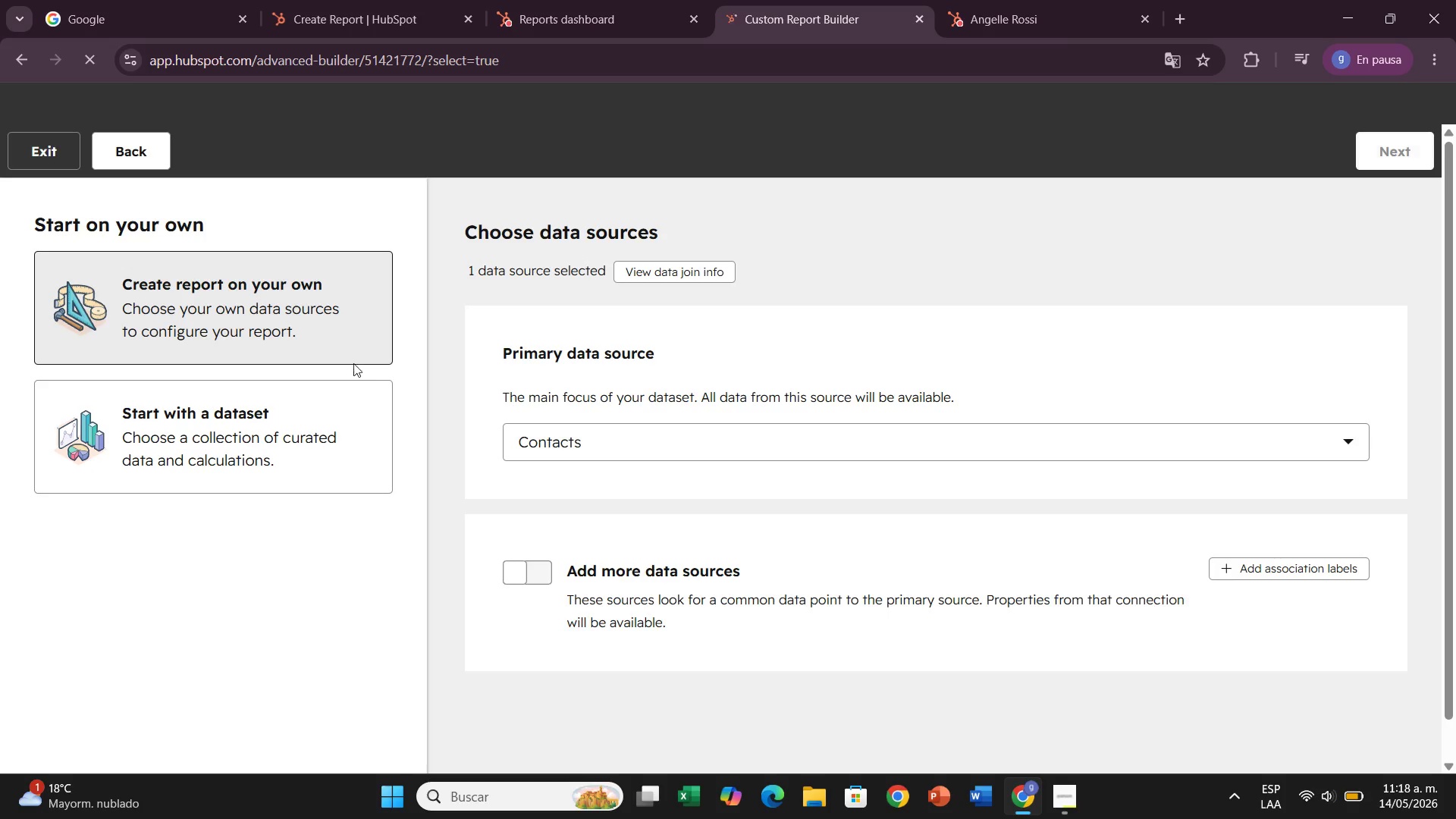 
left_click([704, 391])
 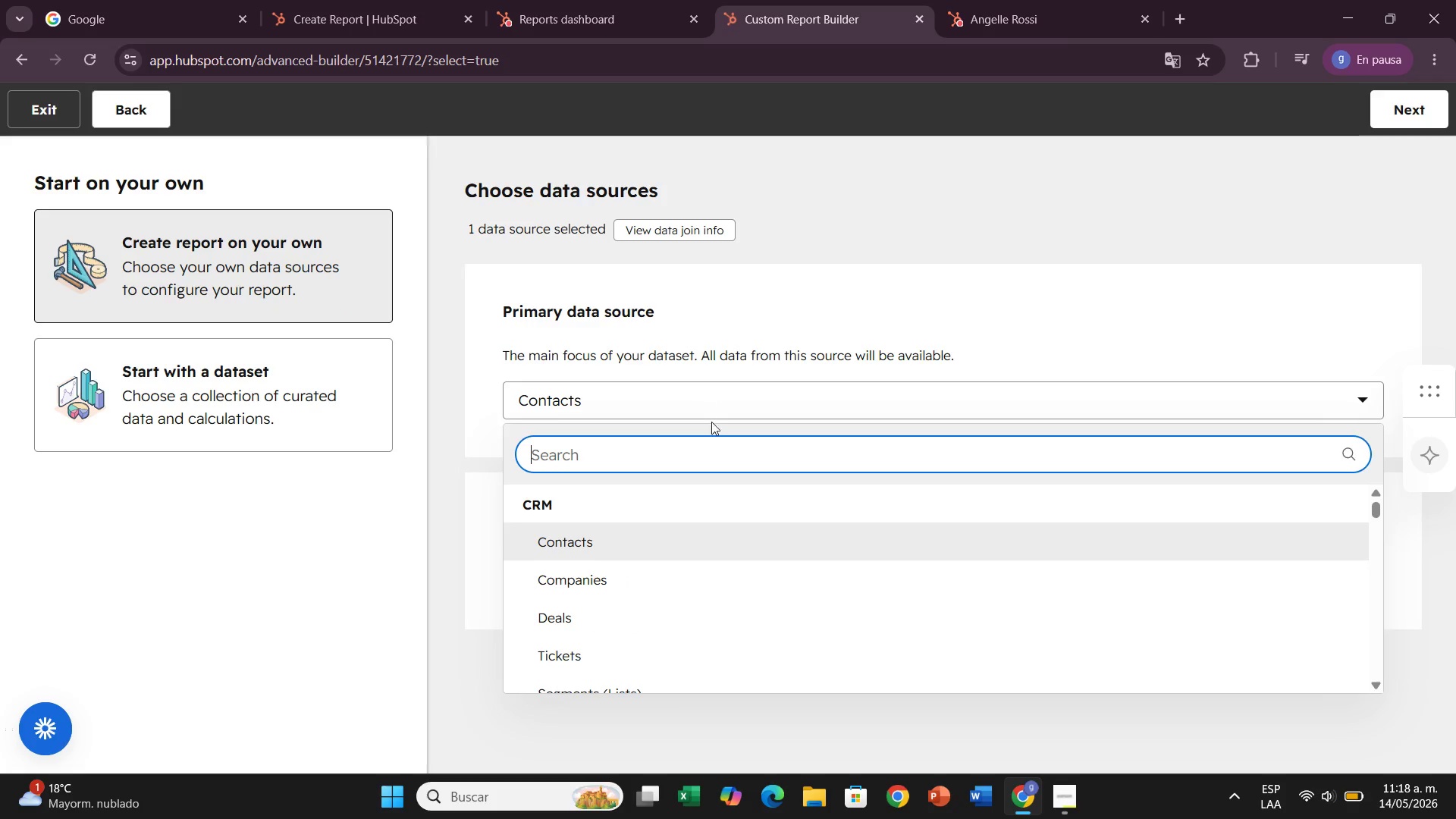 
scroll: coordinate [730, 603], scroll_direction: down, amount: 10.0
 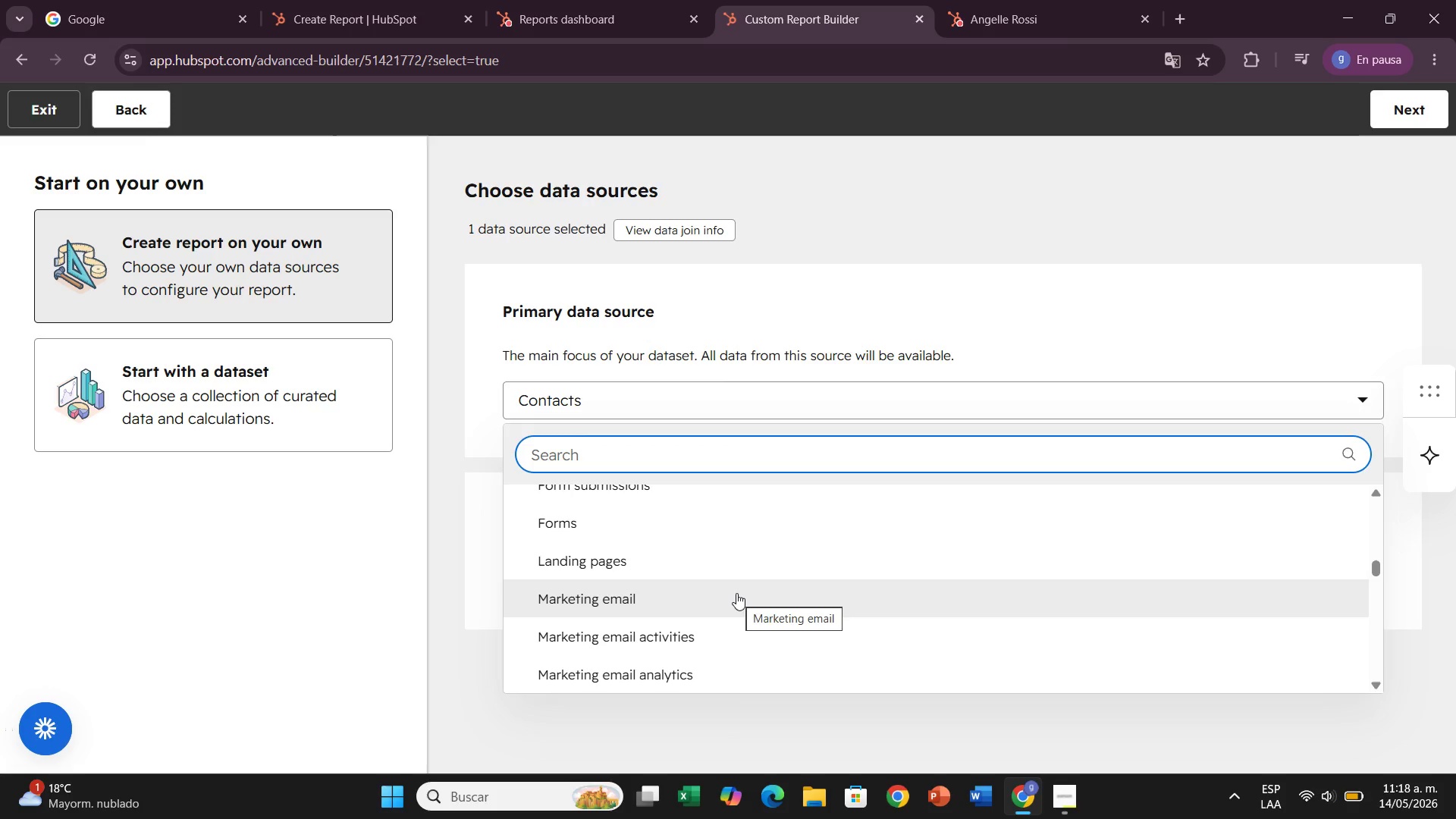 
wait(15.67)
 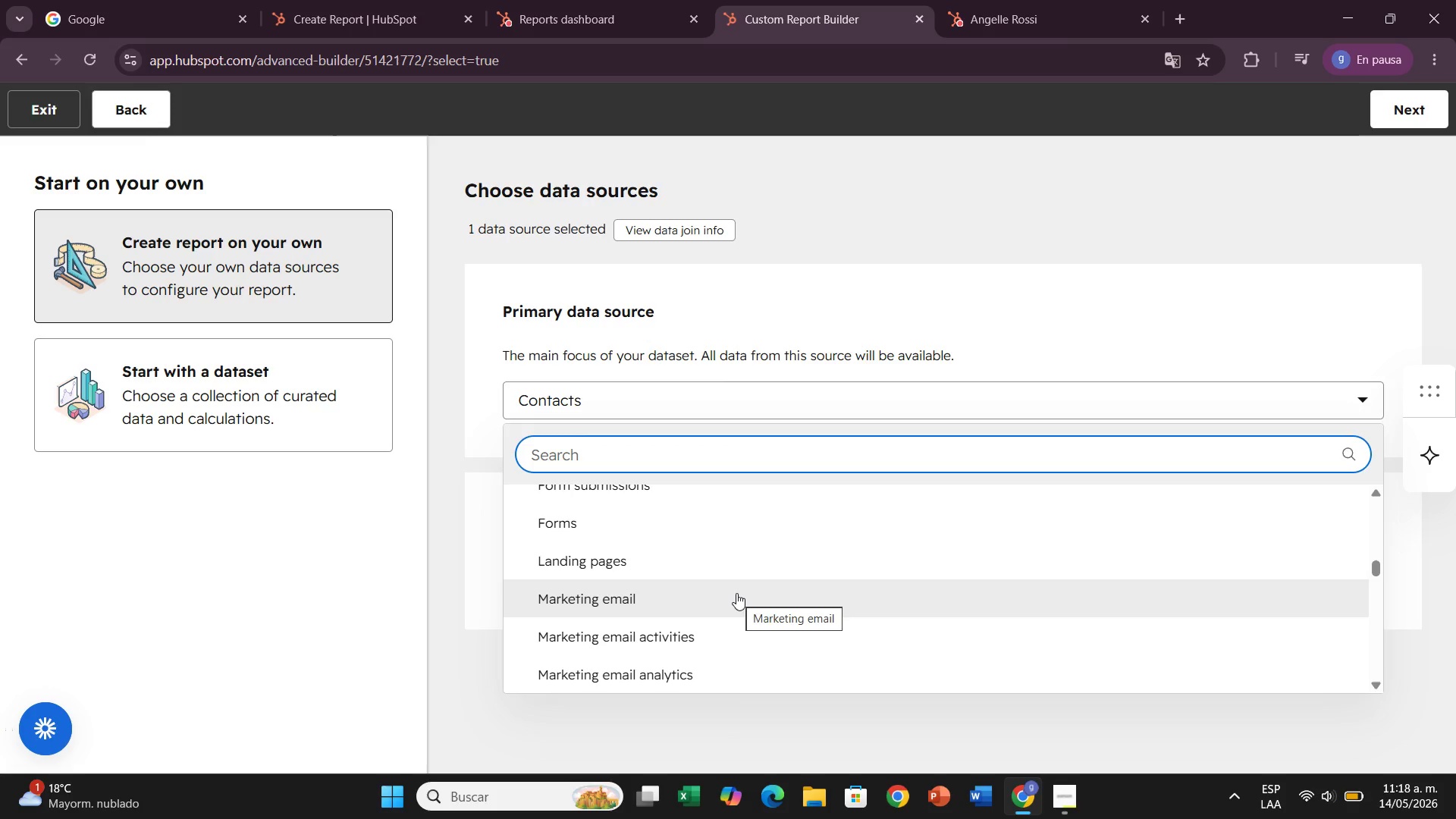 
left_click([686, 669])
 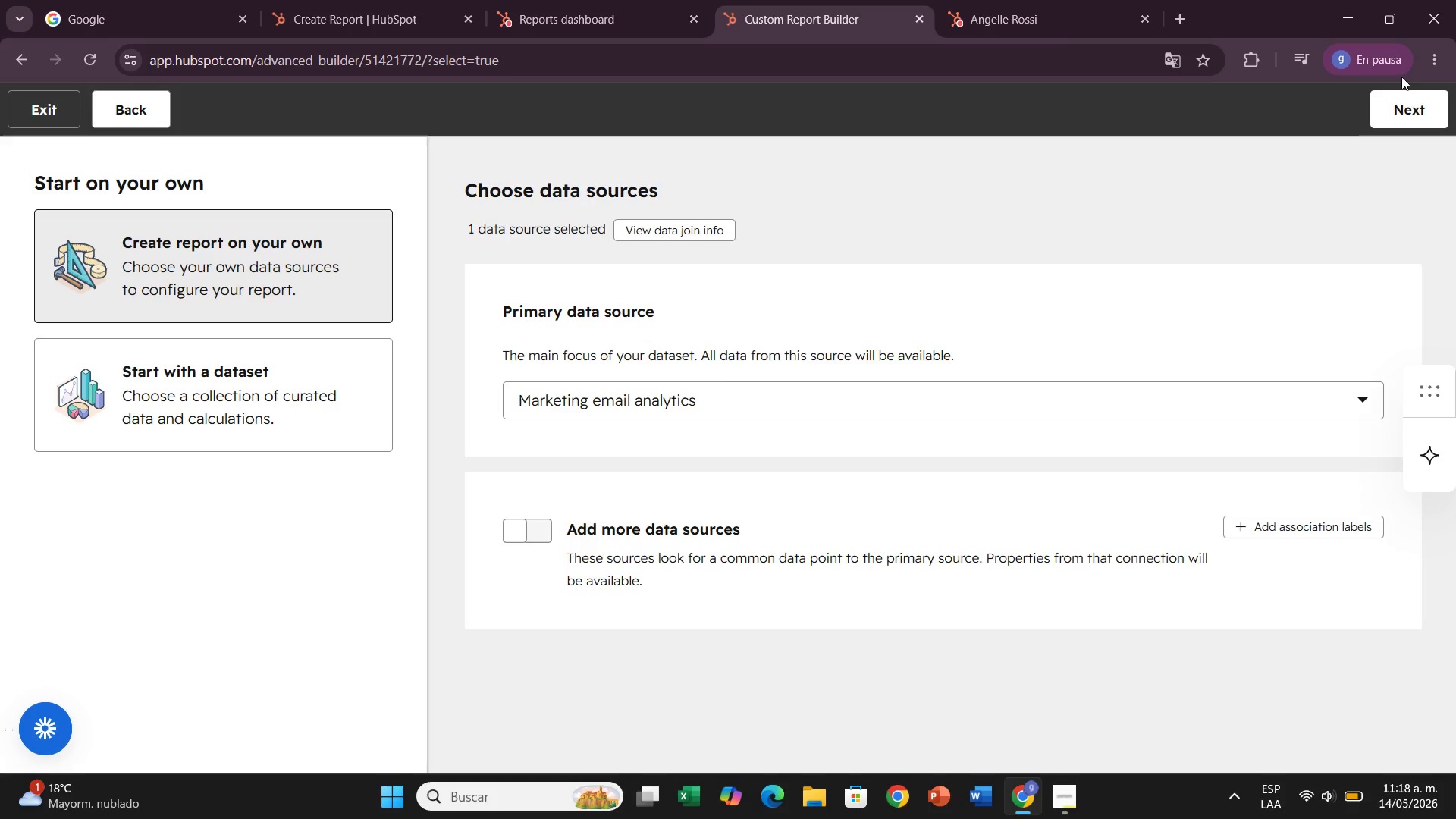 
left_click([1391, 122])
 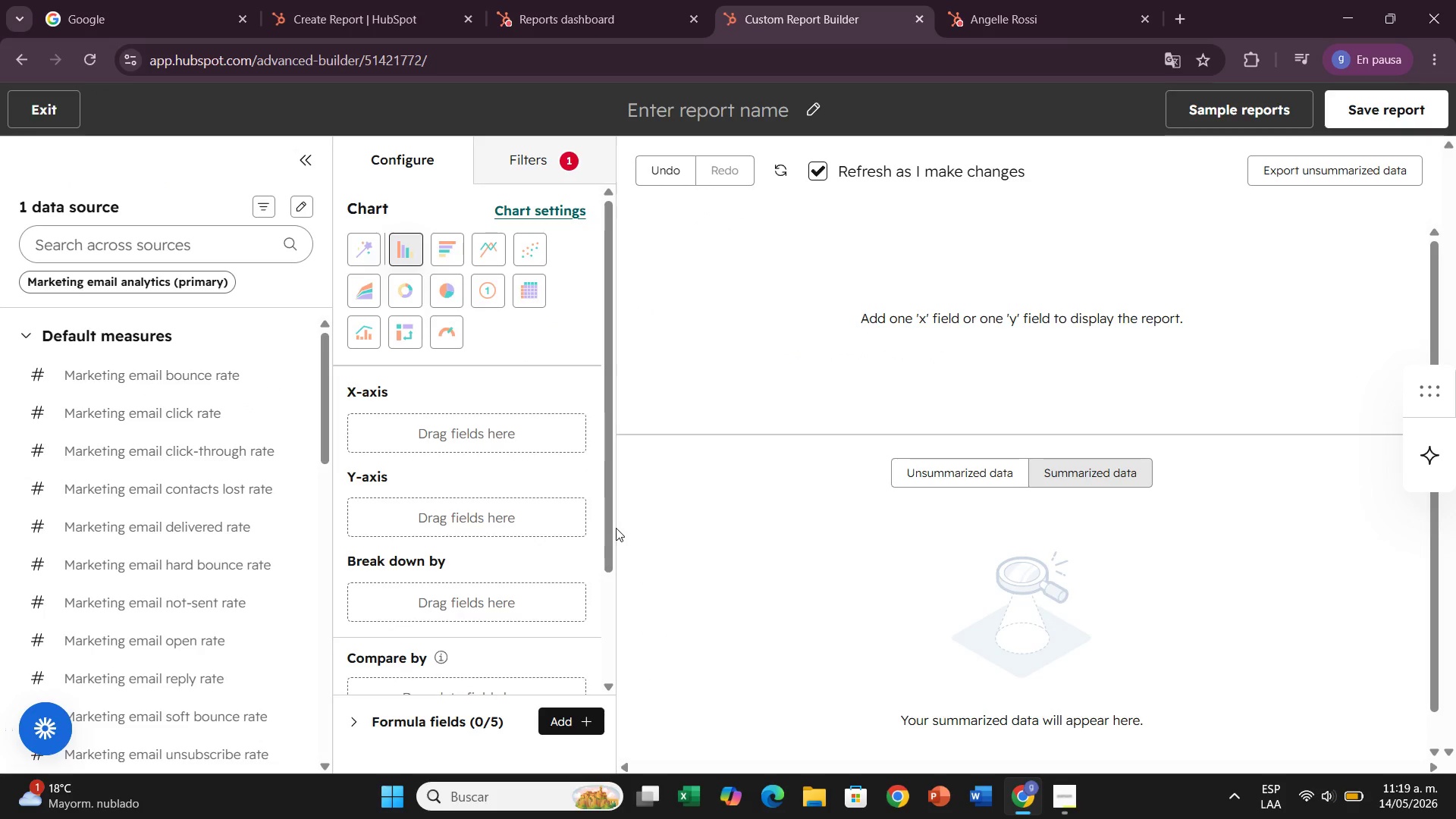 
wait(13.19)
 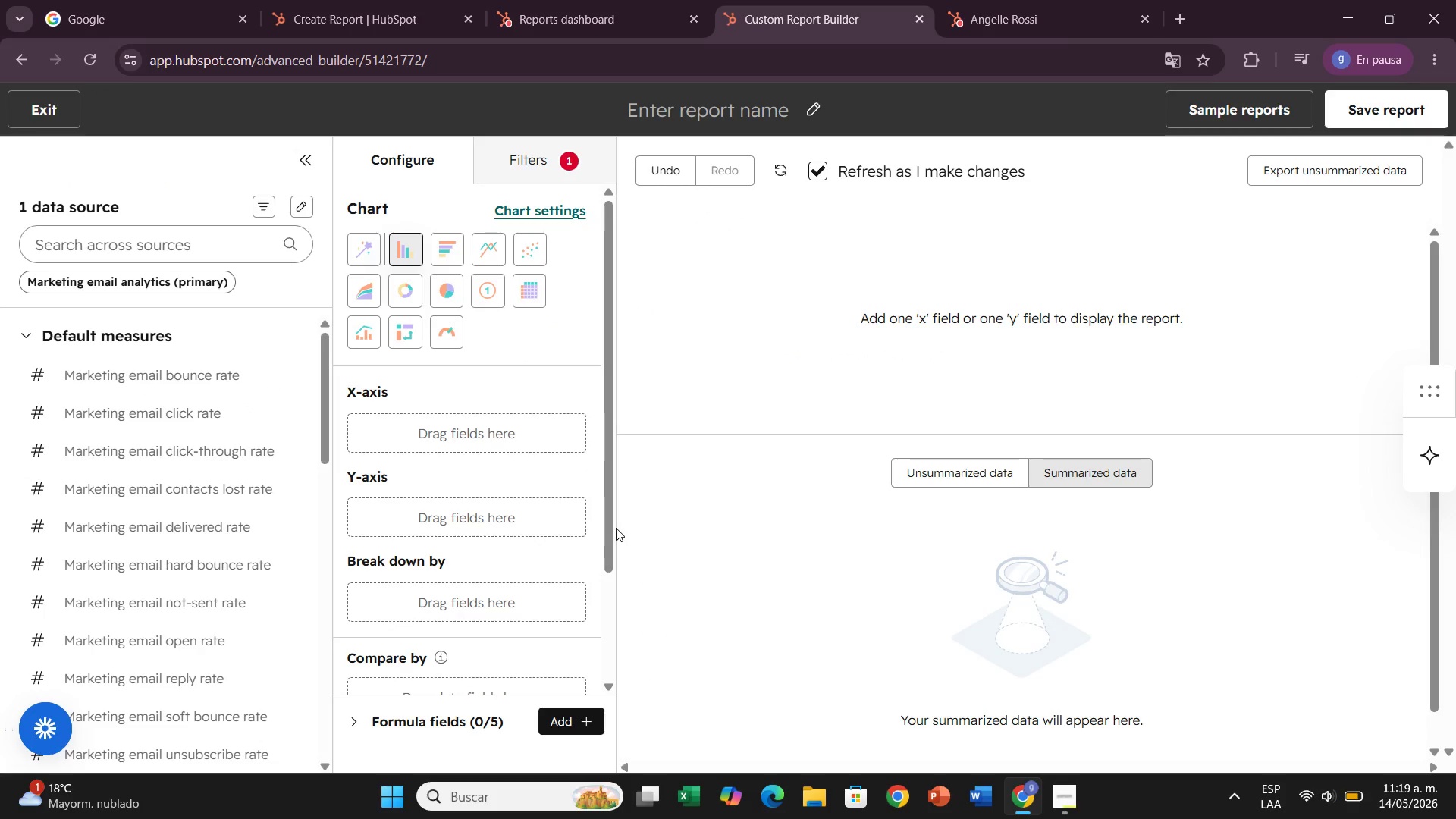 
left_click_drag(start_coordinate=[219, 414], to_coordinate=[366, 512])
 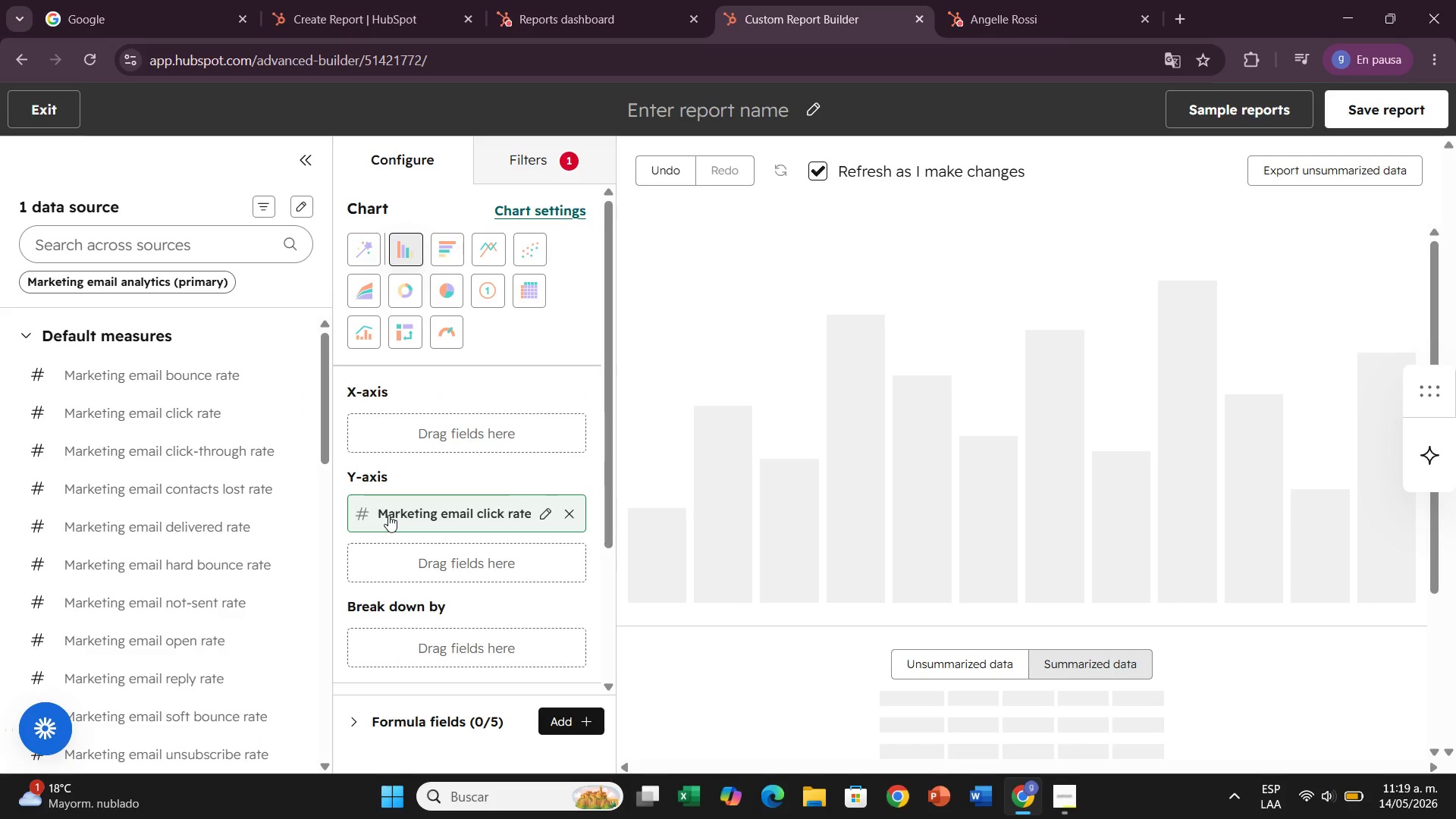 
mouse_move([293, 496])
 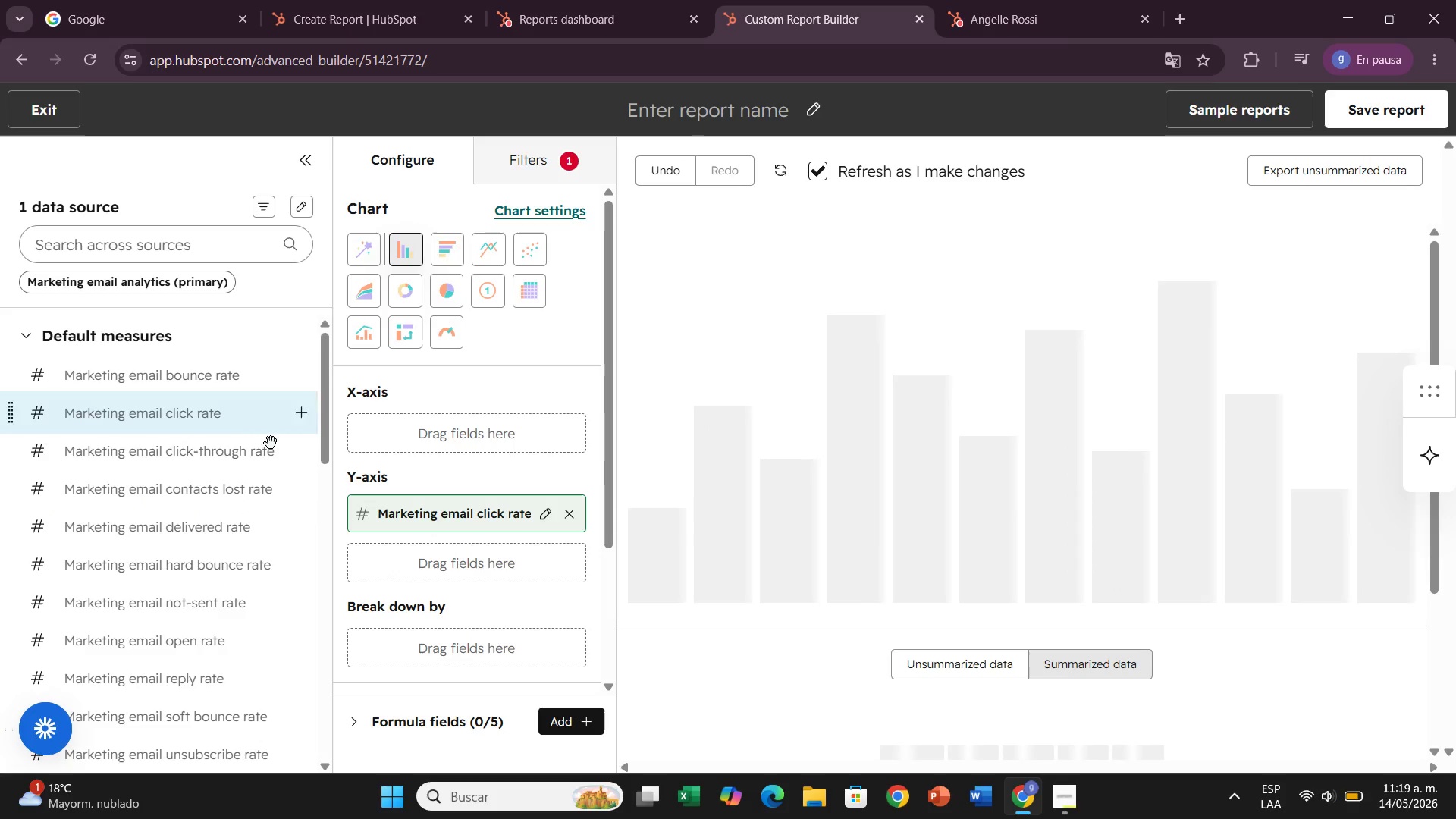 
scroll: coordinate [253, 513], scroll_direction: down, amount: 6.0
 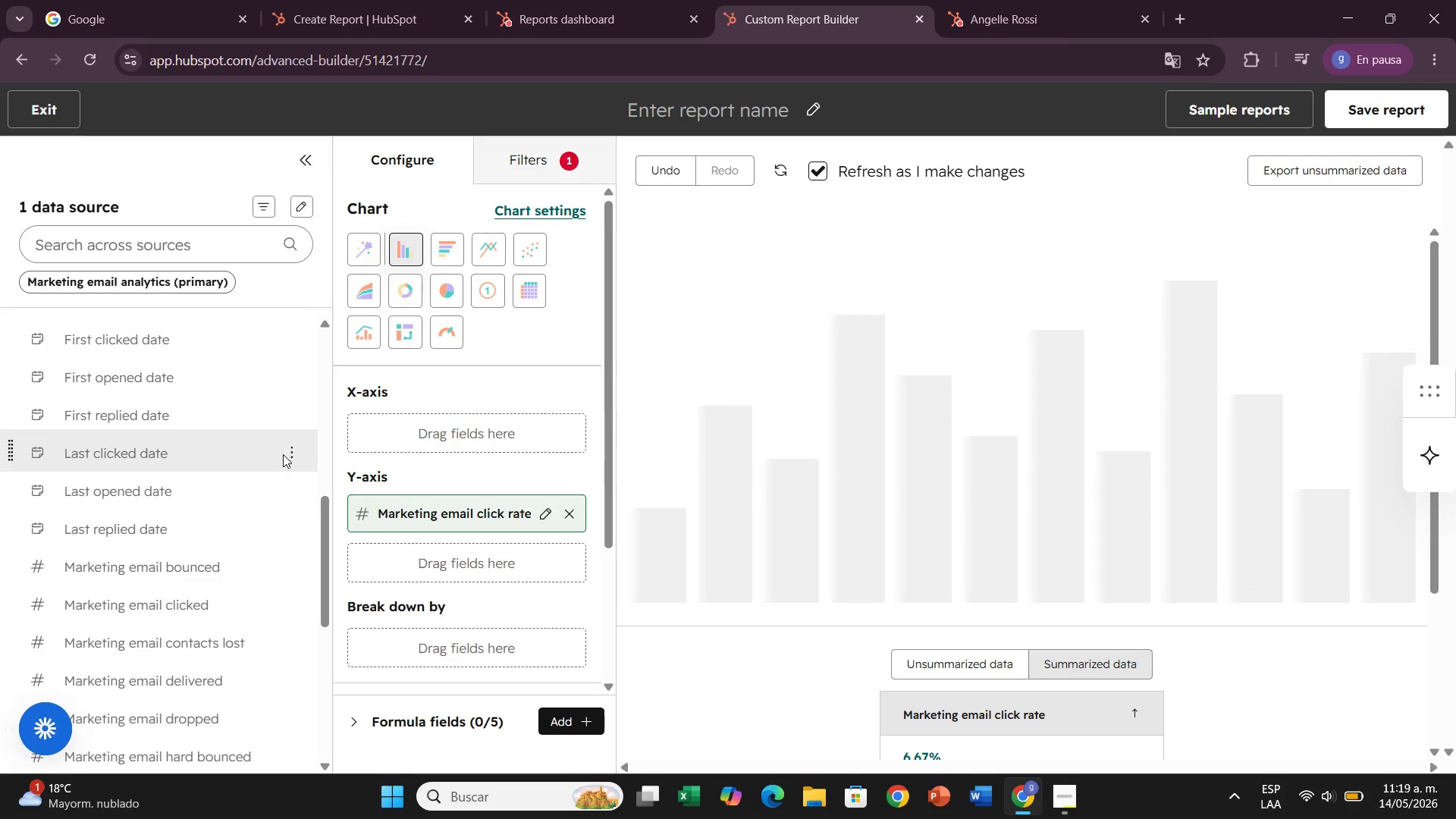 
left_click([177, 231])
 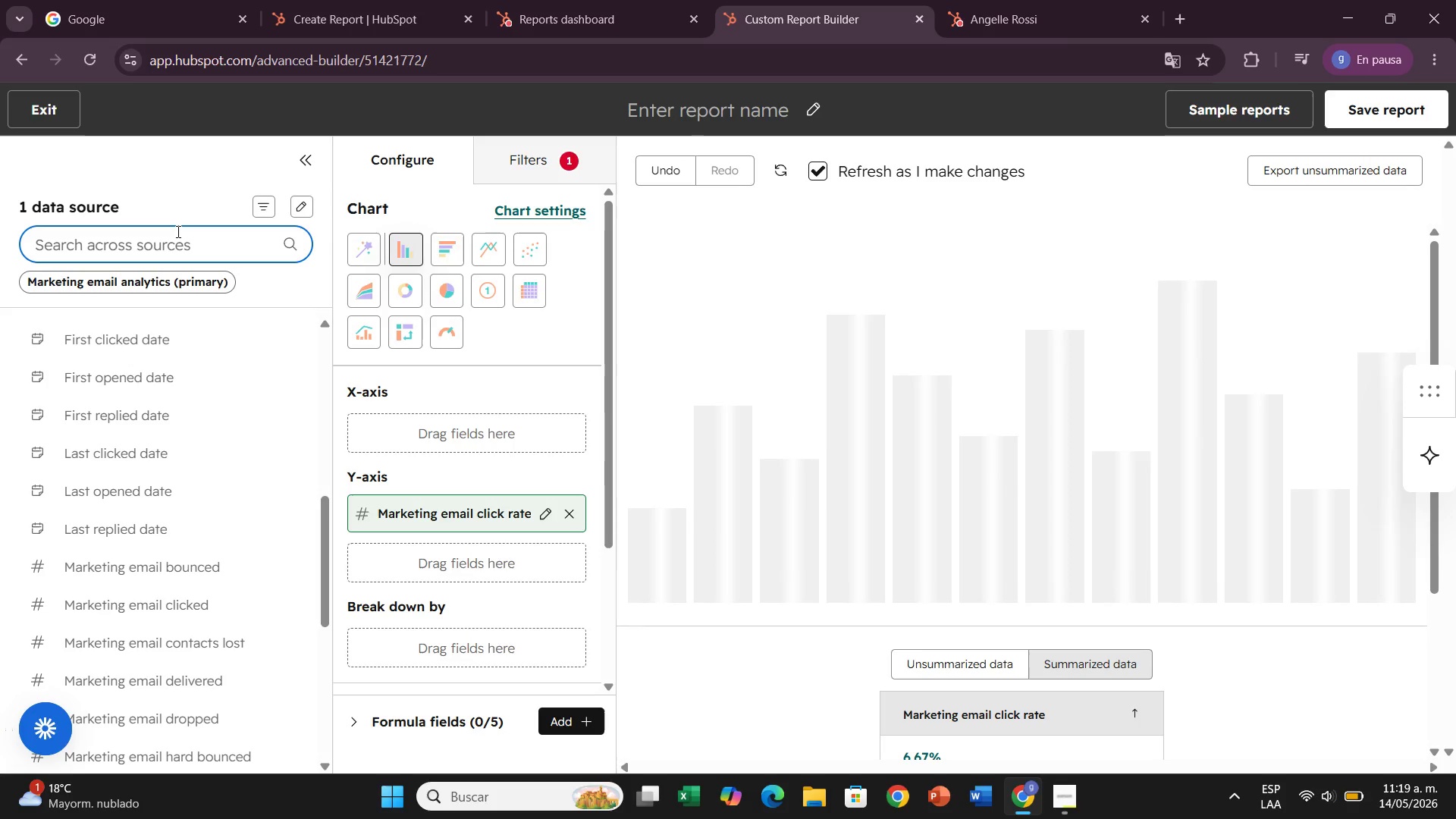 
type(email name)
 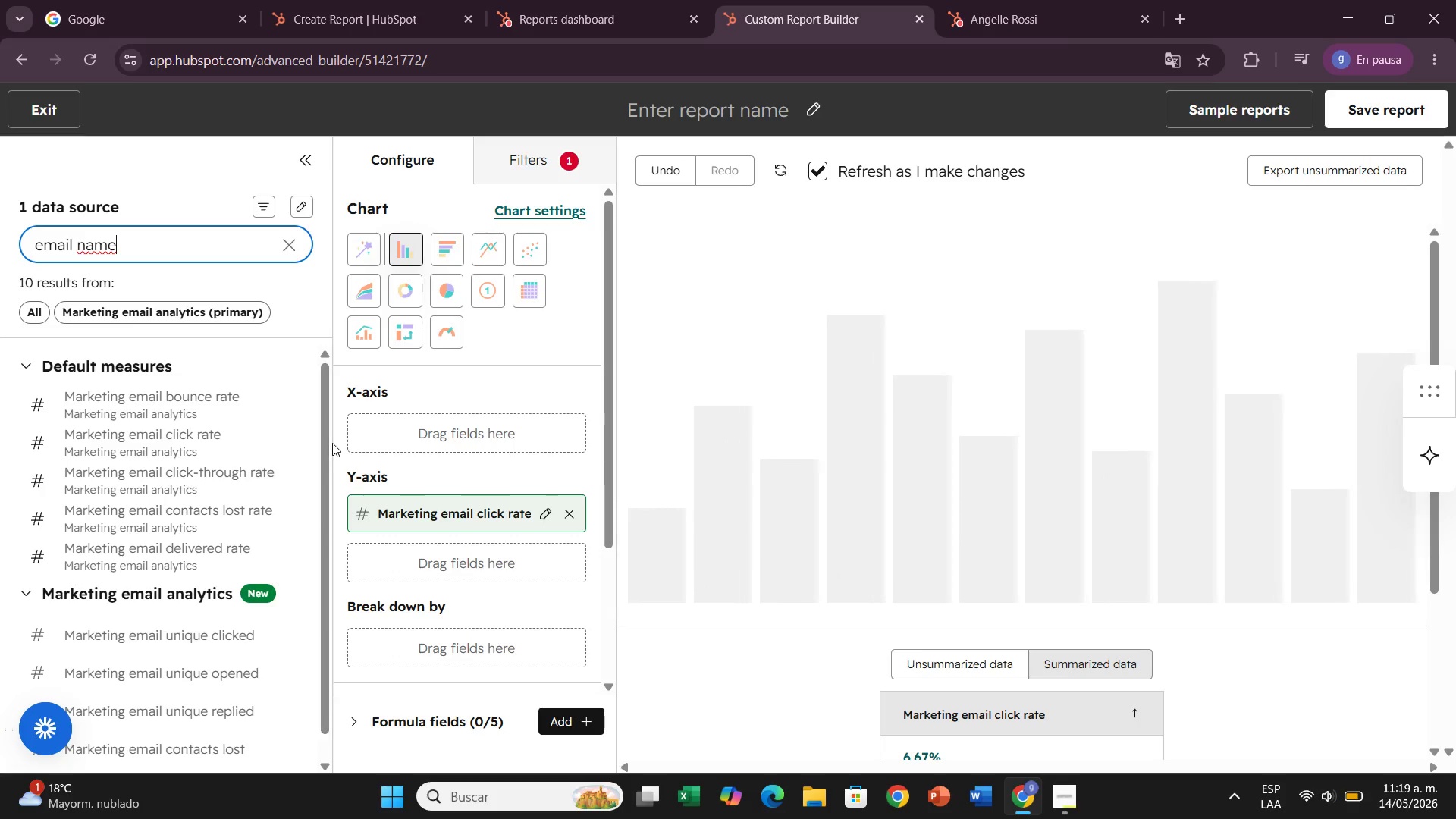 
left_click_drag(start_coordinate=[327, 433], to_coordinate=[326, 509])
 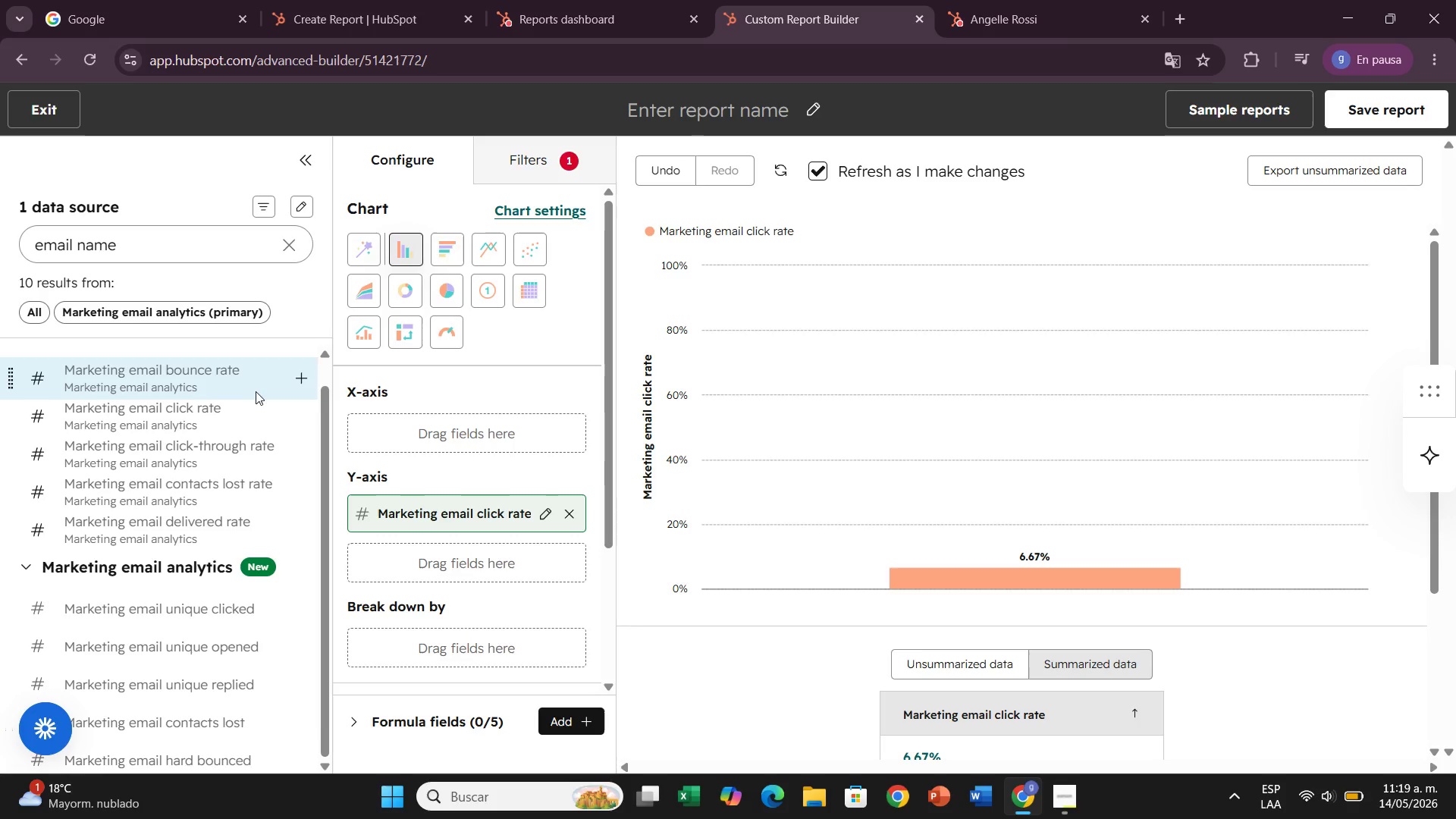 
wait(24.89)
 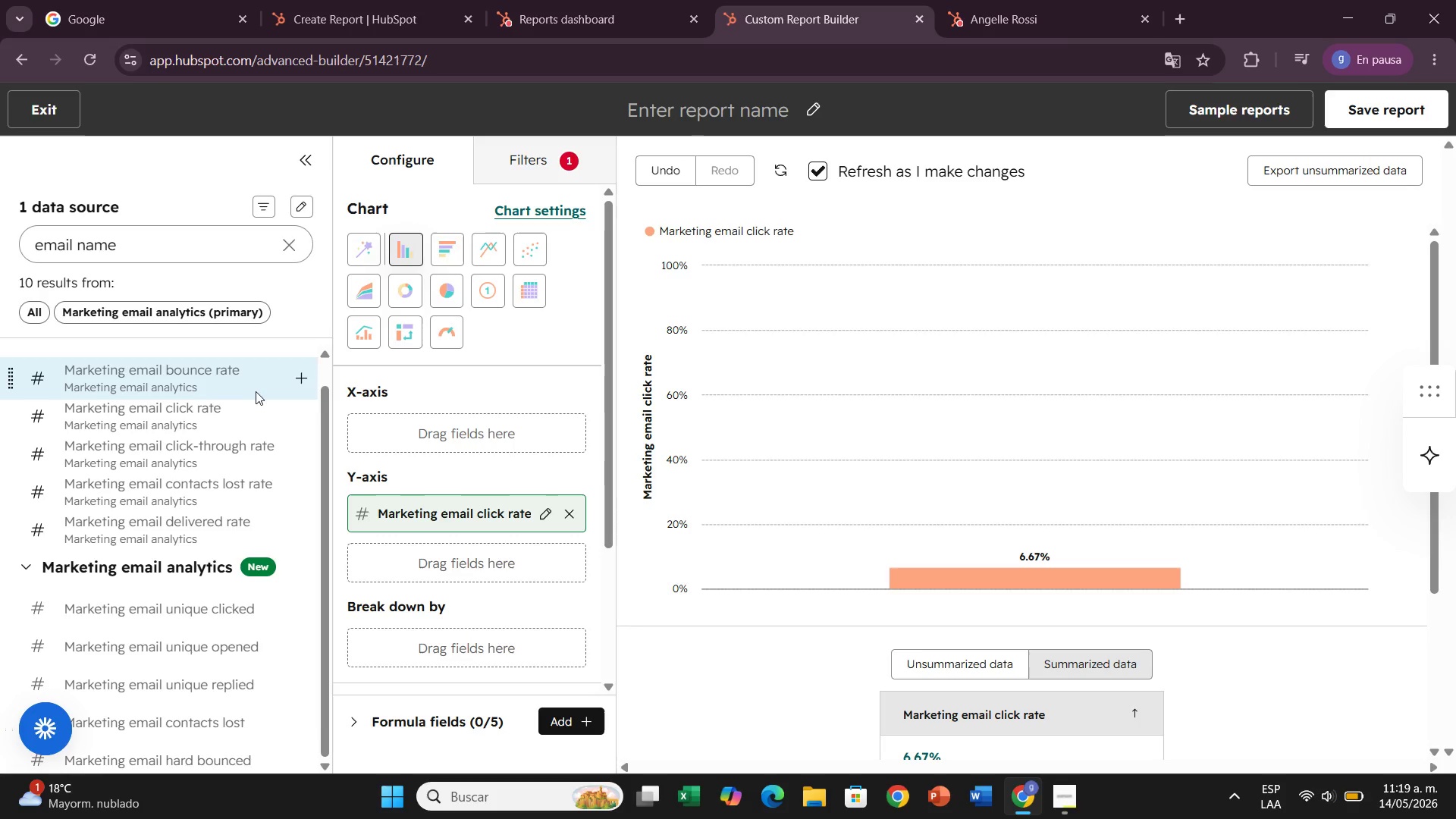 
left_click_drag(start_coordinate=[206, 610], to_coordinate=[348, 422])
 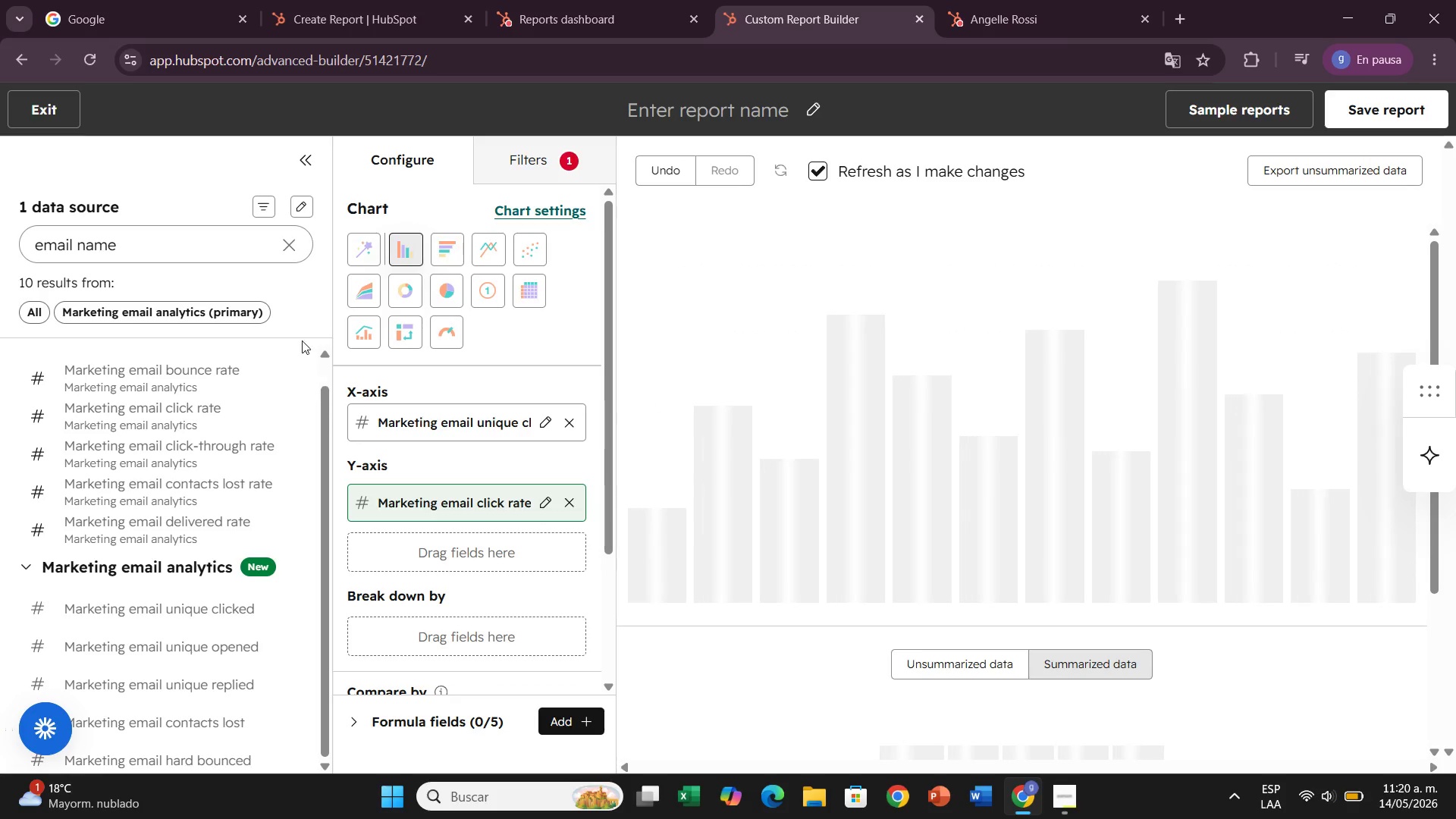 
mouse_move([292, 518])
 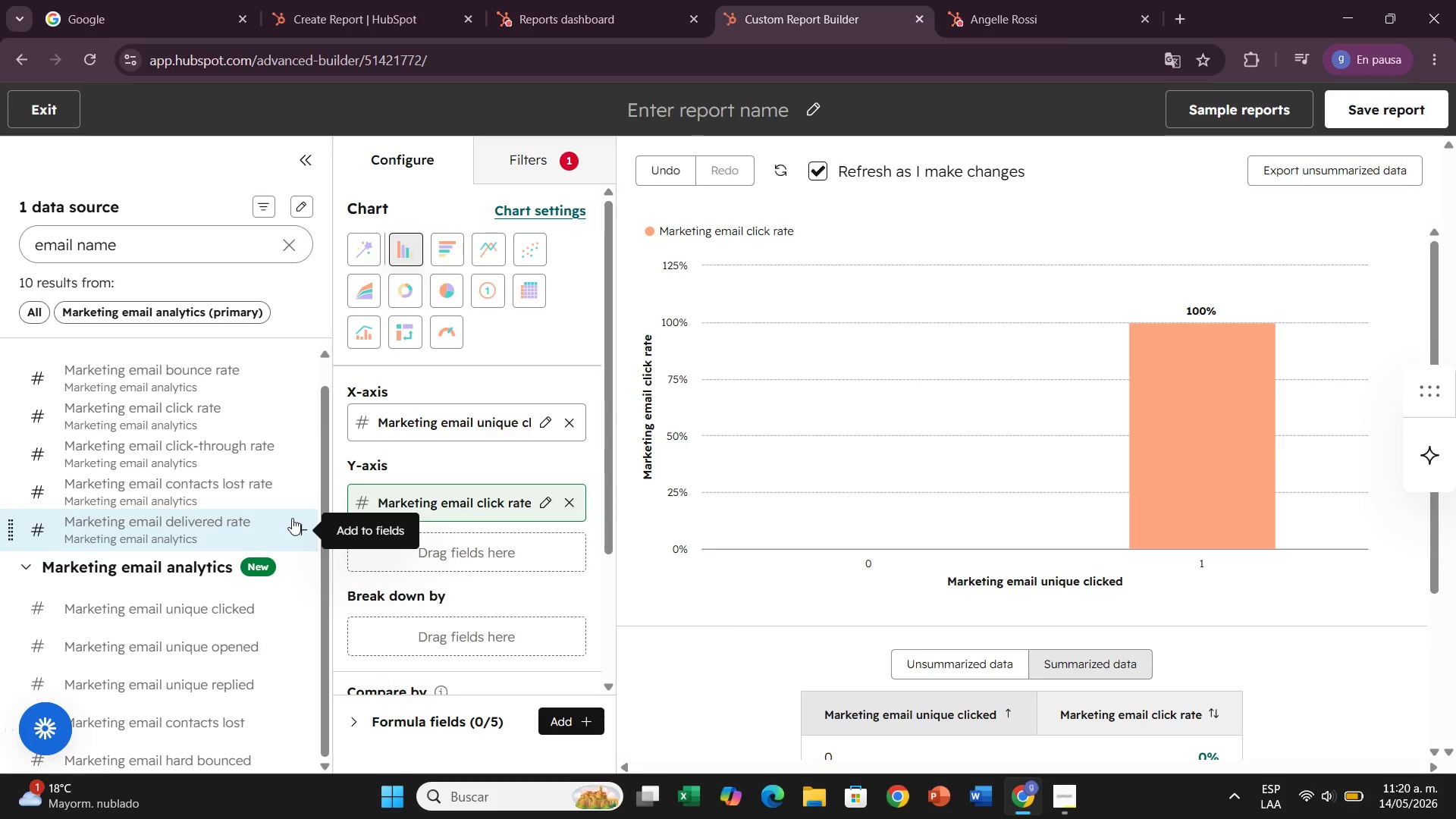 
mouse_move([311, 510])
 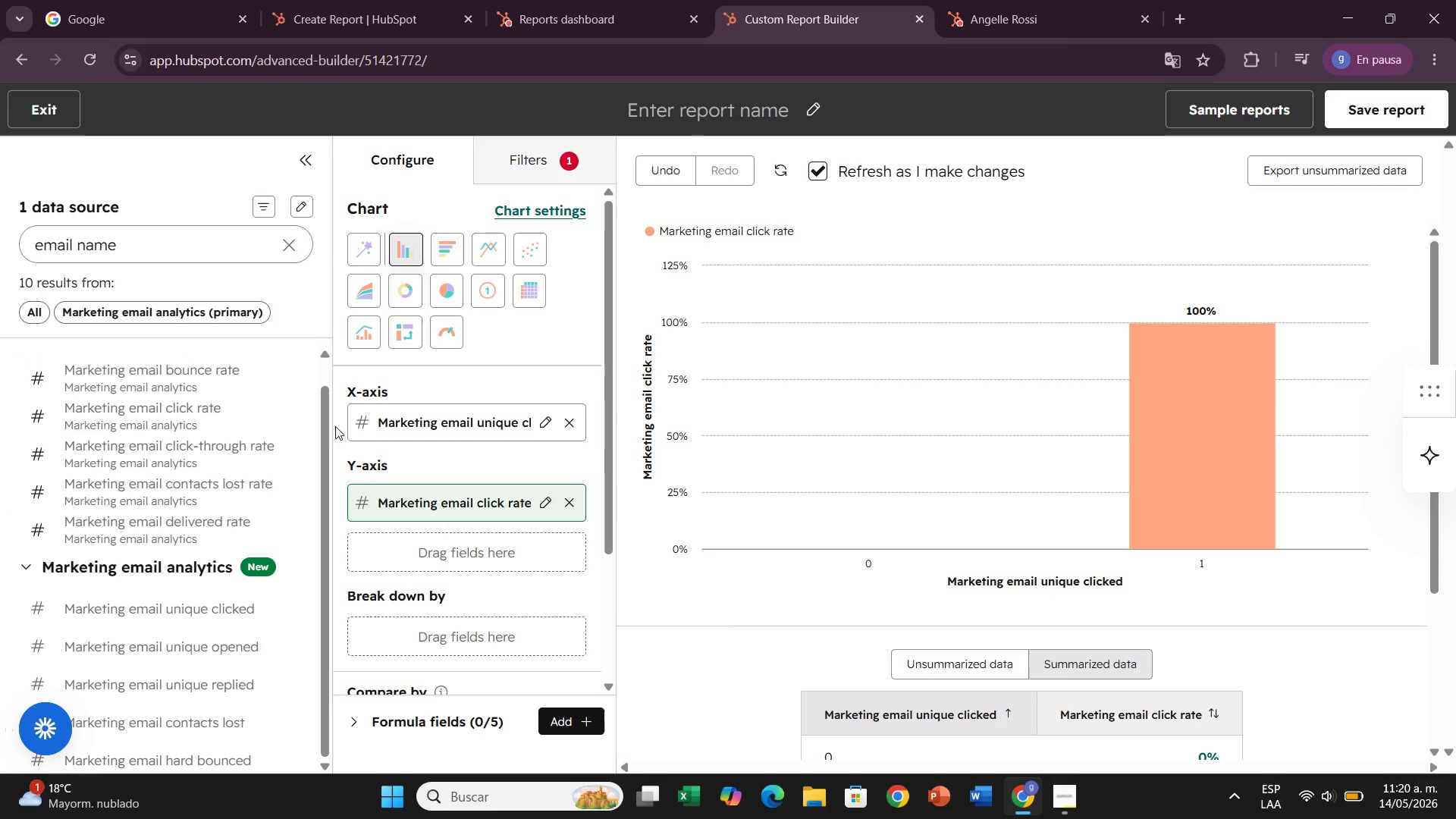 
left_click_drag(start_coordinate=[330, 451], to_coordinate=[330, 429])
 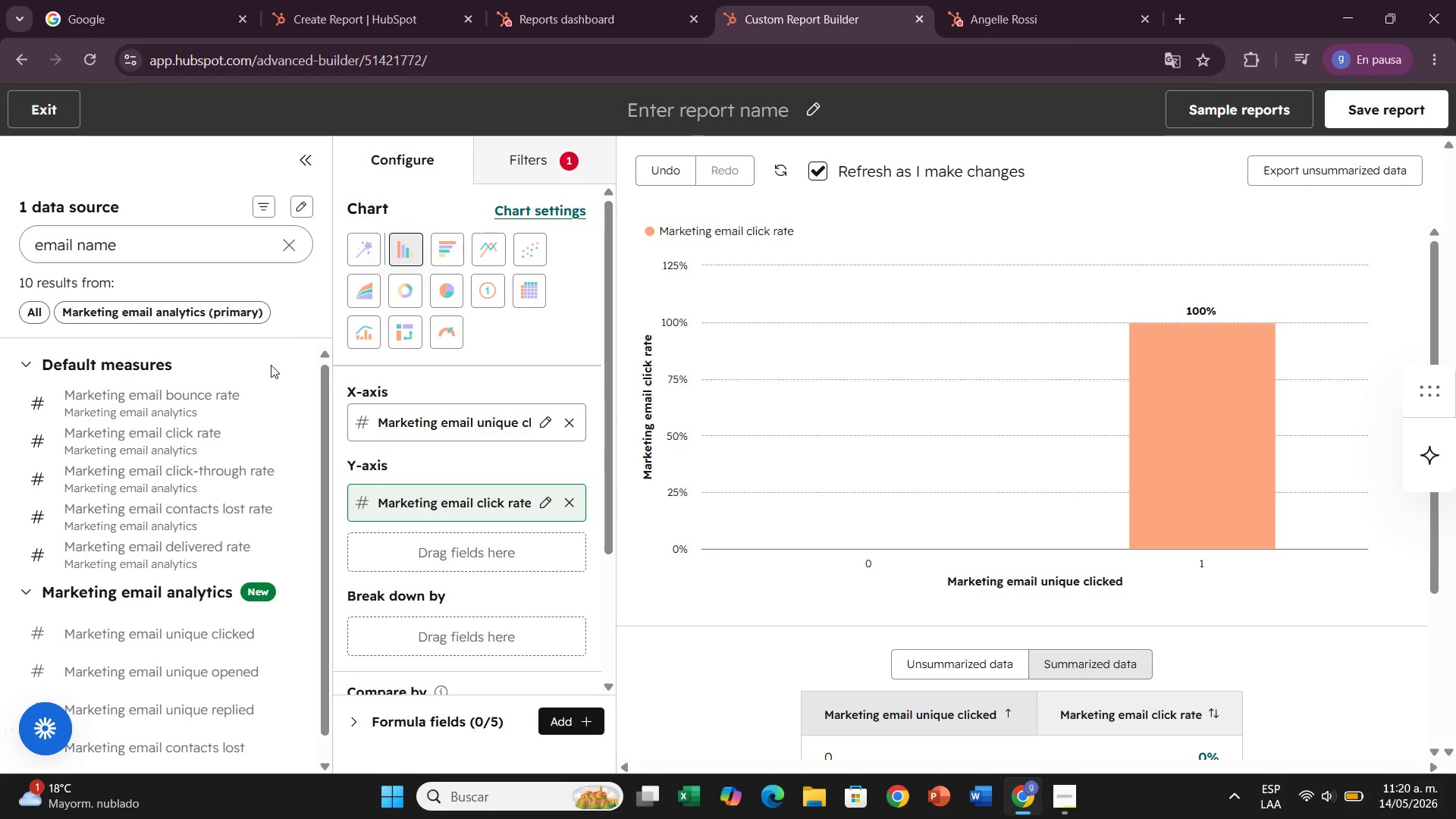 
left_click([202, 240])
 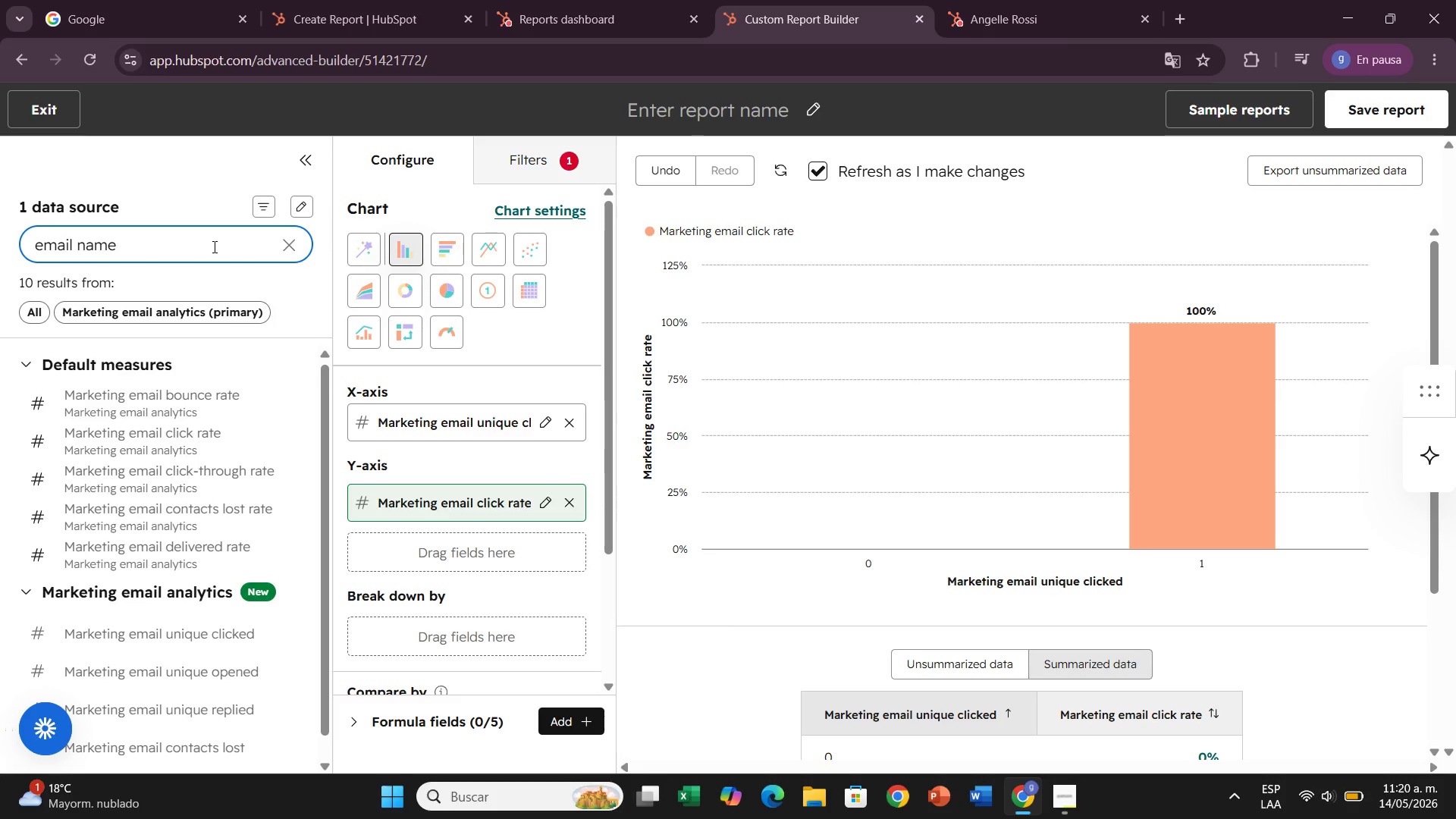 
key(Enter)
 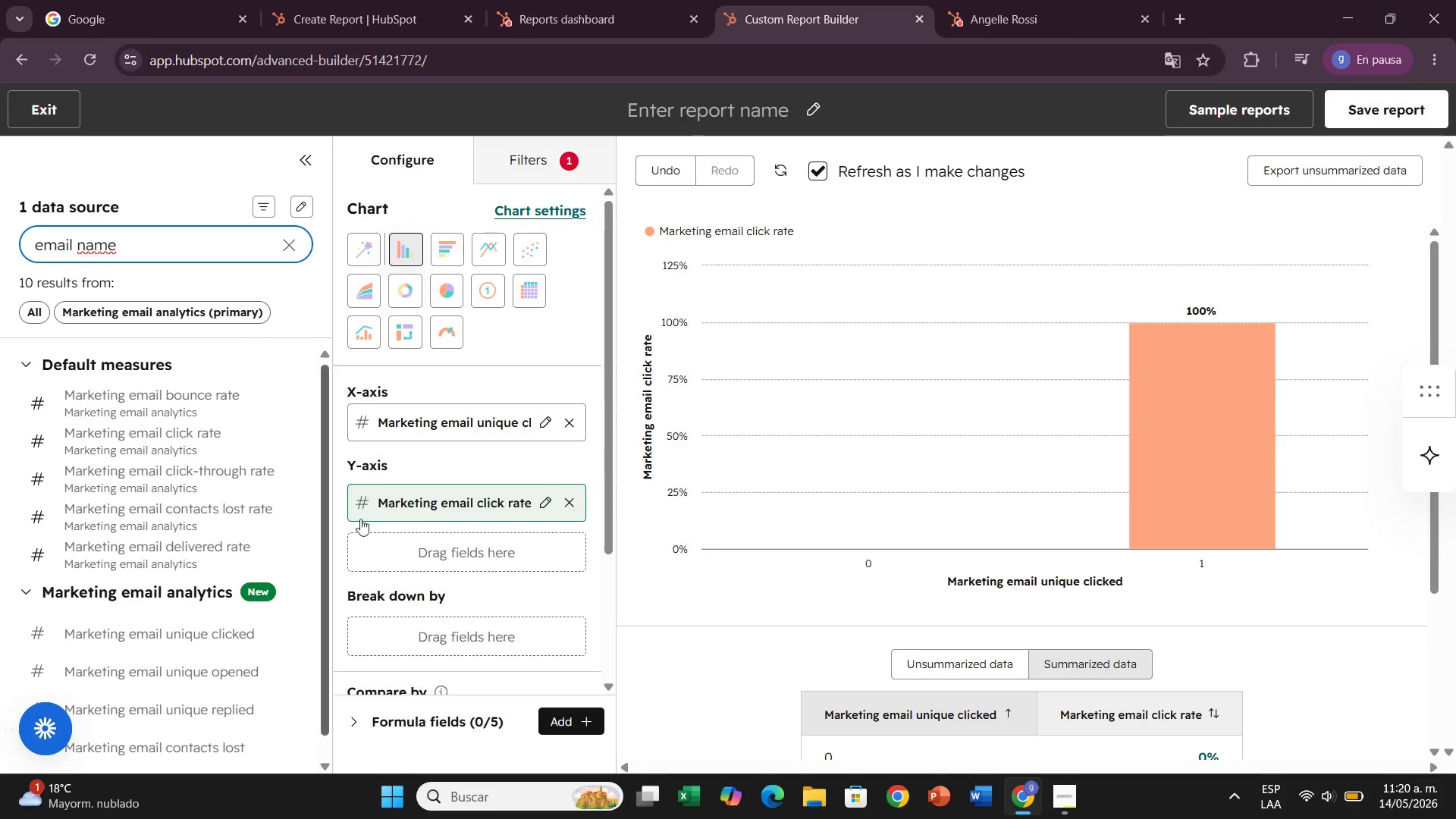 
scroll: coordinate [198, 610], scroll_direction: down, amount: 6.0
 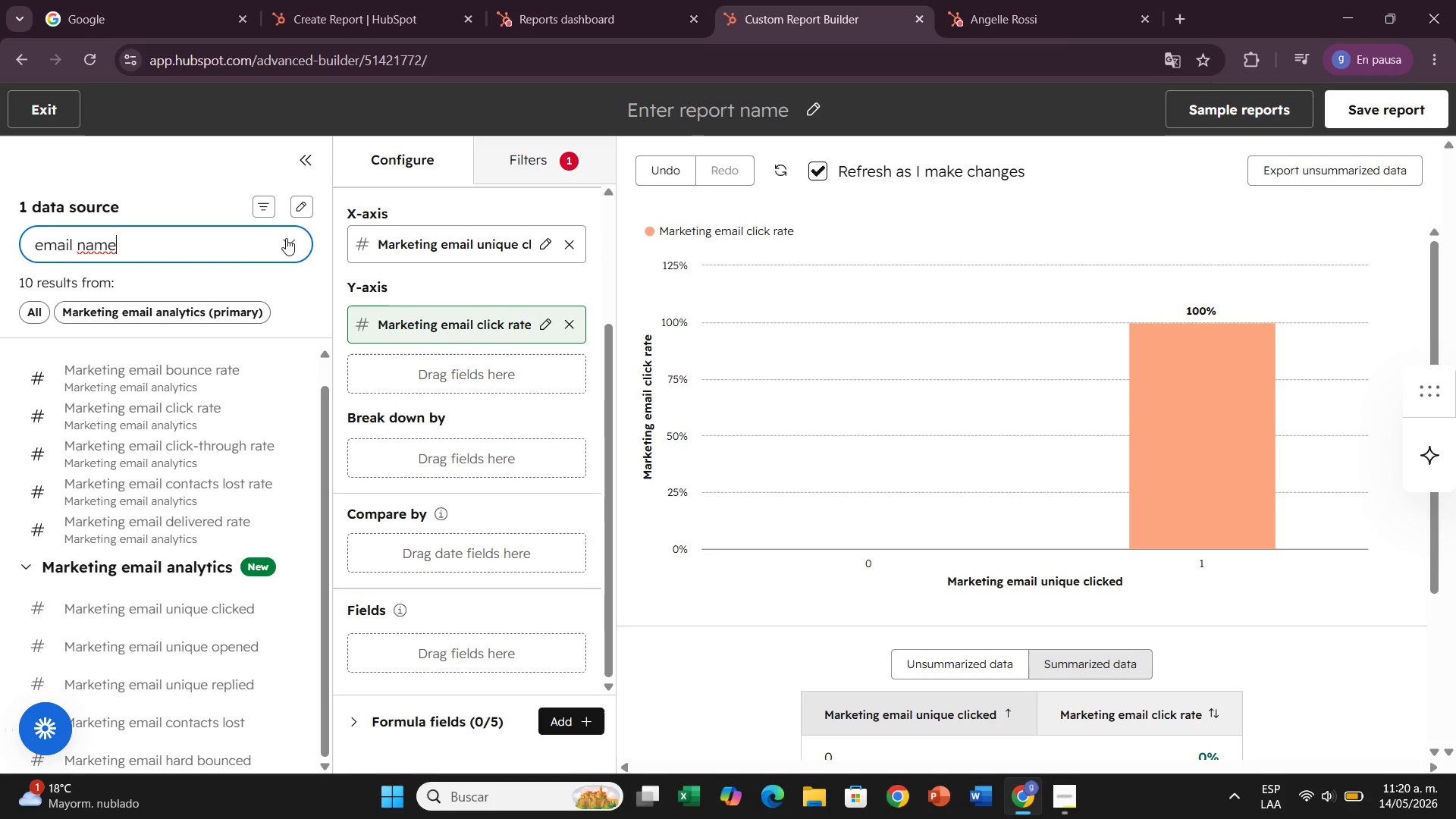 
left_click([284, 242])
 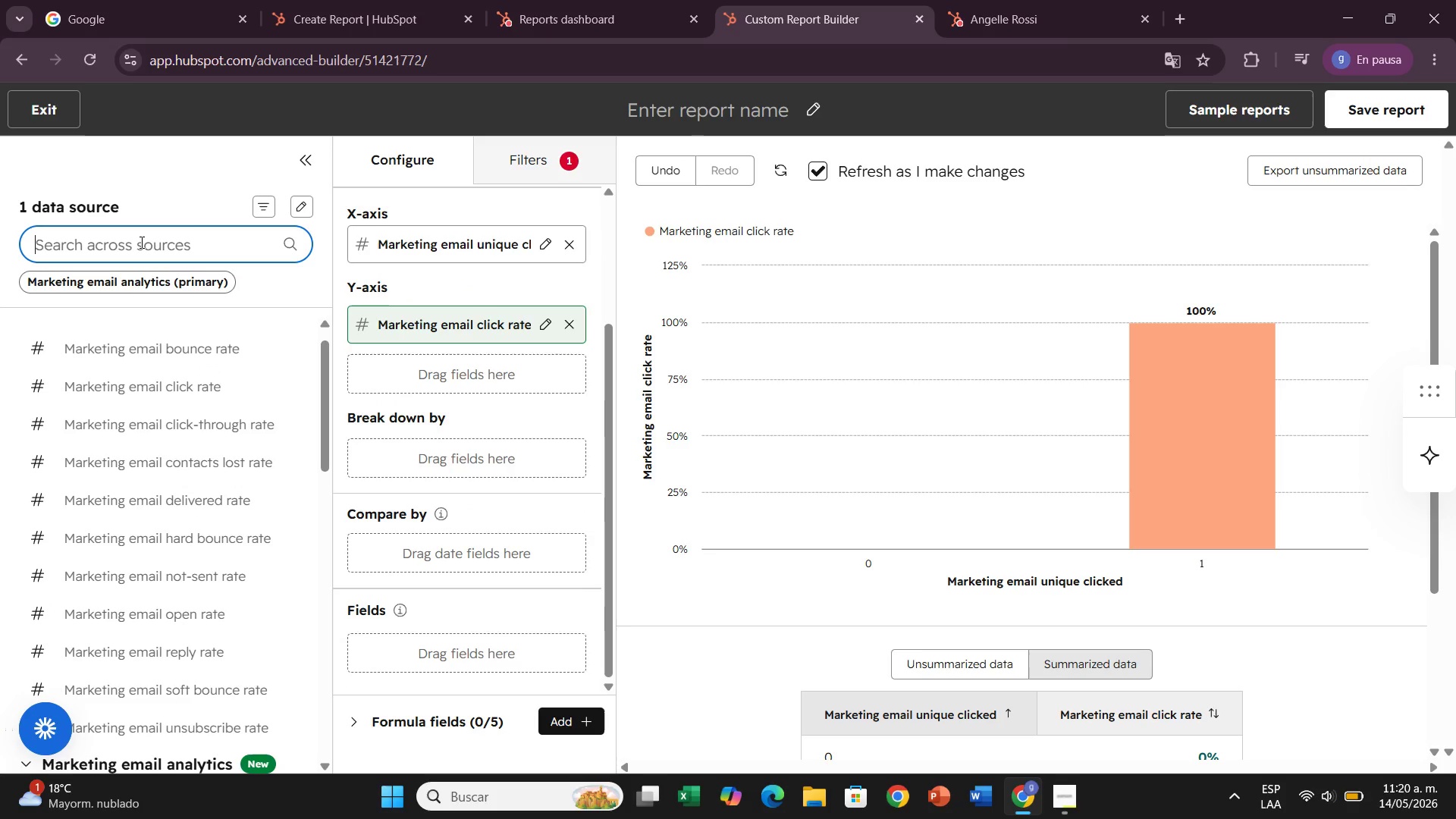 
type(email nan)
key(Backspace)
type(,e)
 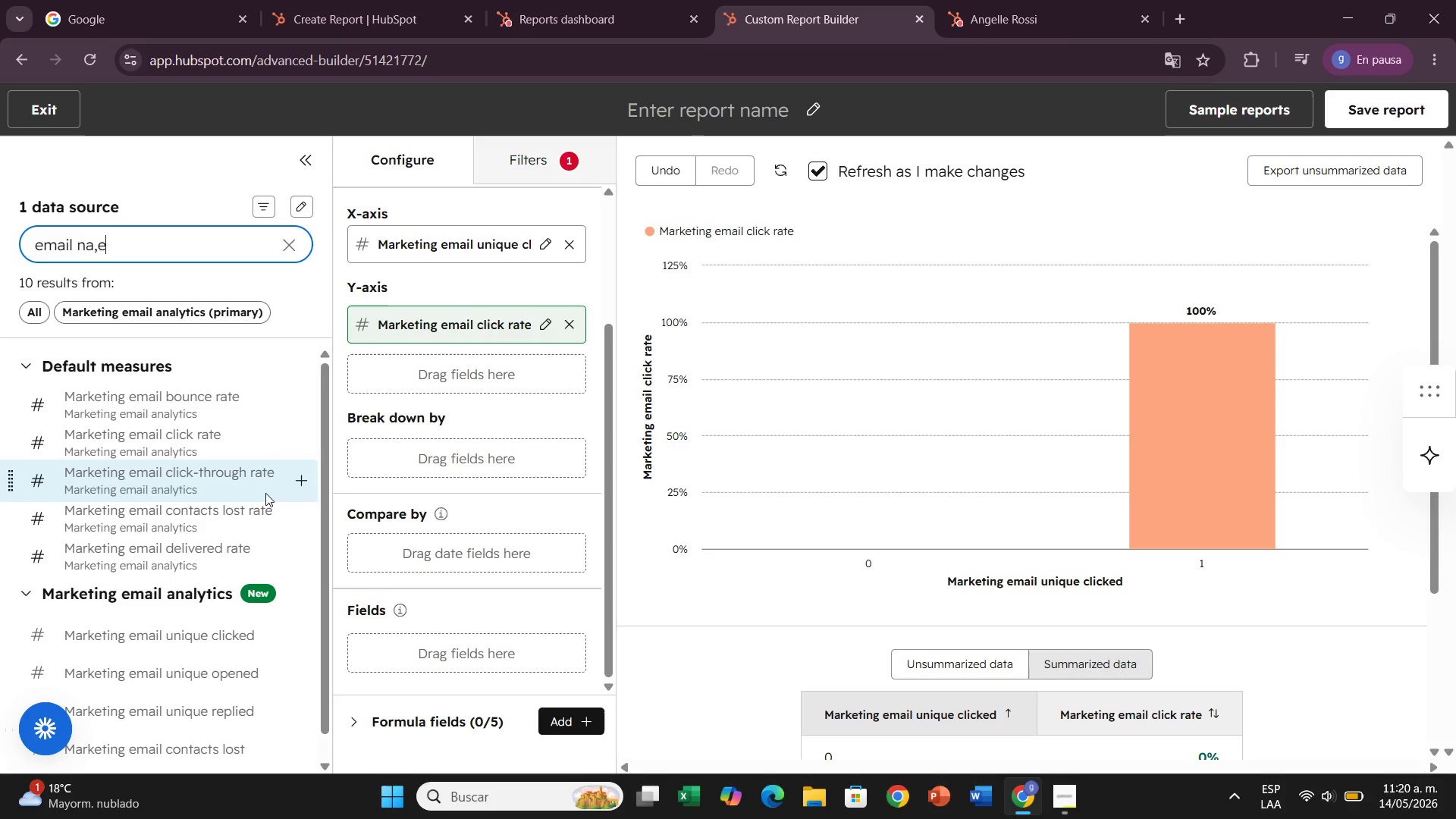 
scroll: coordinate [265, 498], scroll_direction: down, amount: 5.0
 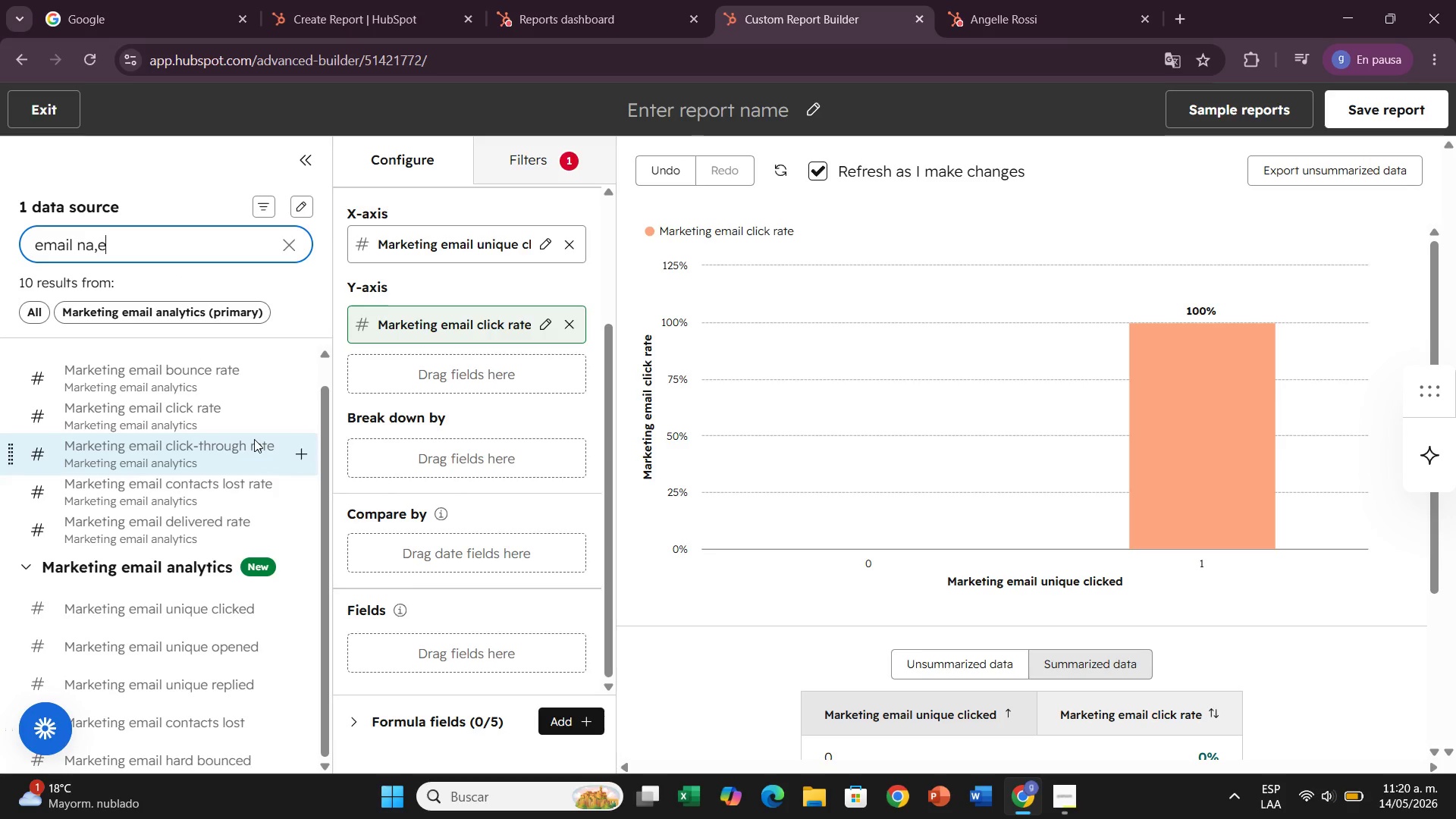 
key(Backspace)
key(Backspace)
type(me)
 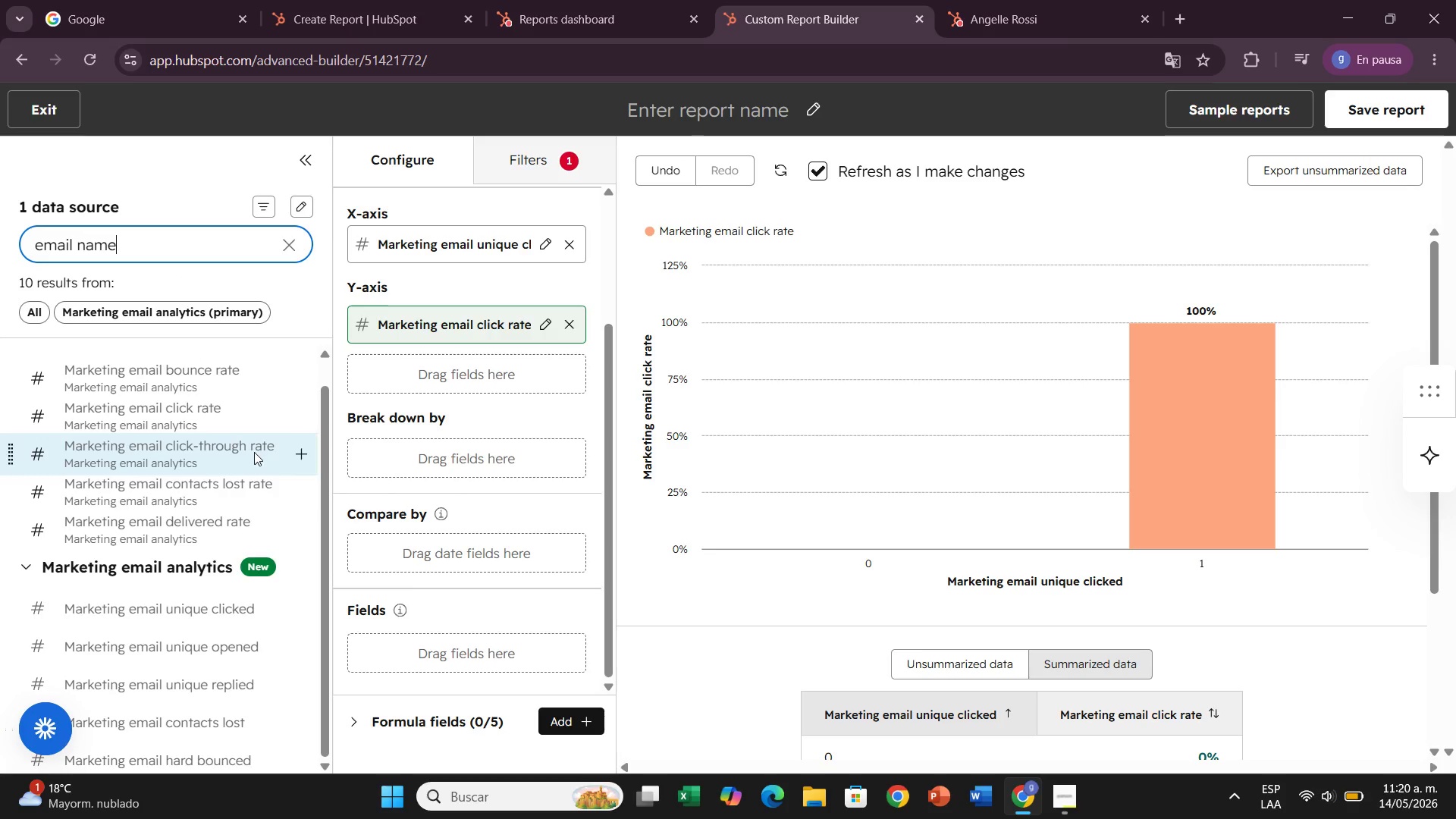 
scroll: coordinate [196, 668], scroll_direction: down, amount: 3.0
 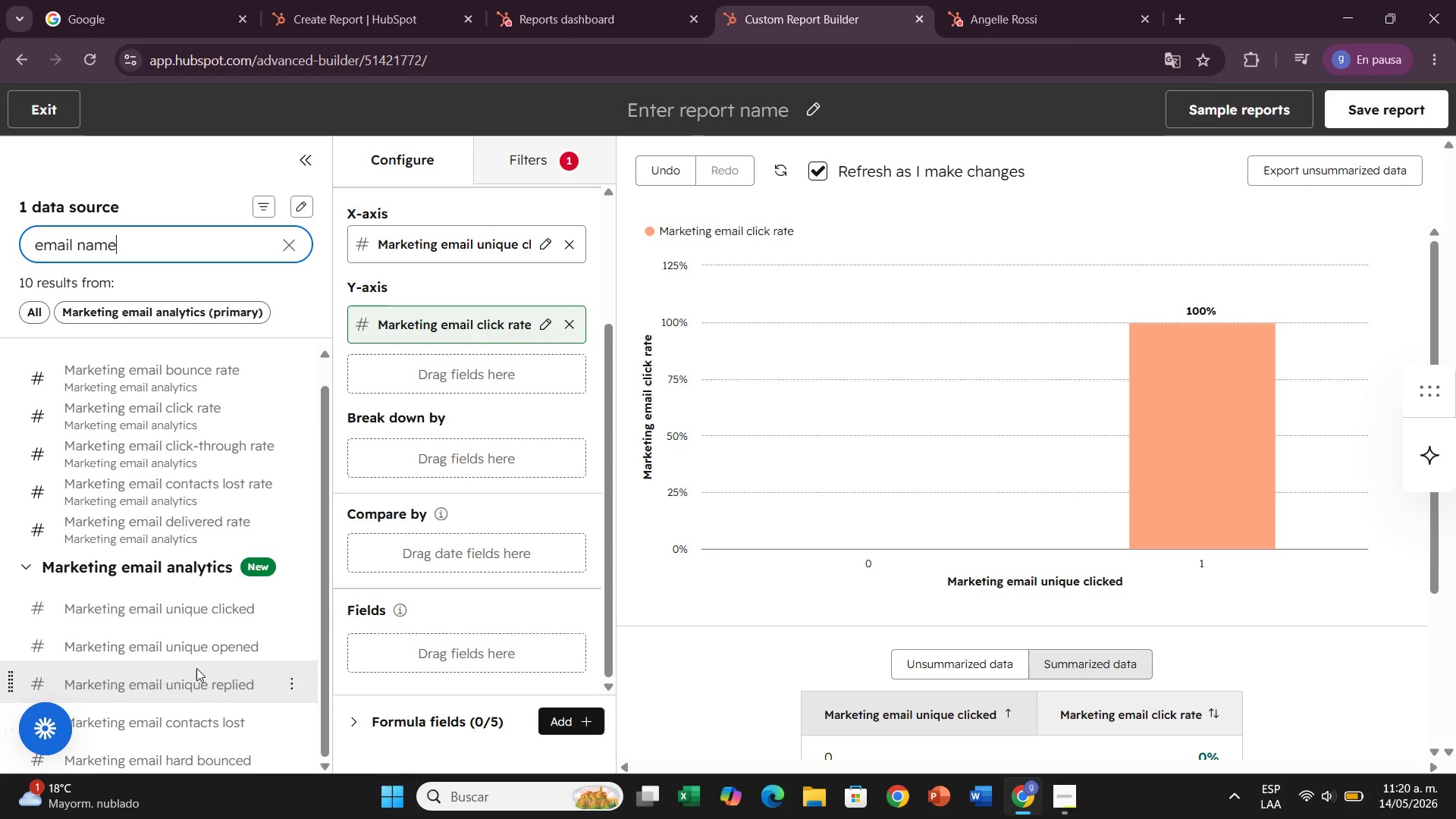 
wait(9.84)
 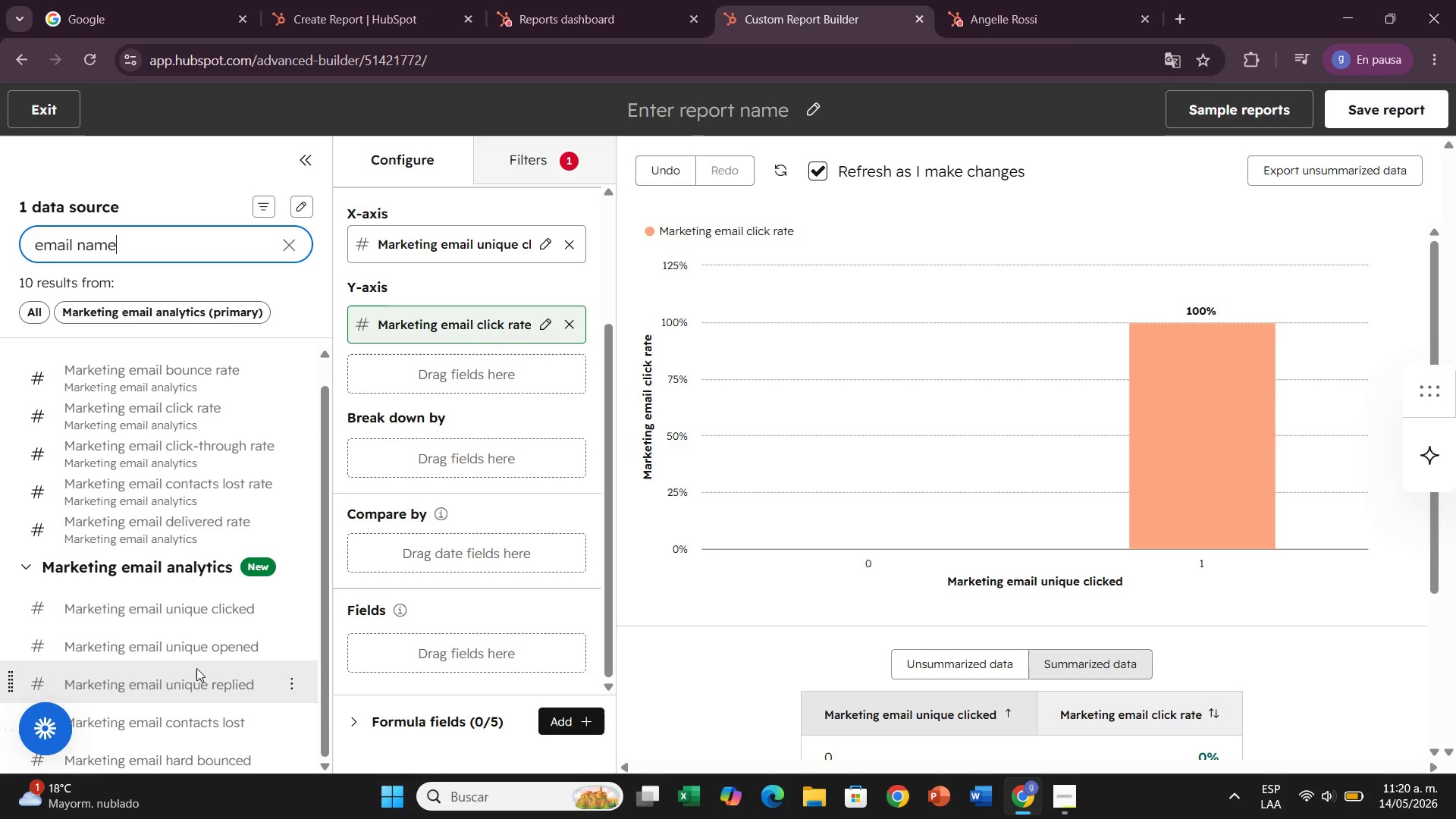 
left_click([545, 158])
 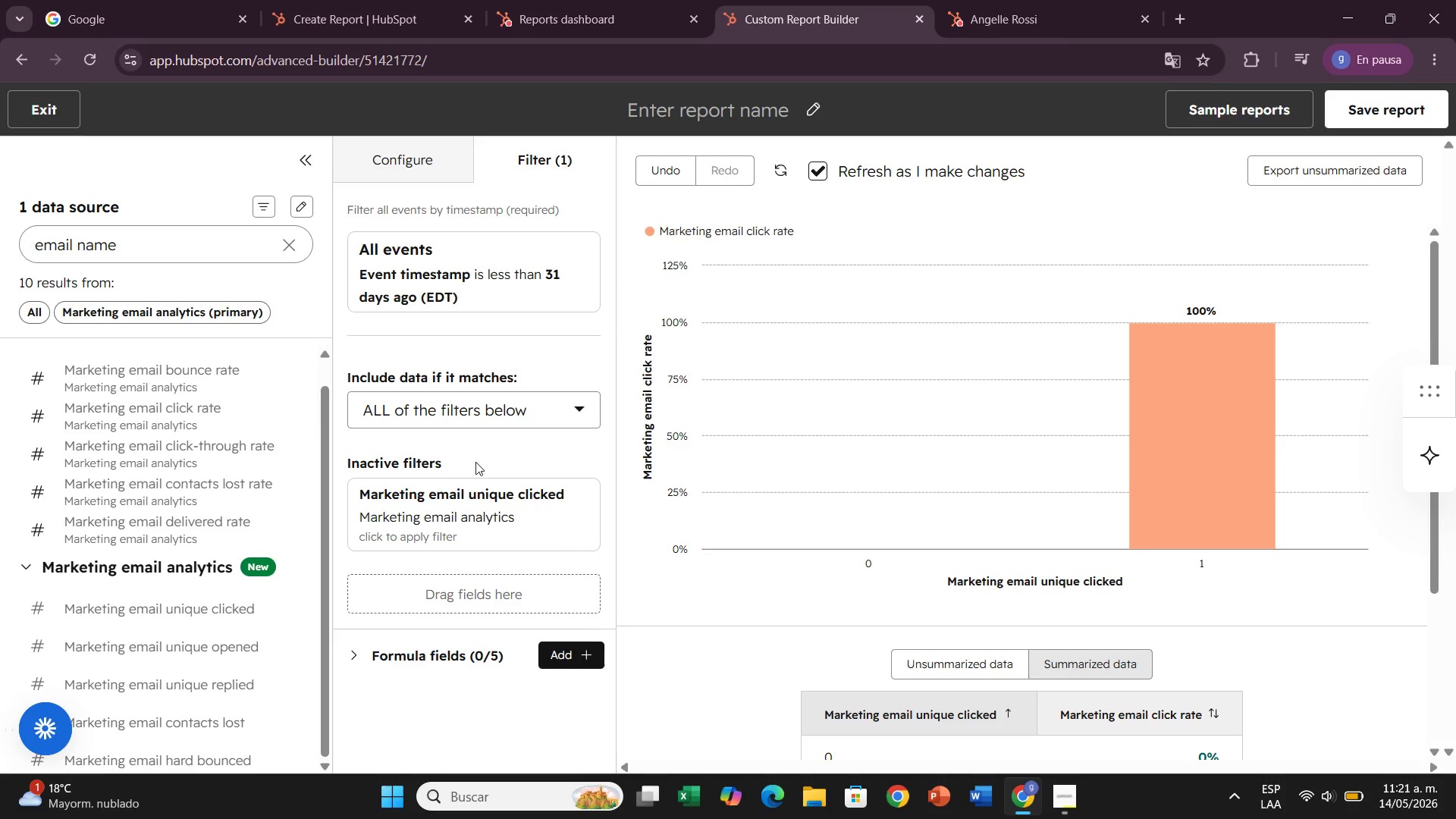 
wait(6.08)
 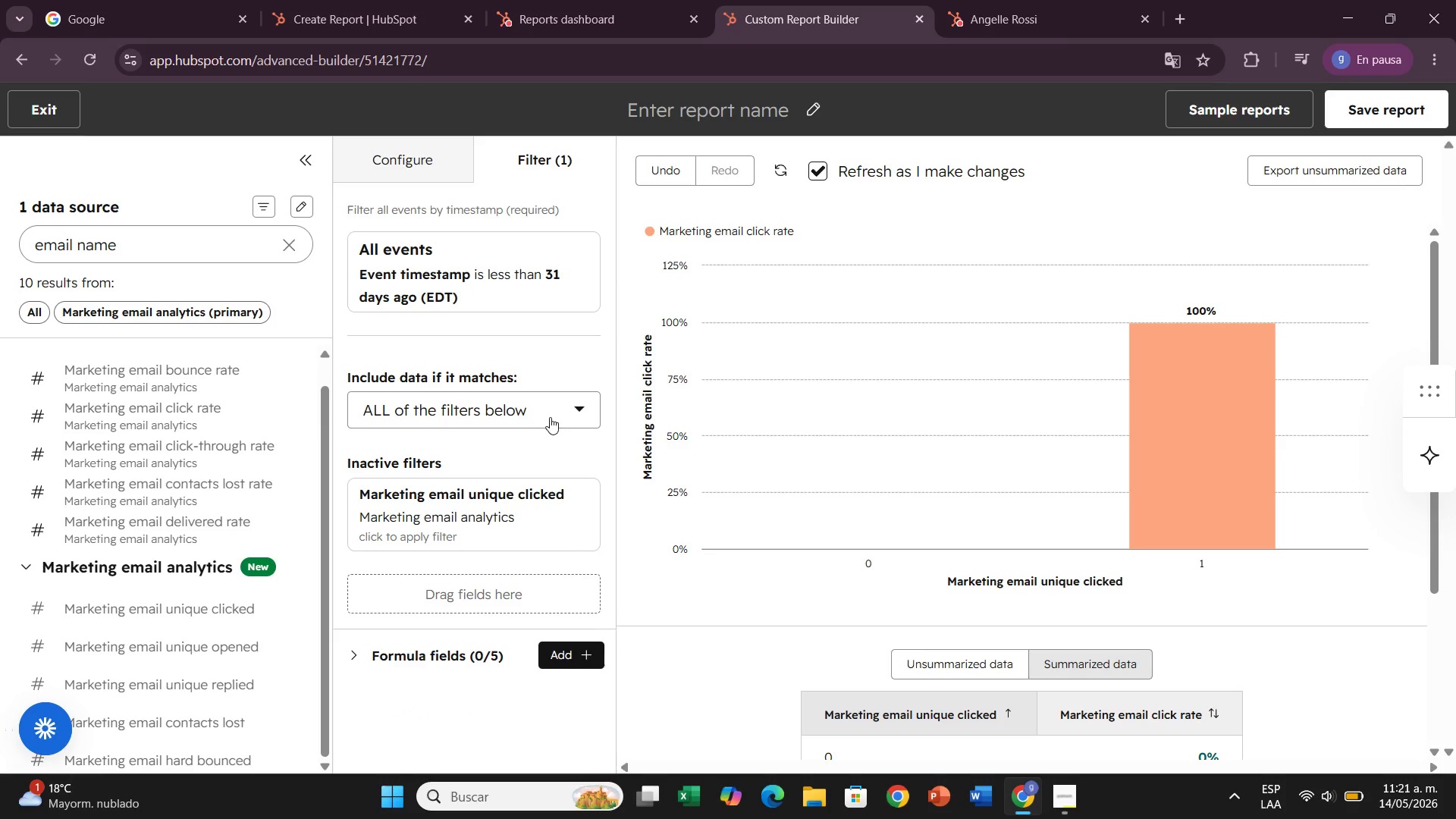 
scroll: coordinate [278, 665], scroll_direction: down, amount: 5.0
 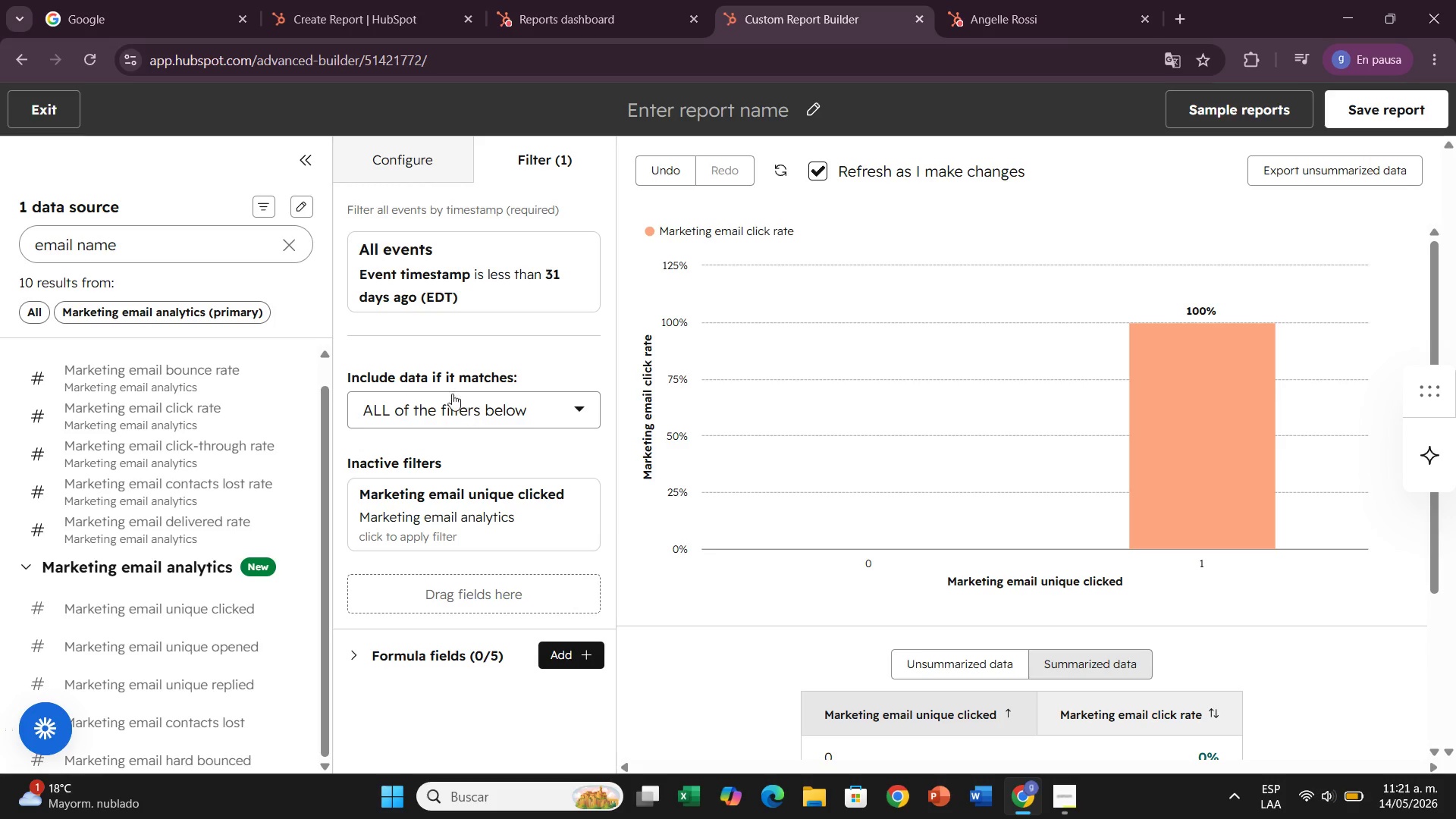 
wait(24.21)
 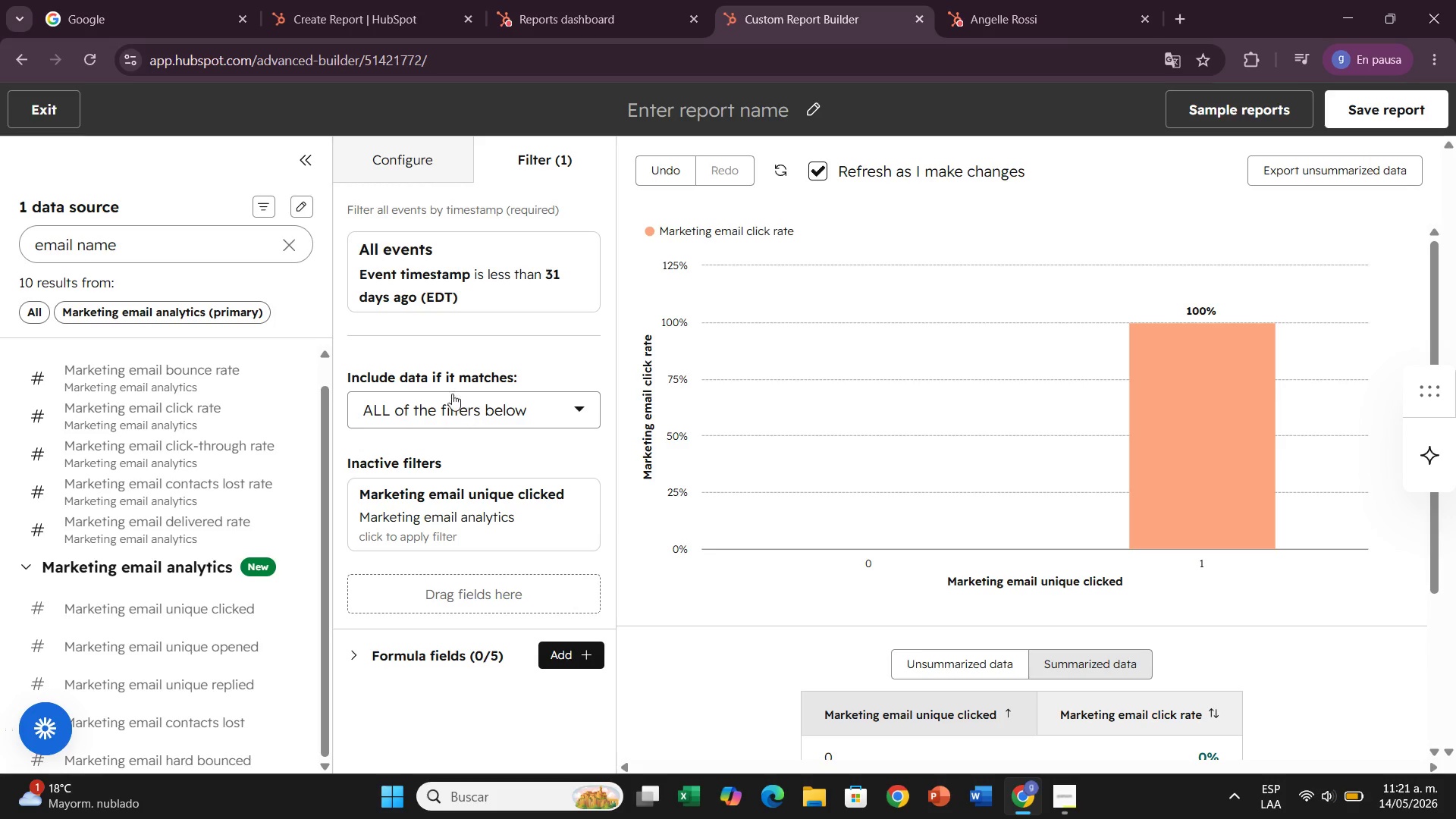 
left_click([1235, 93])
 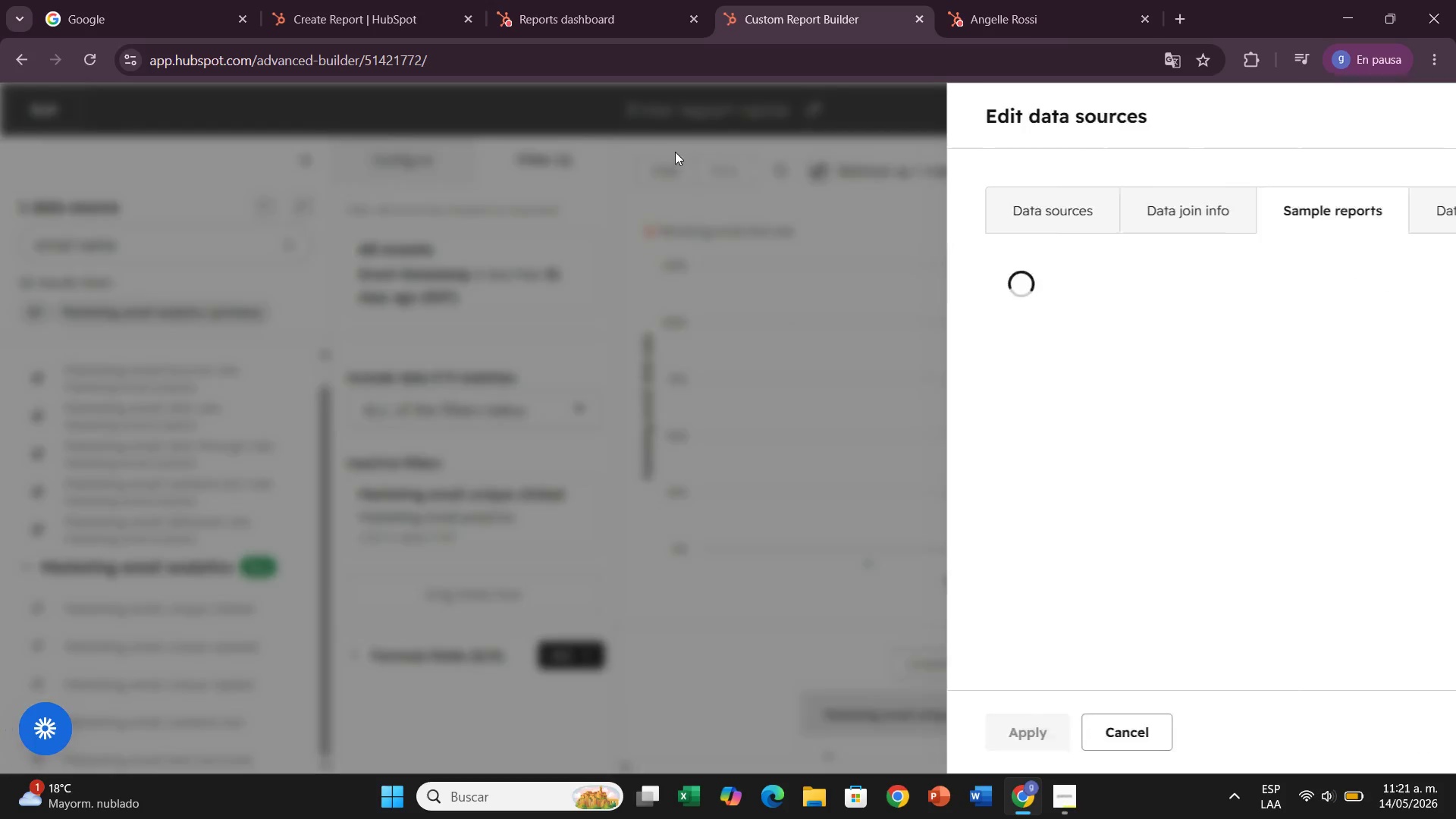 
left_click([403, 23])
 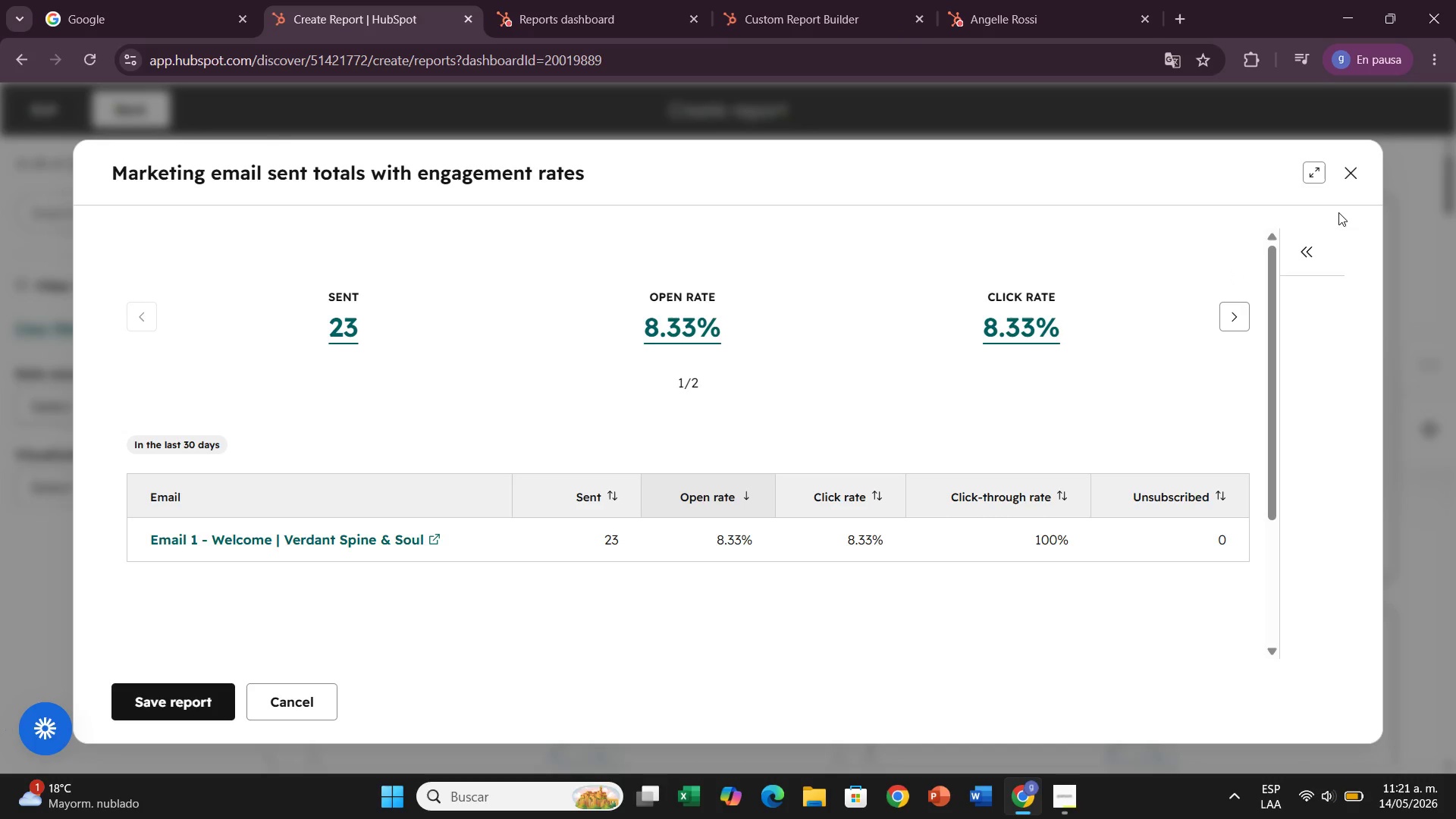 
left_click([1349, 169])
 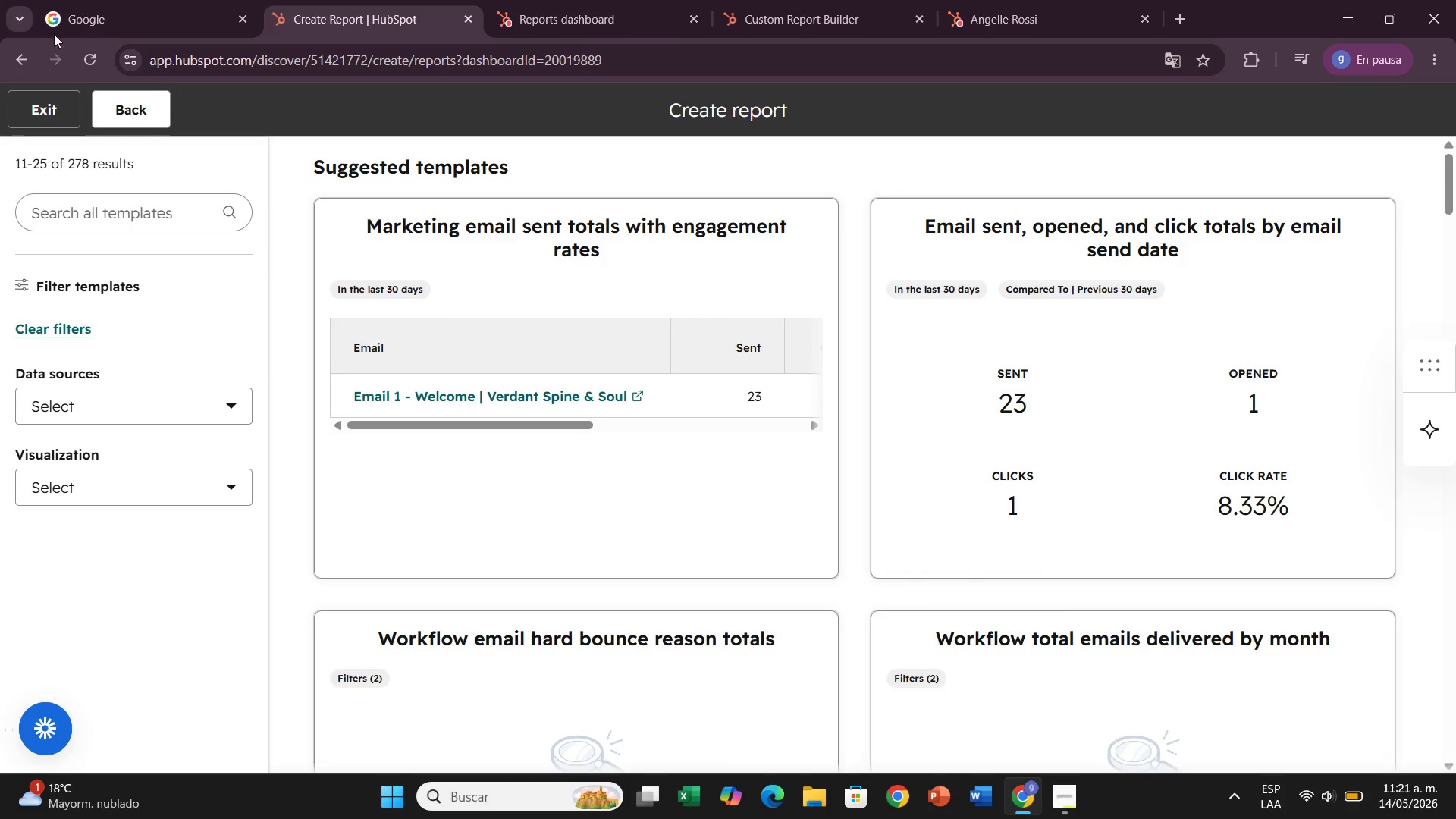 
left_click([124, 105])
 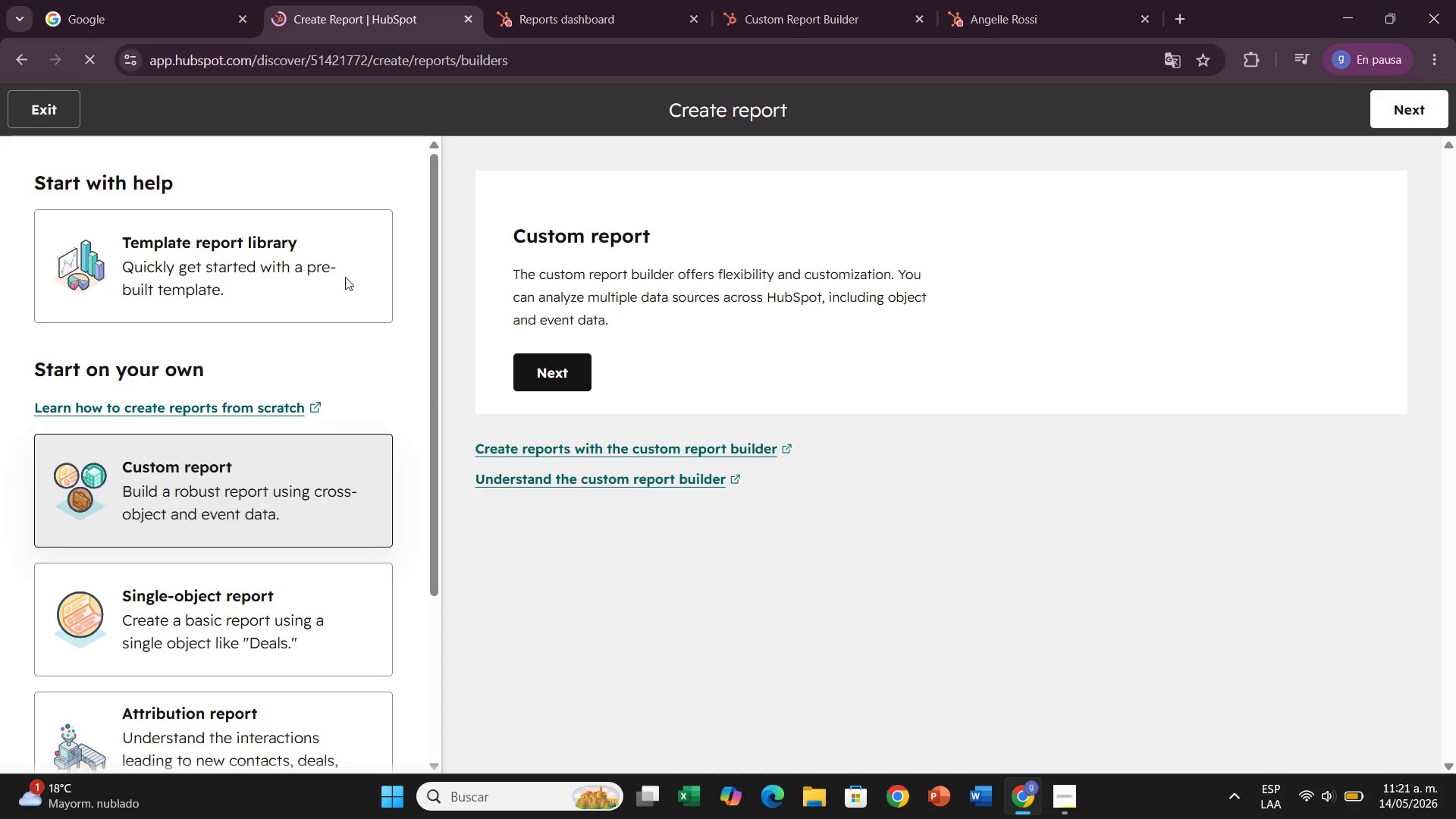 
left_click([33, 114])
 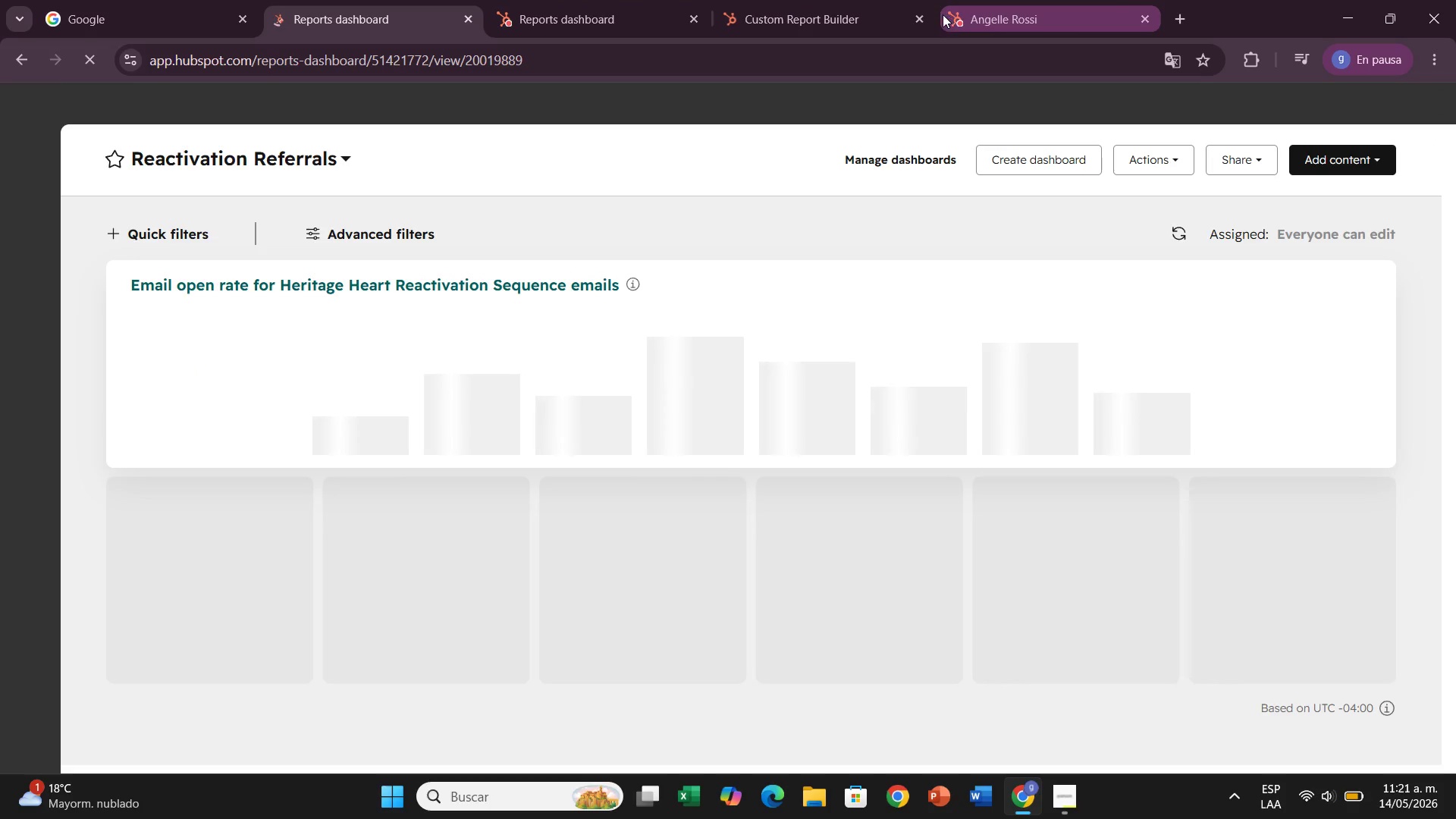 
left_click([914, 17])
 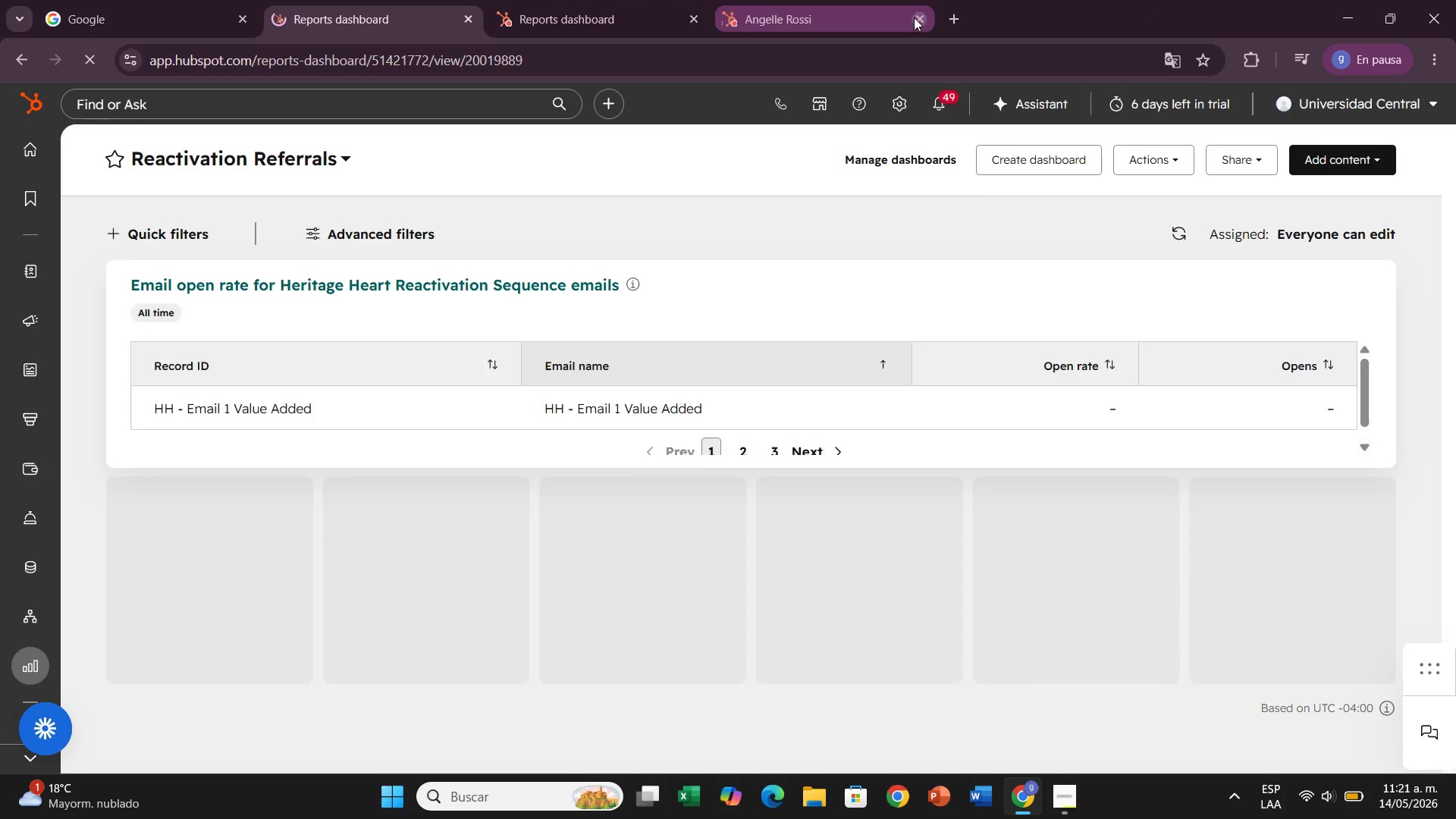 
left_click([914, 17])
 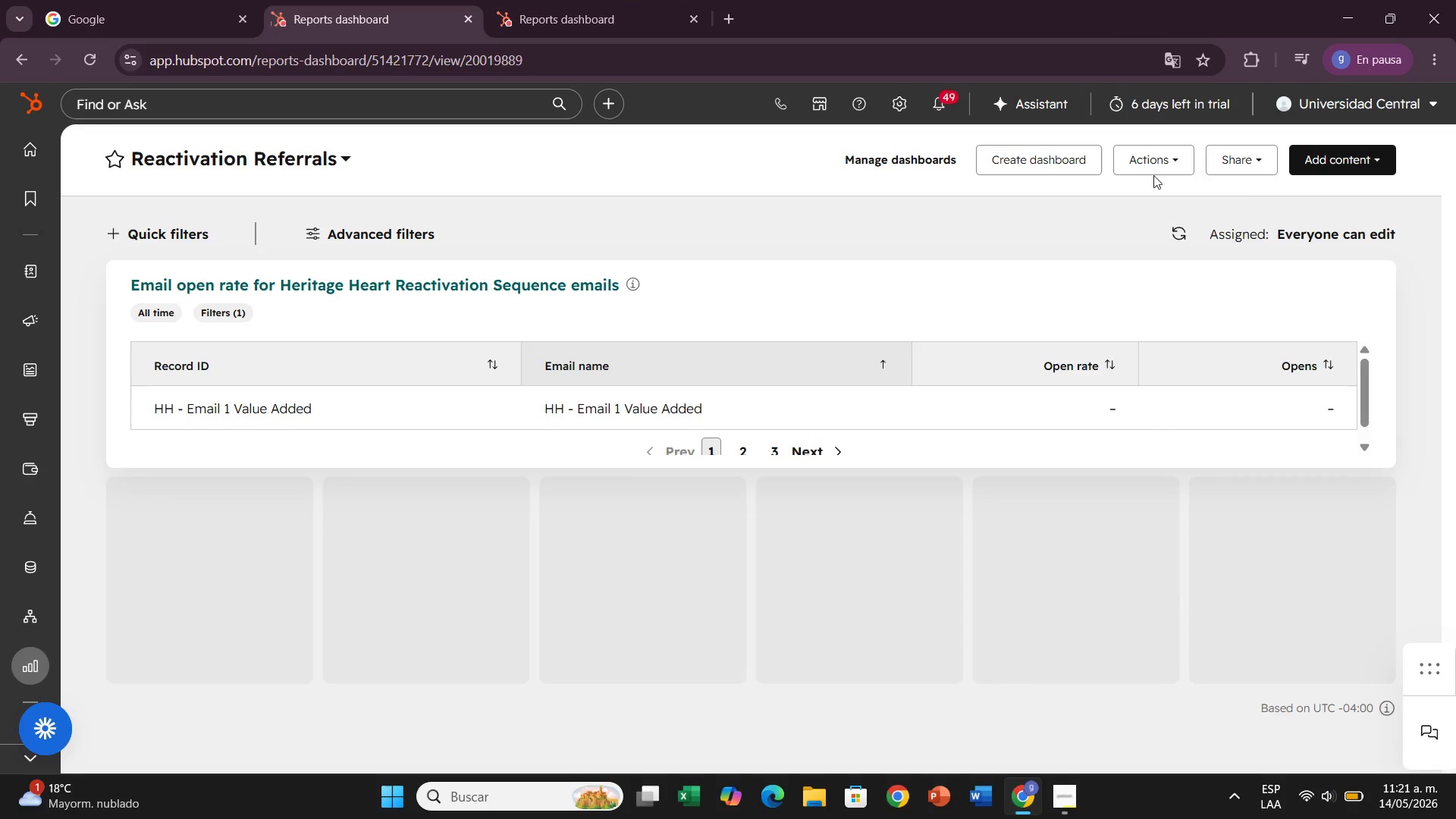 
left_click([1348, 141])
 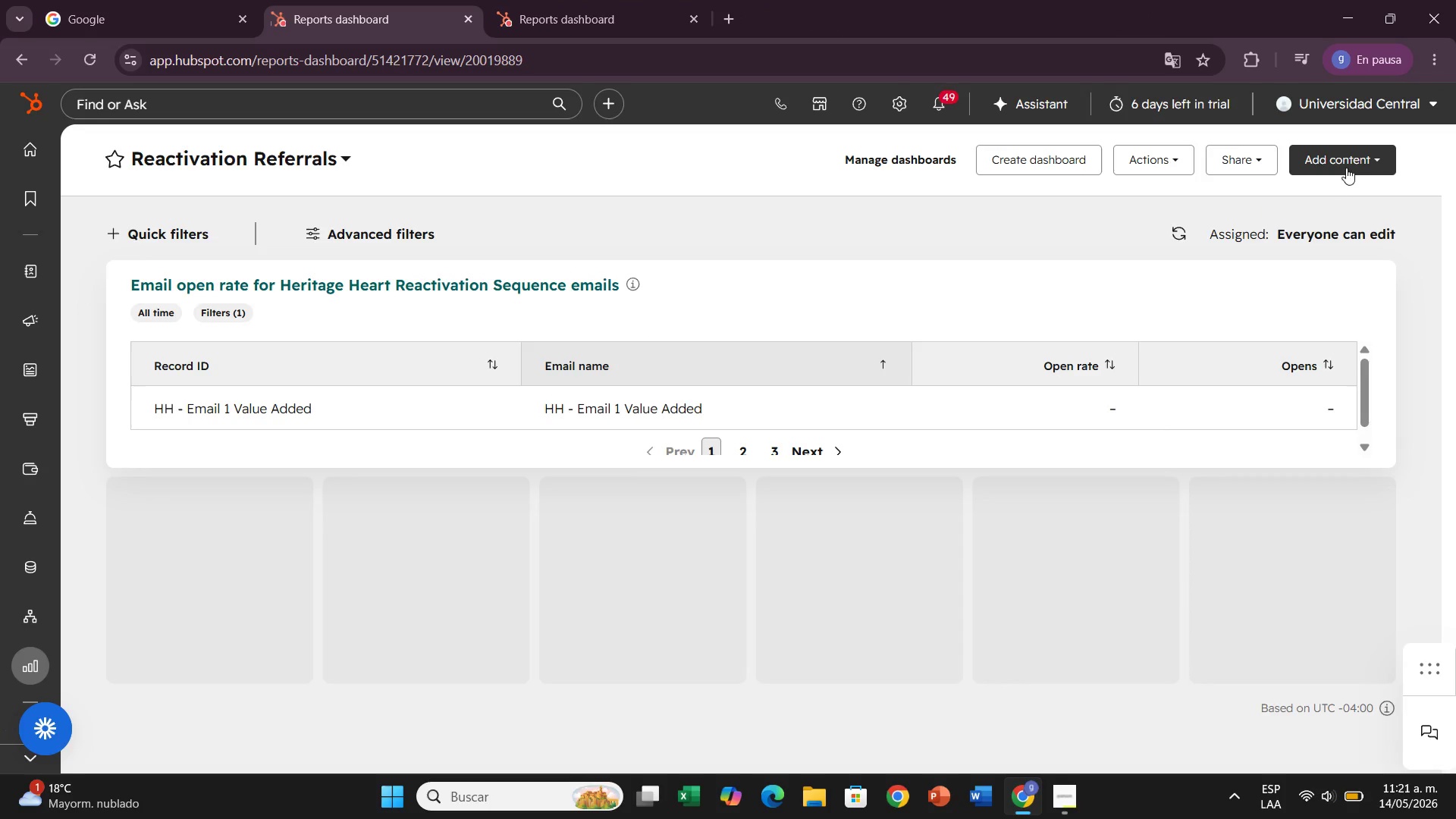 
left_click([1346, 161])
 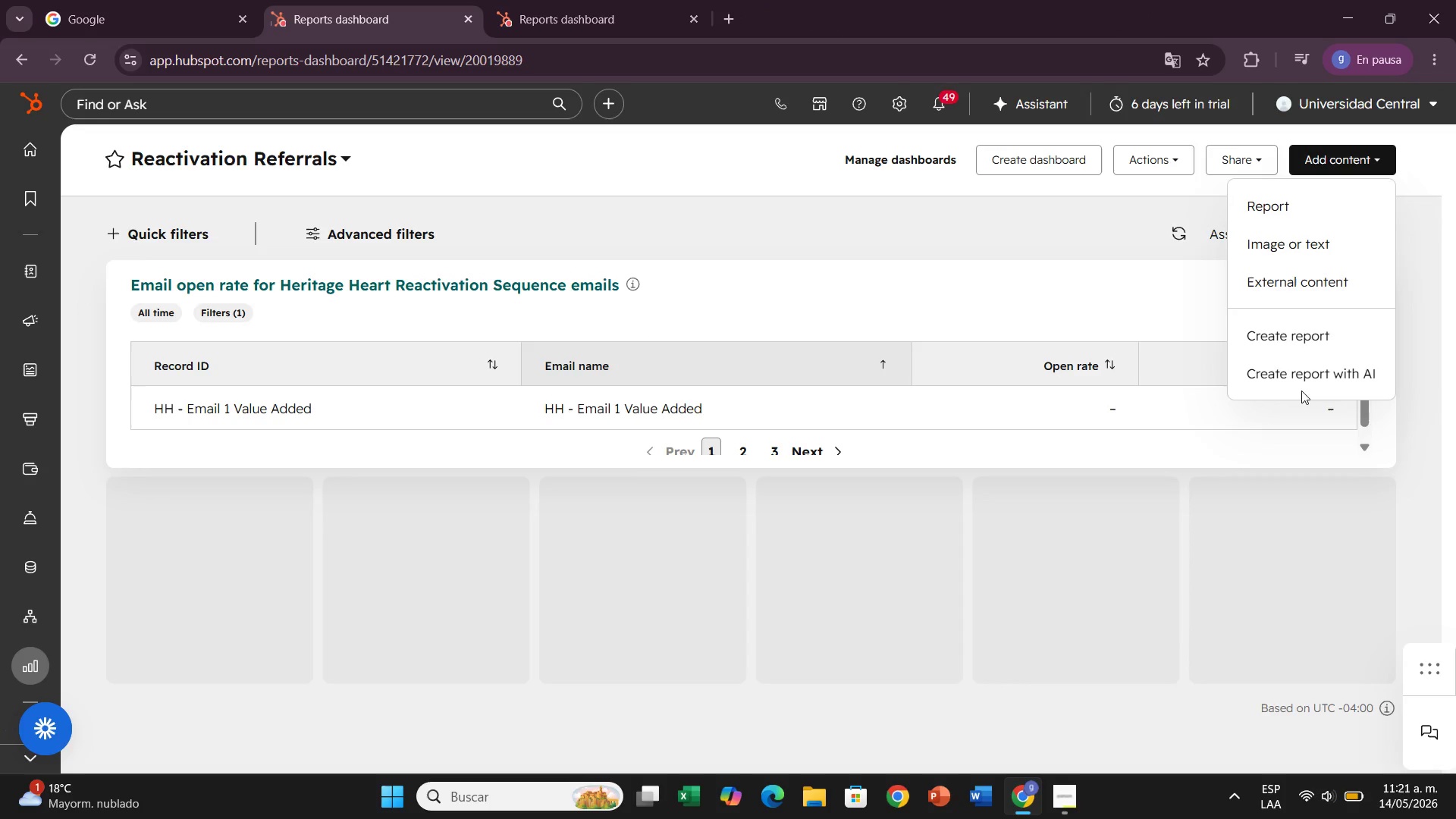 
left_click([1301, 384])
 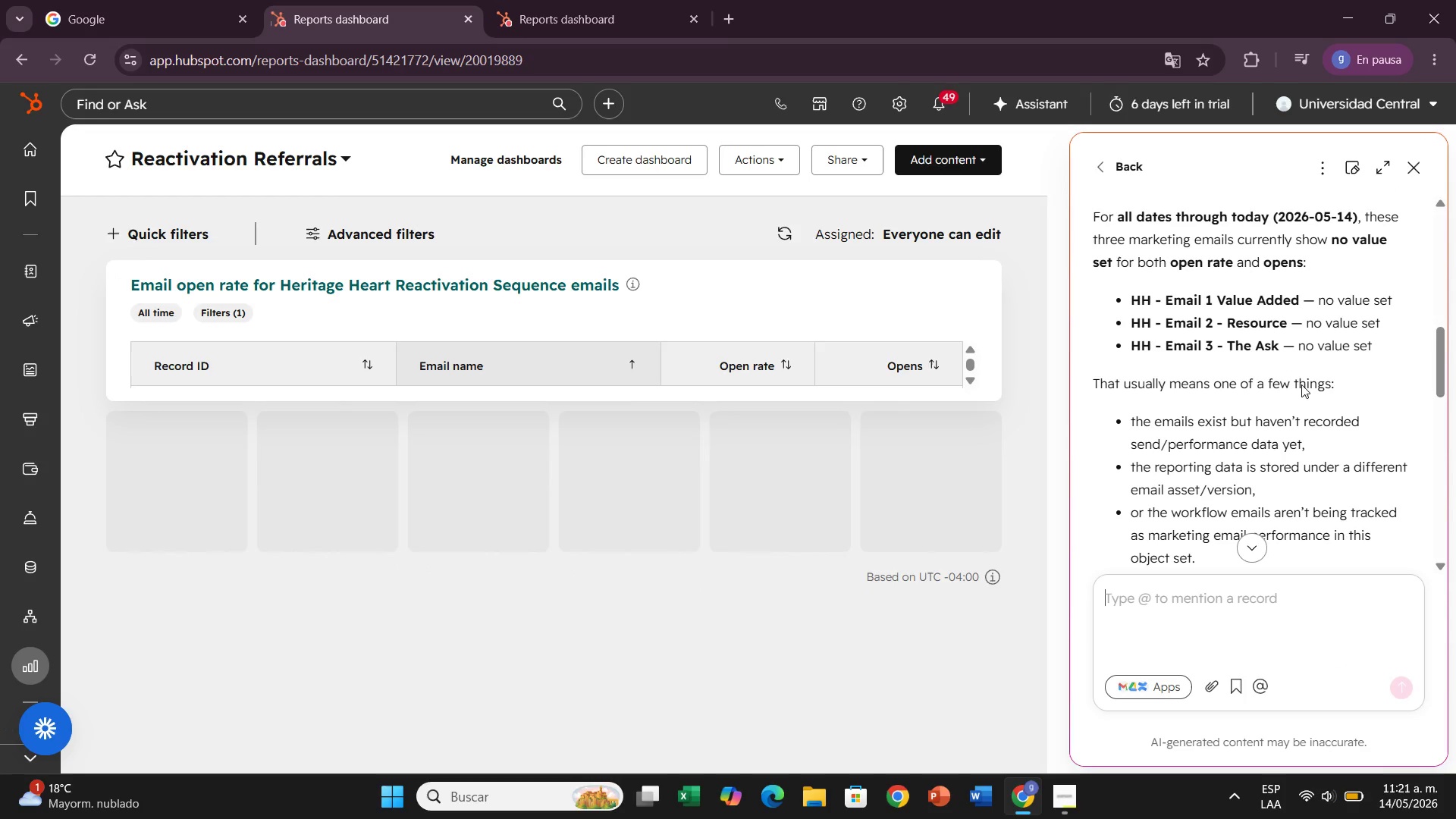 
wait(9.11)
 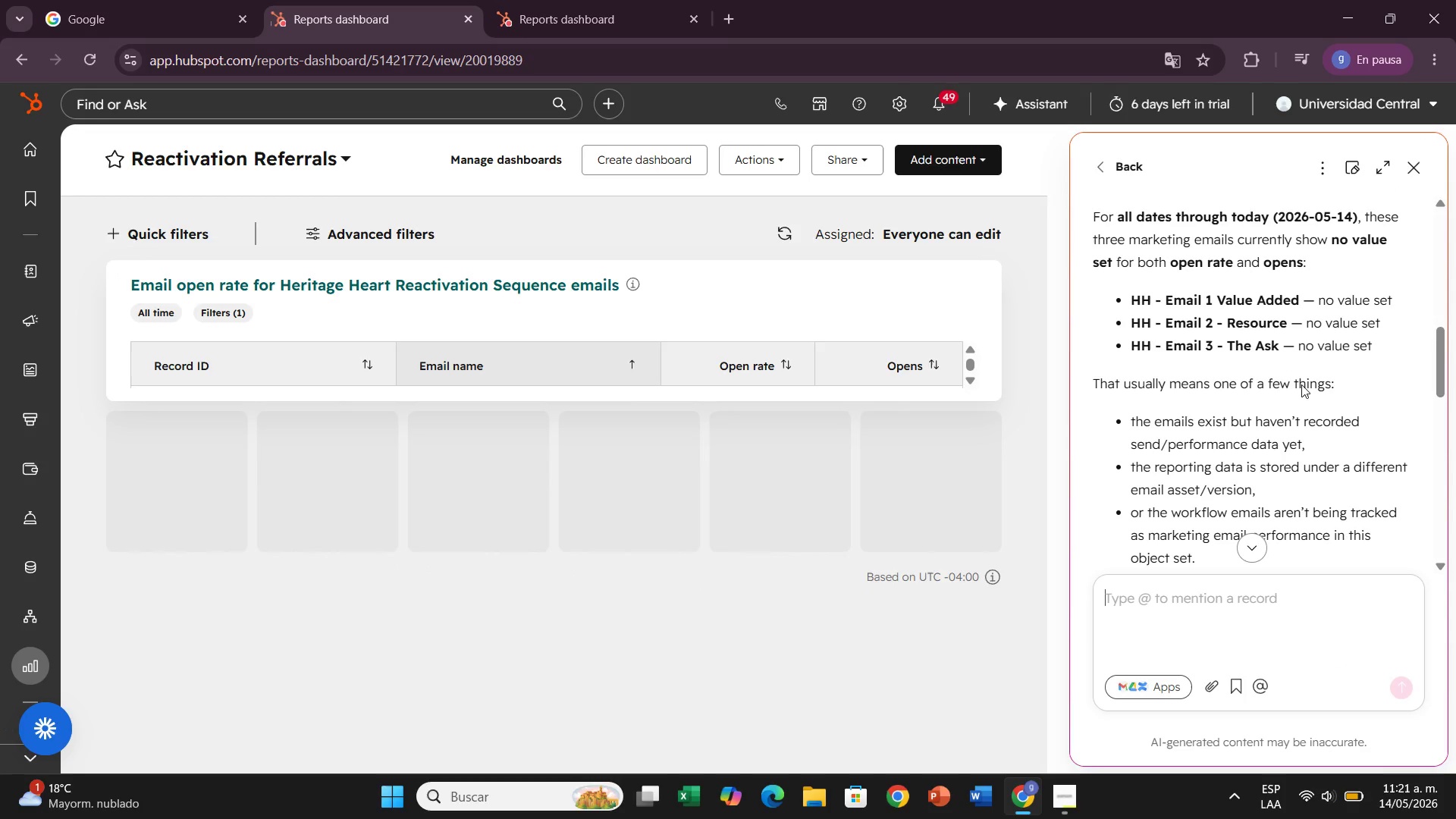 
type(Create a report showing the click-here)
key(Backspace)
key(Backspace)
key(Backspace)
key(Backspace)
type(through rate for marketing emails sent thorugh the Heritage Heart Reactivation Sequence workflow, including emails HH - Email 1 Value Added, HH - Email 2 Resource, and HH - Enail 3 The Ask)
 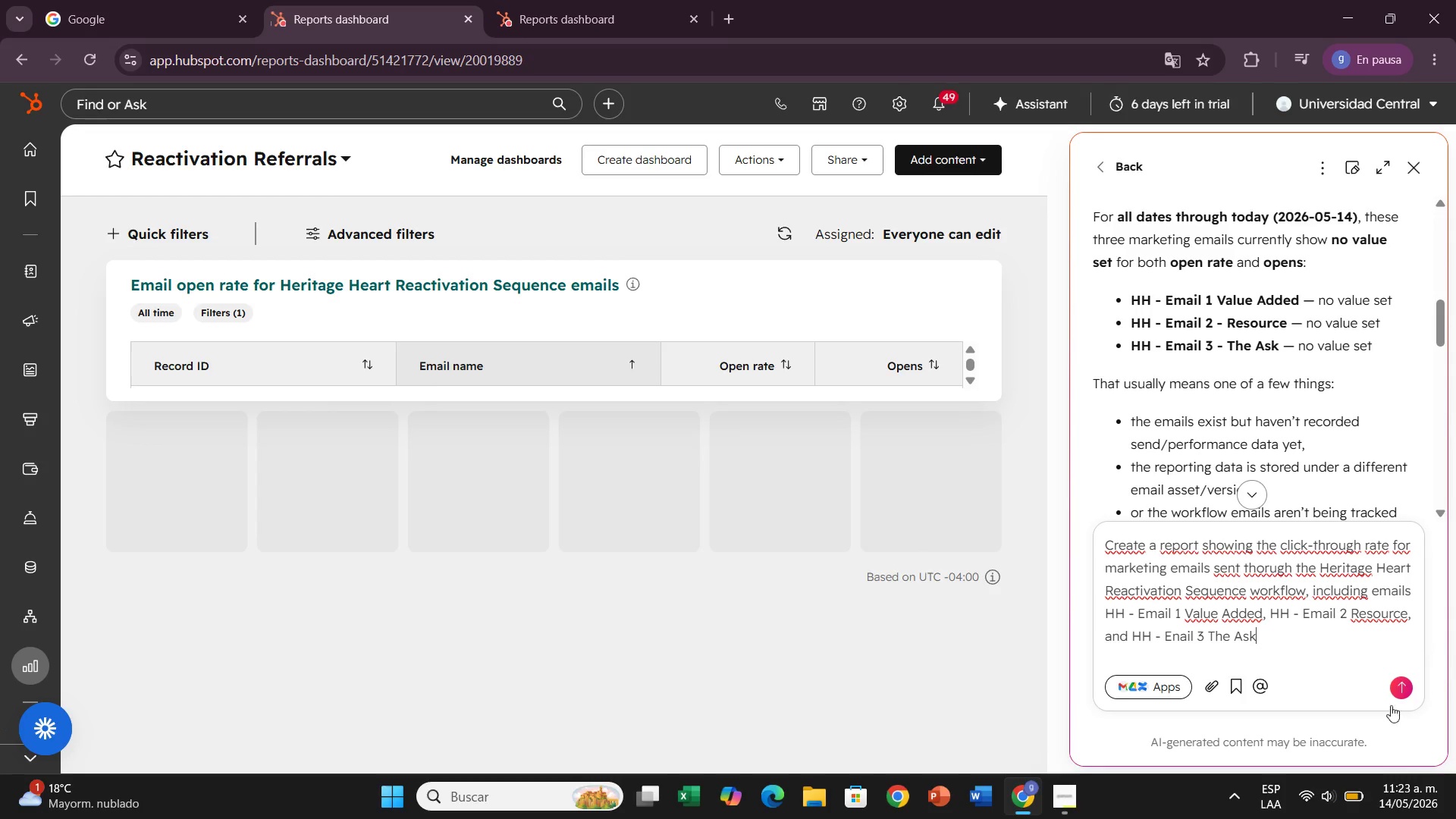 
left_click([1405, 689])
 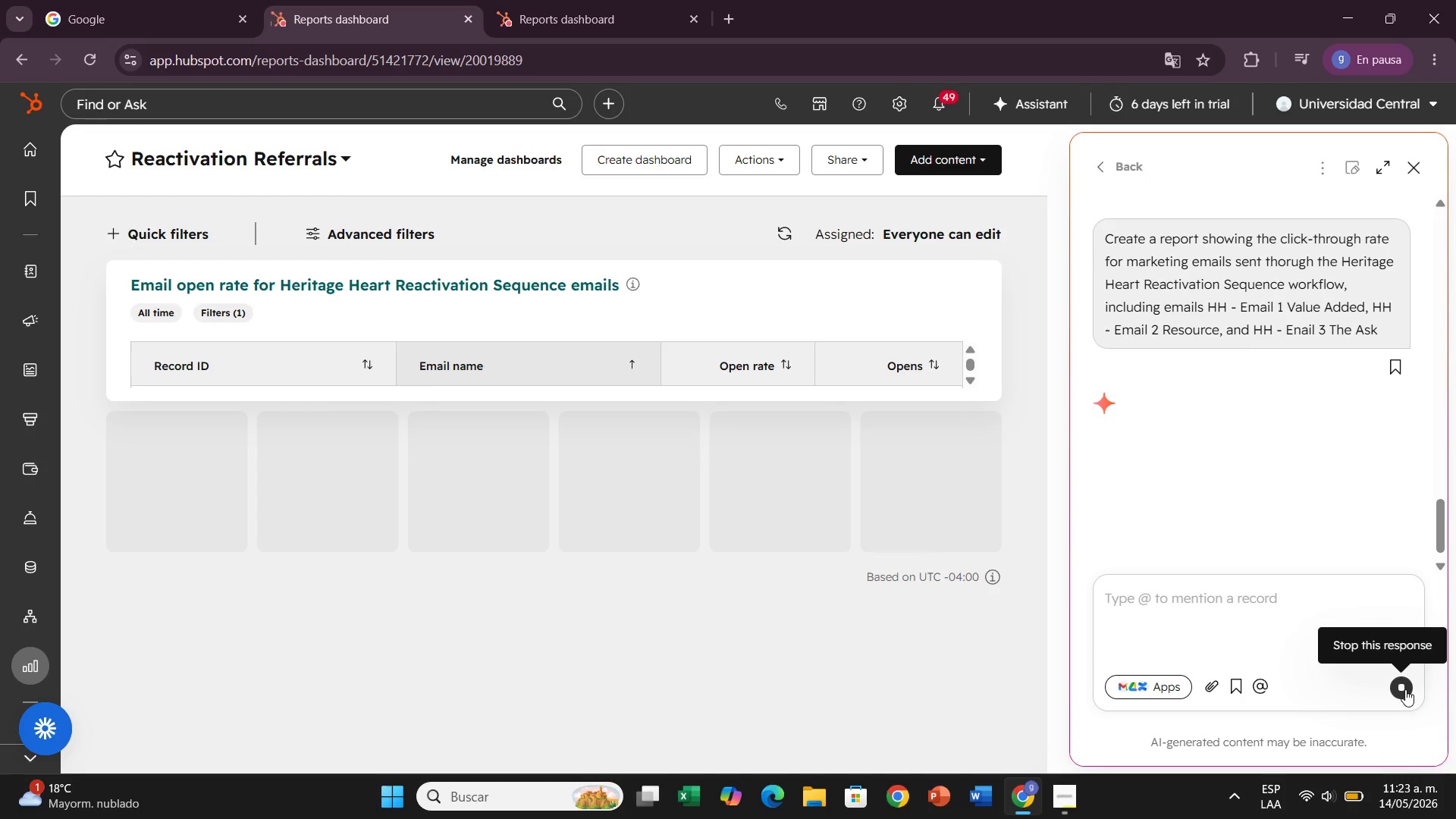 
mouse_move([1232, 420])
 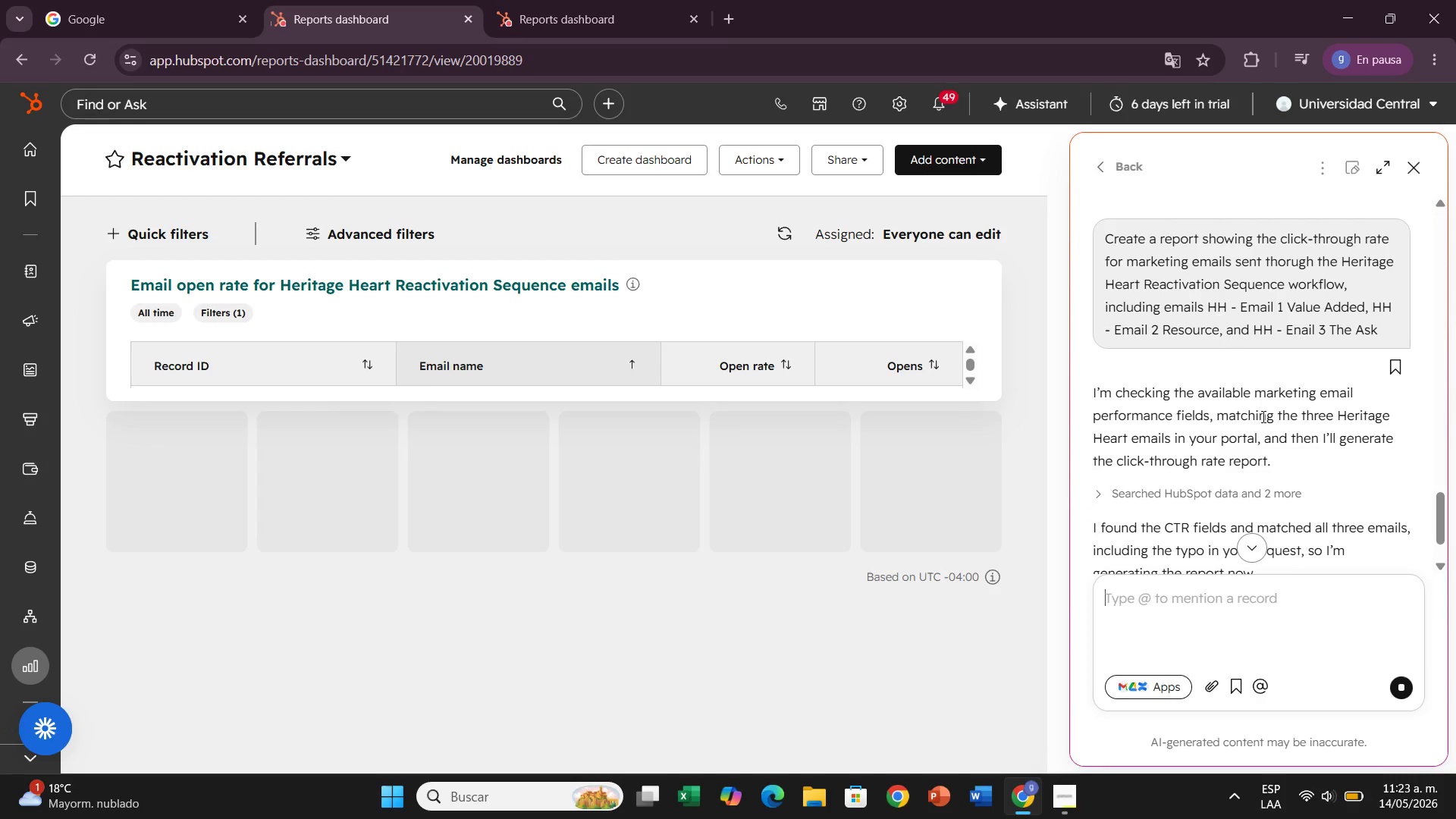 
scroll: coordinate [1219, 446], scroll_direction: down, amount: 16.0
 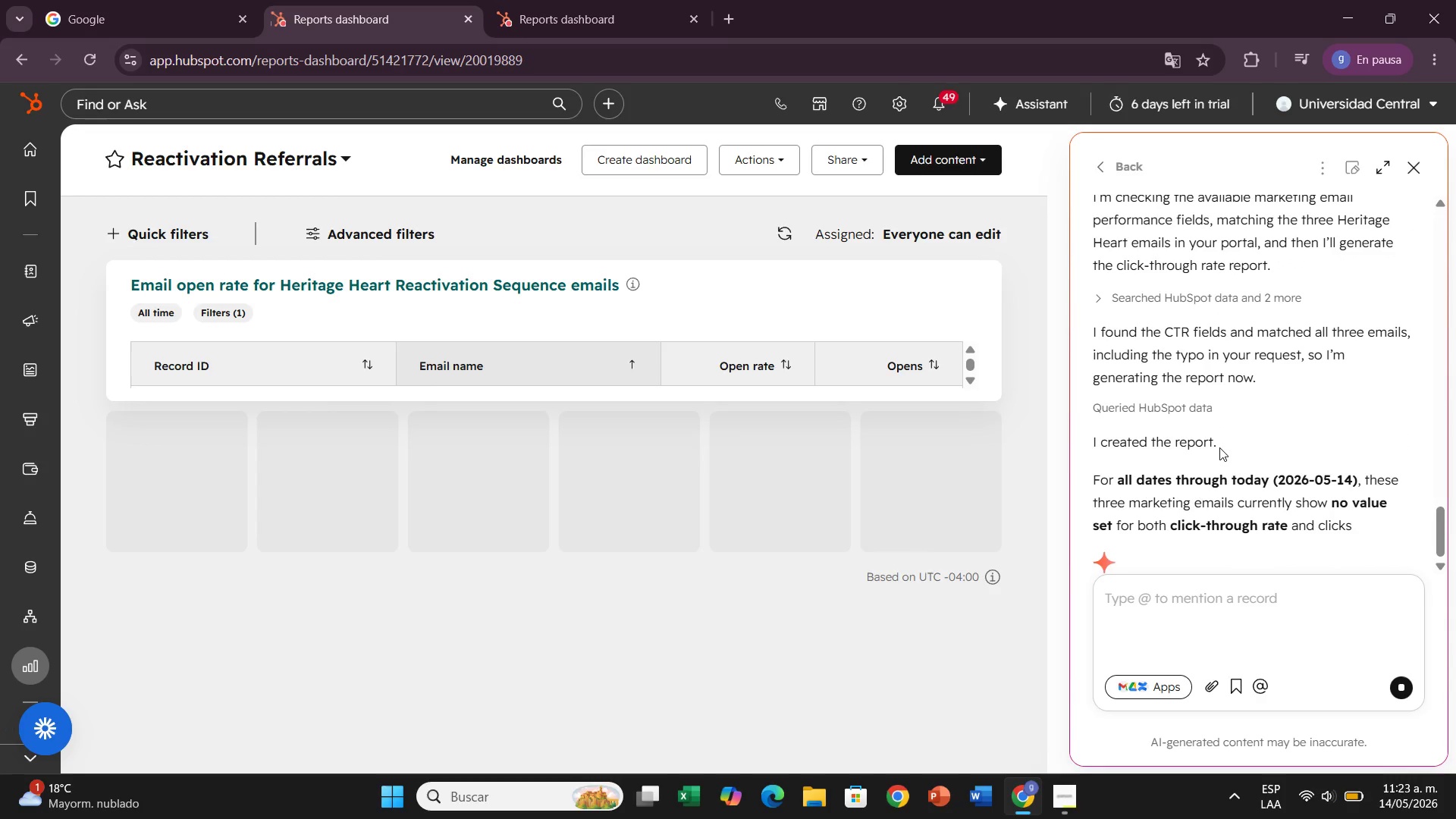 
scroll: coordinate [1238, 390], scroll_direction: down, amount: 8.0
 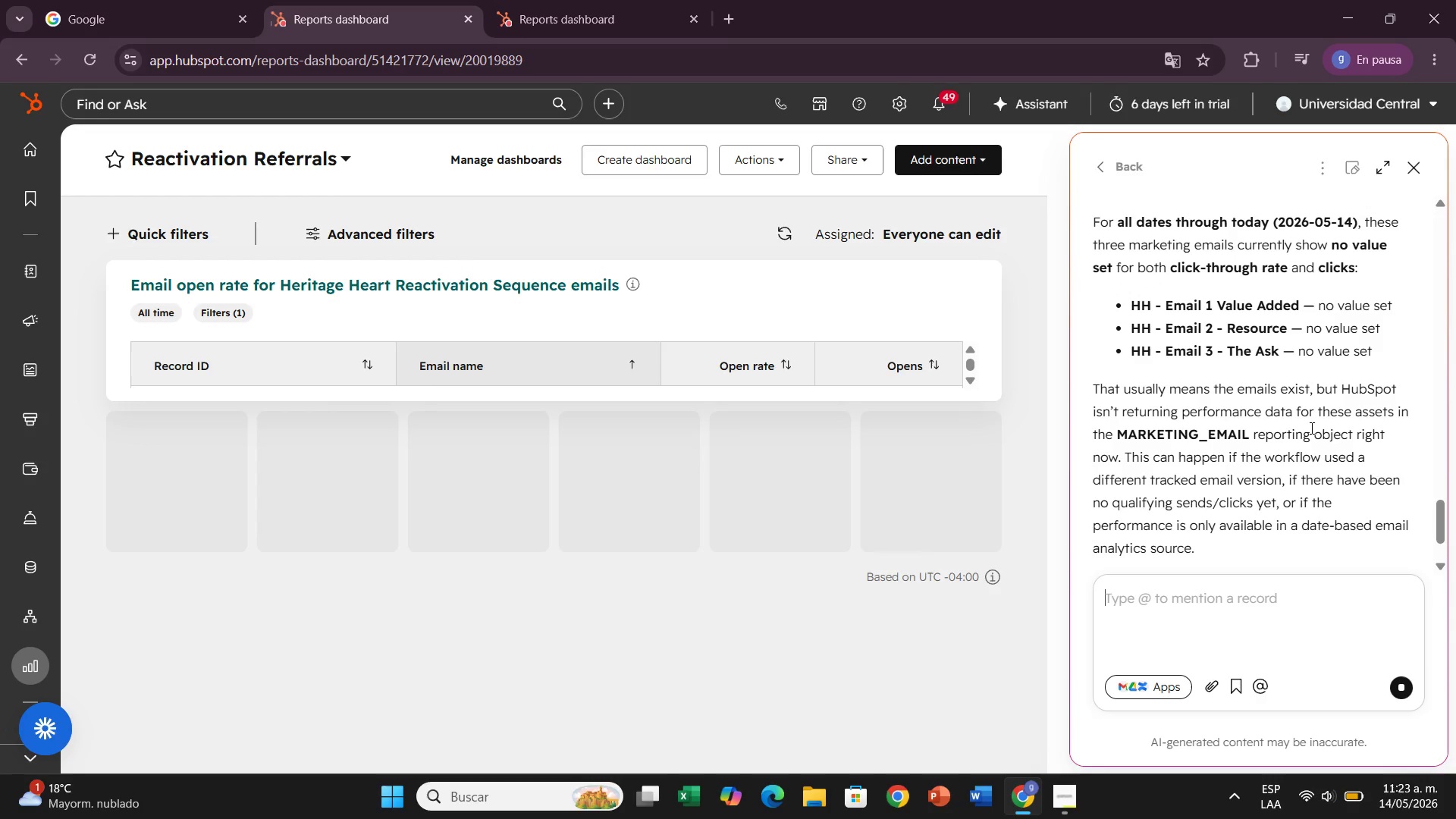 
scroll: coordinate [1188, 450], scroll_direction: down, amount: 4.0
 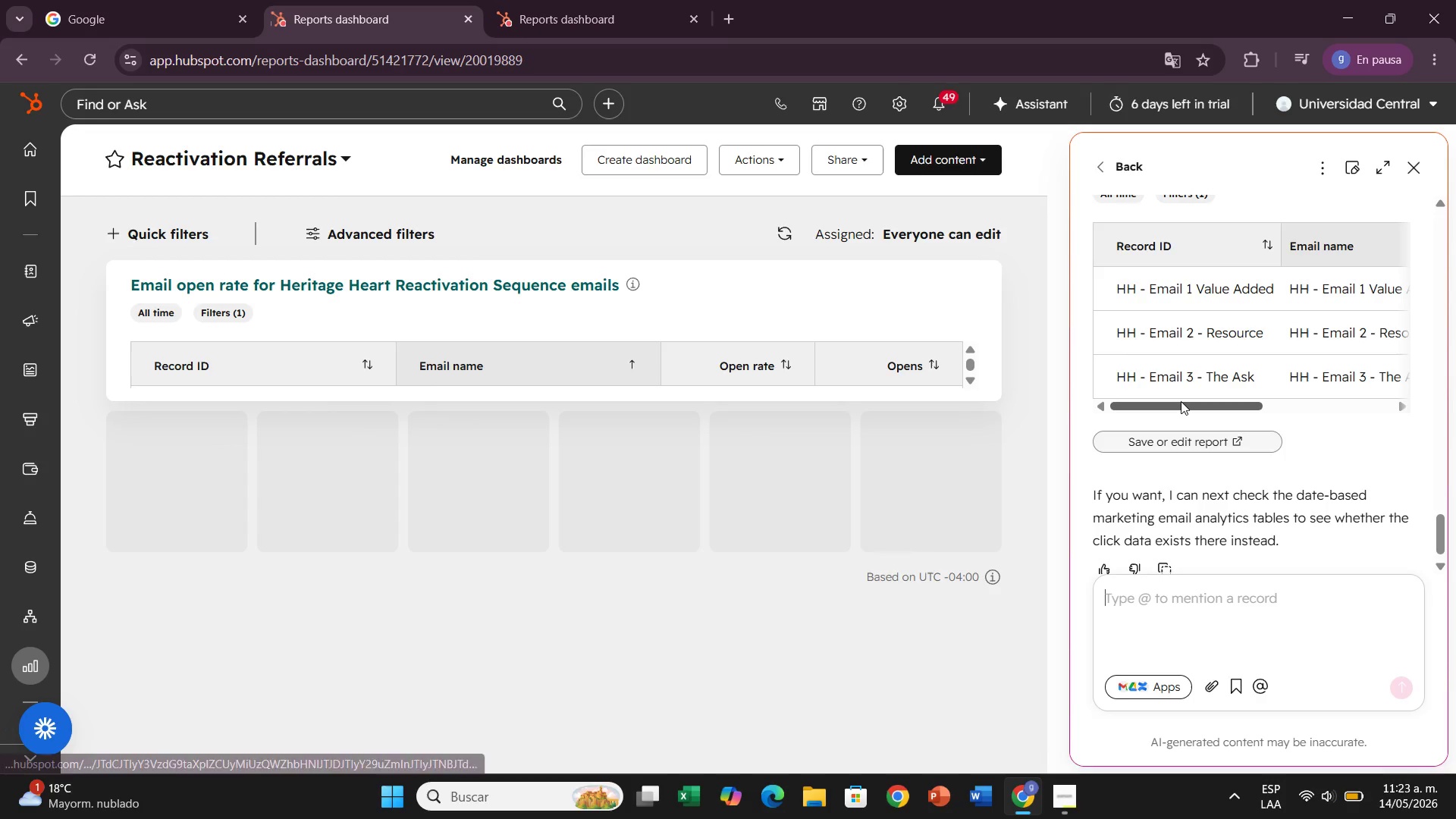 
scroll: coordinate [1270, 295], scroll_direction: up, amount: 4.0
 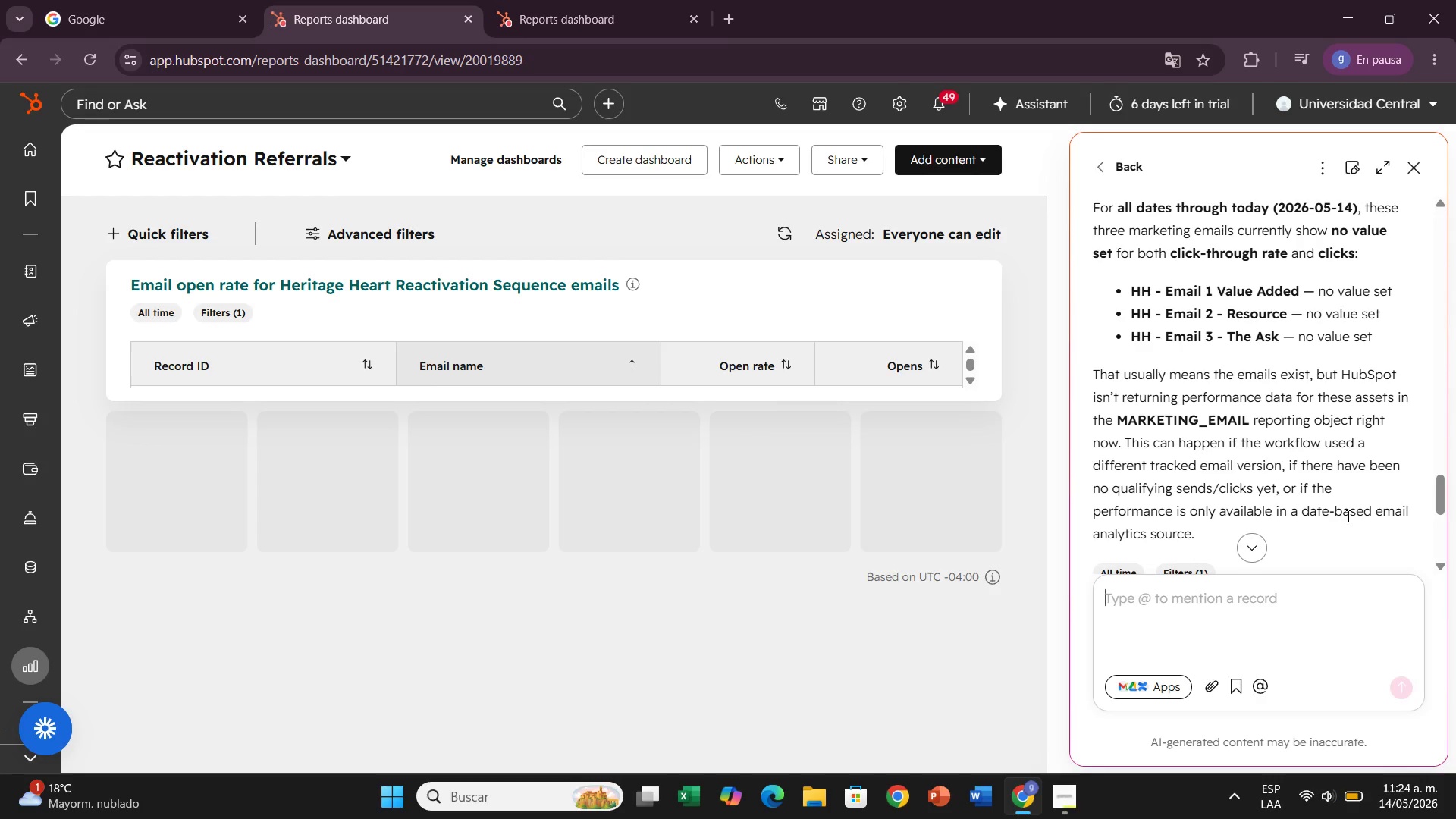 
wait(35.17)
 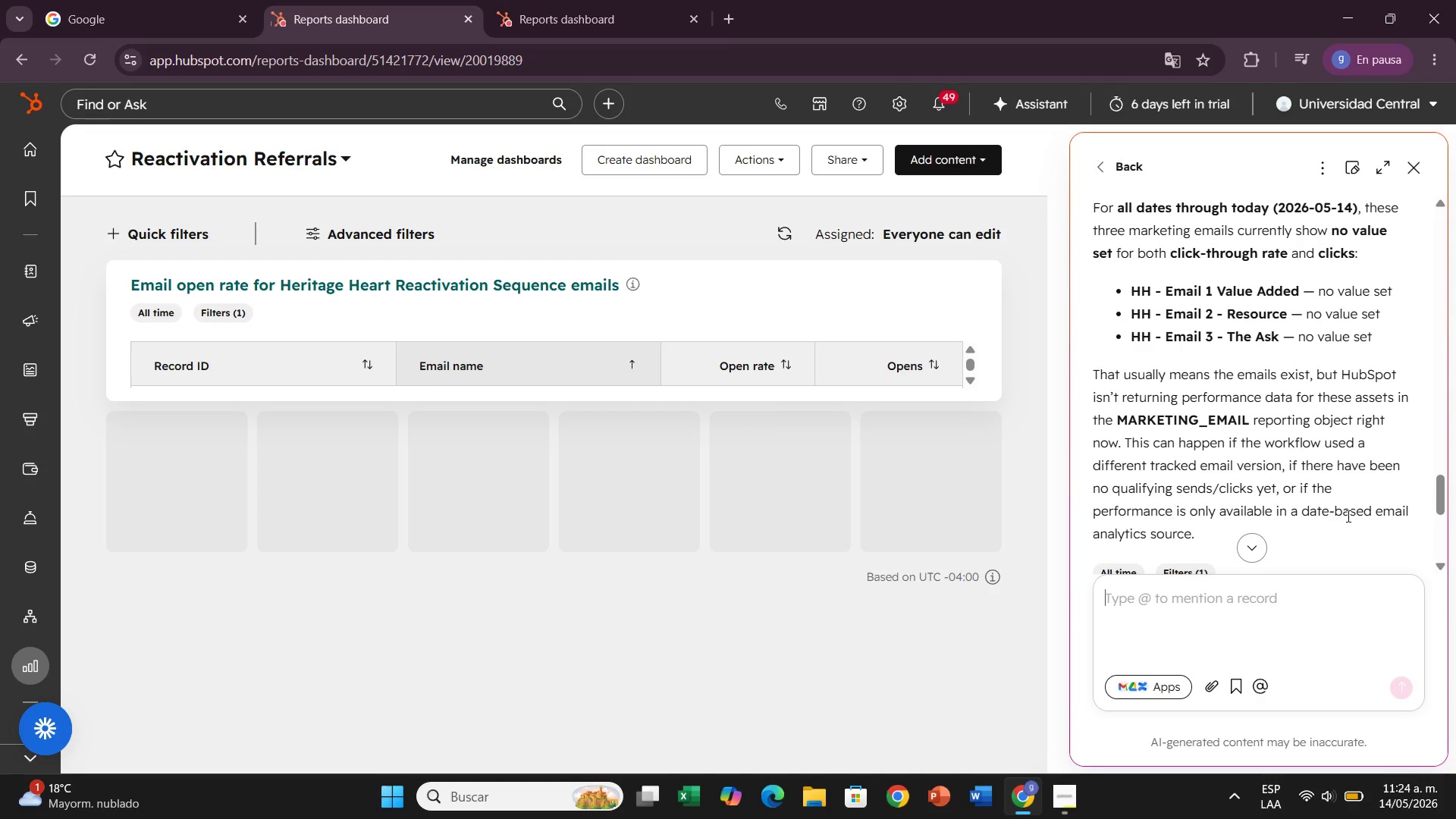 
scroll: coordinate [1322, 460], scroll_direction: down, amount: 4.0
 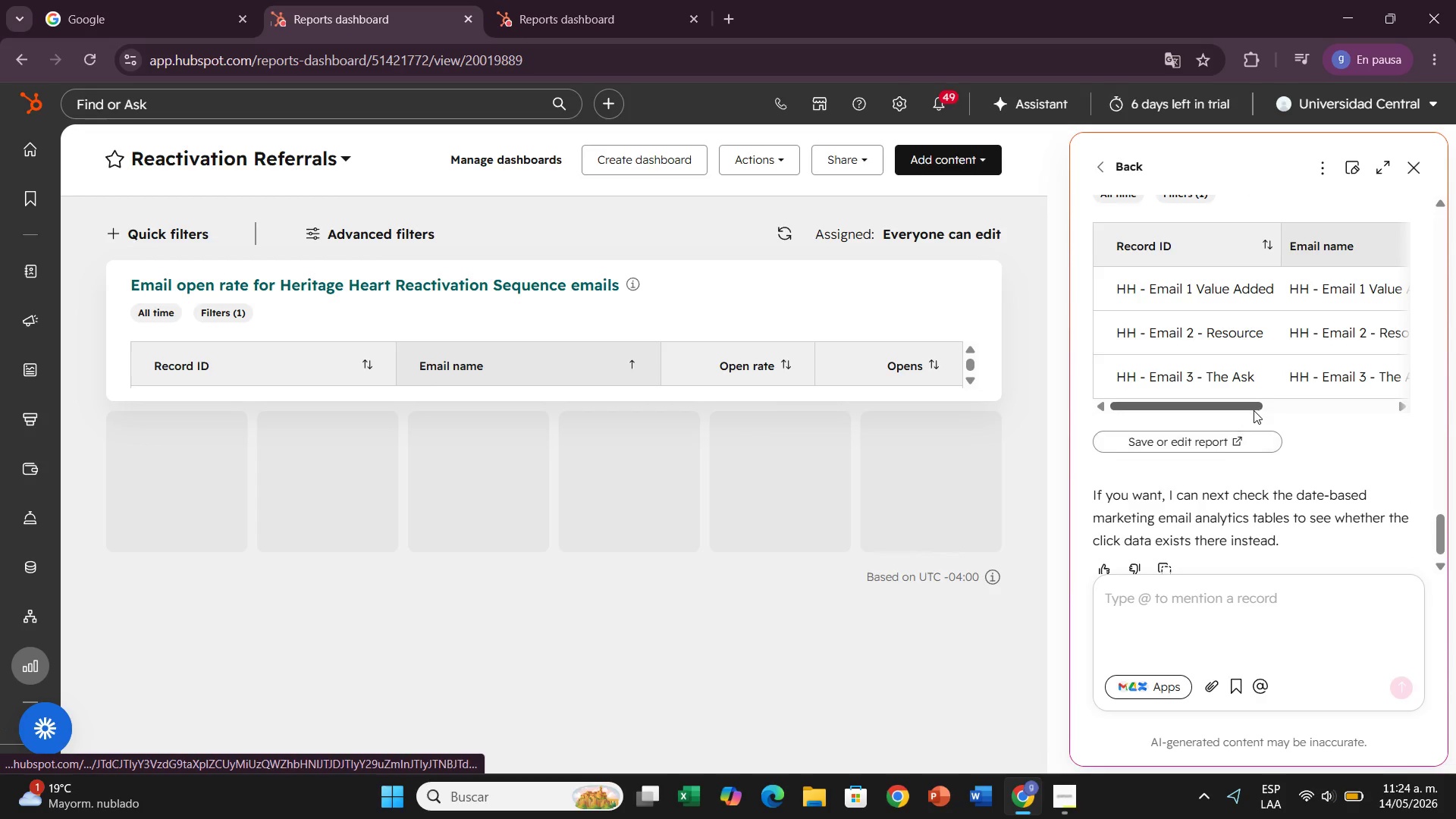 
left_click_drag(start_coordinate=[1221, 405], to_coordinate=[1124, 447])
 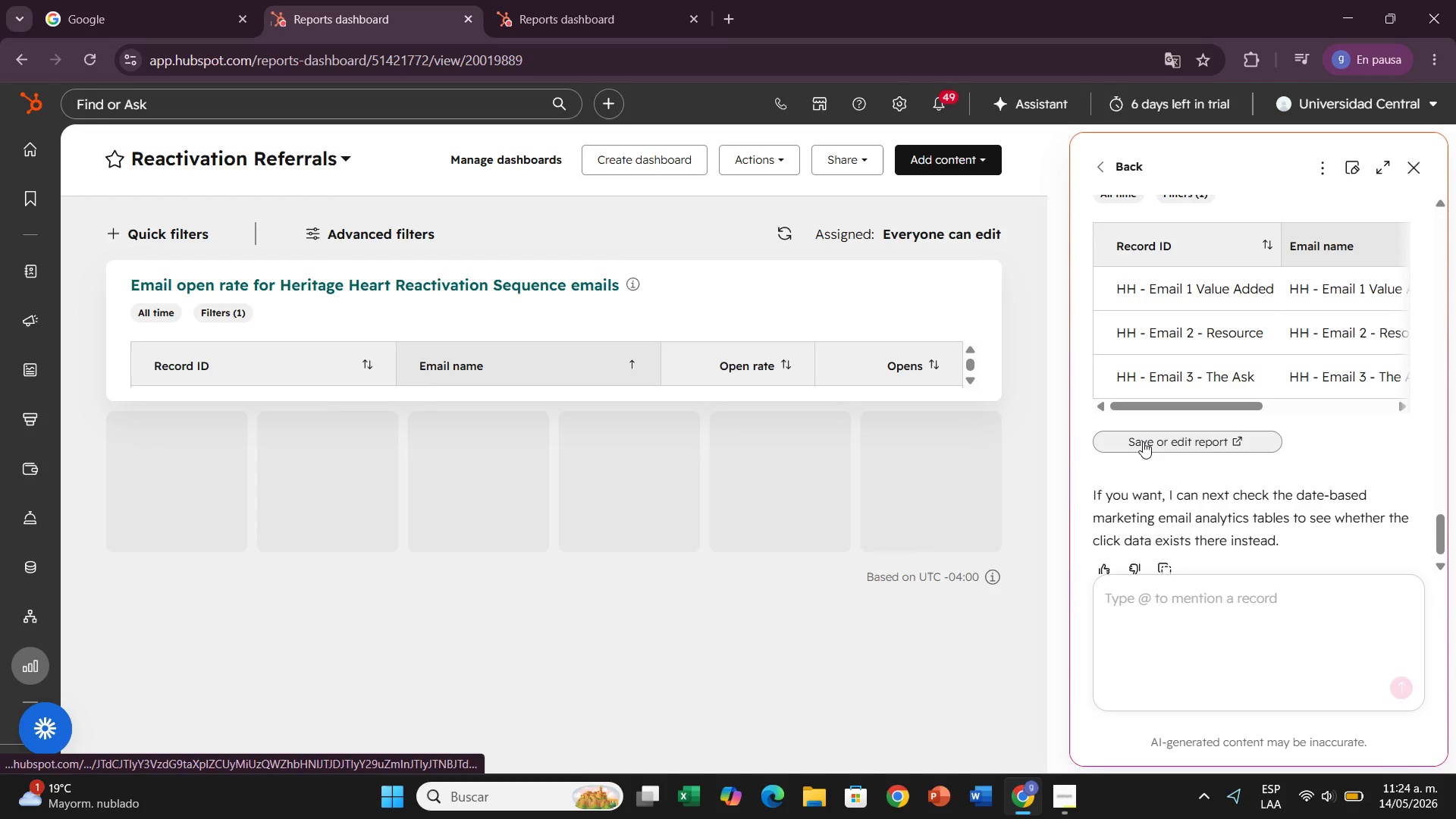 
left_click([1143, 441])
 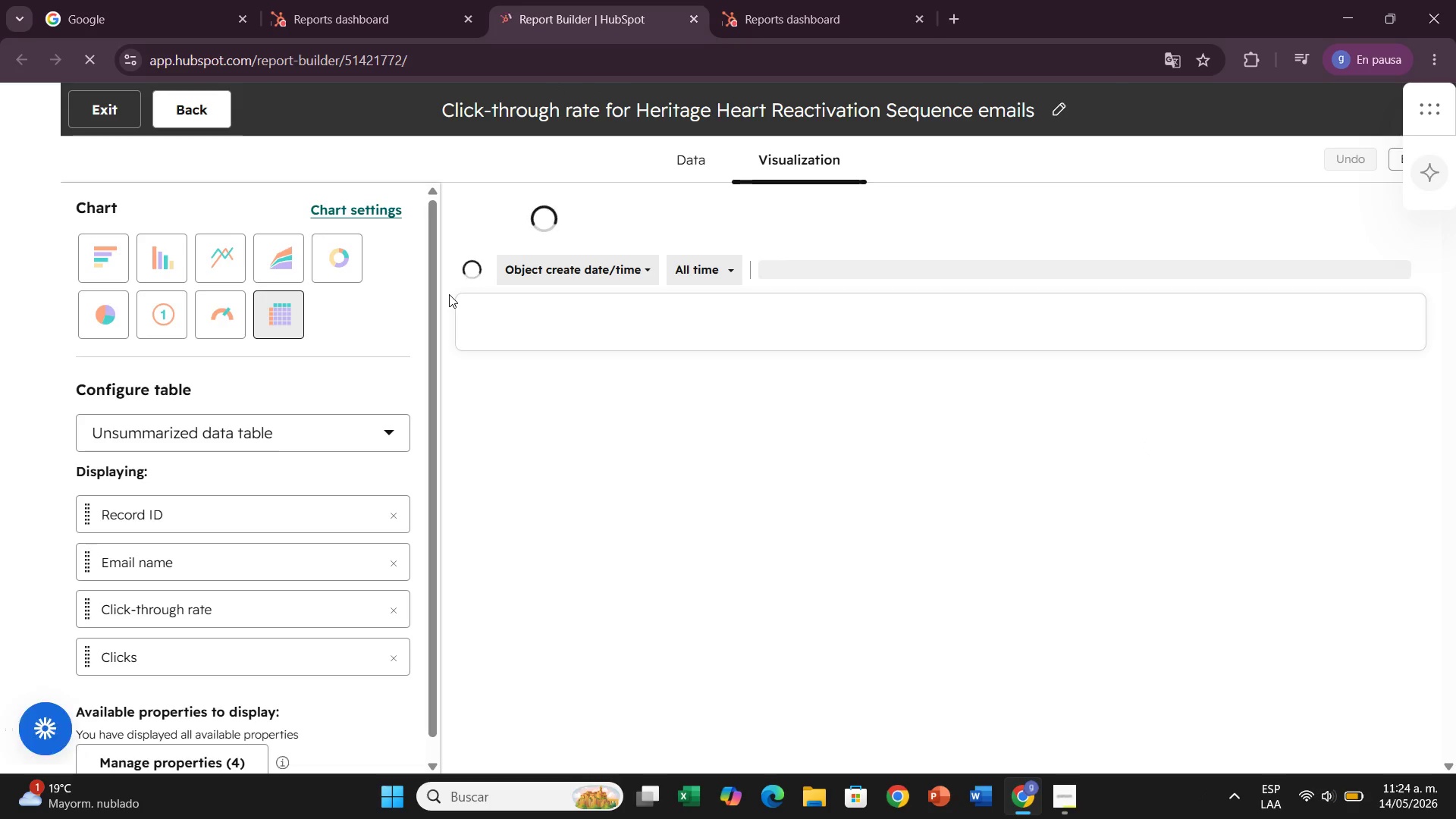 
wait(10.38)
 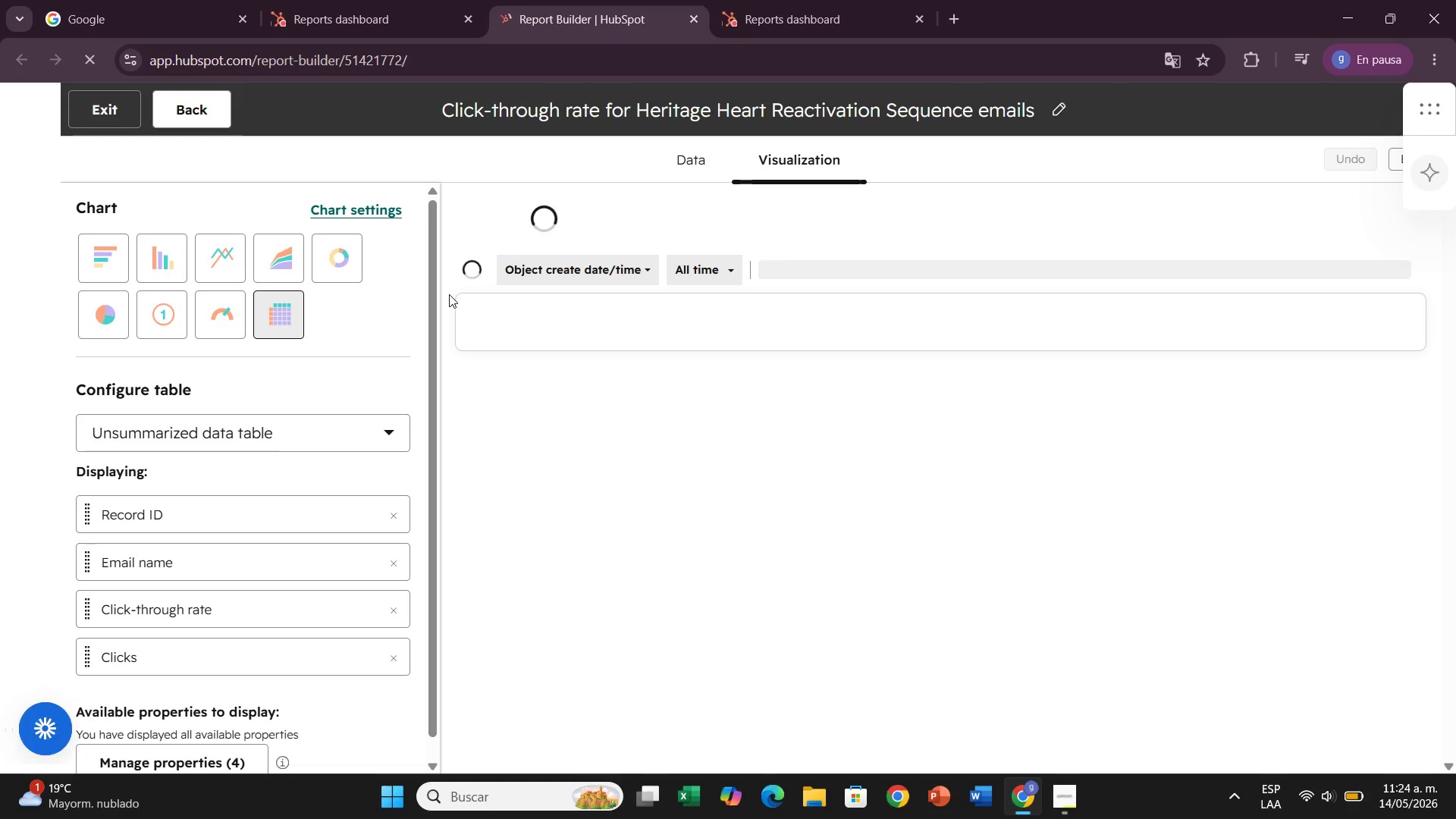 
left_click([108, 311])
 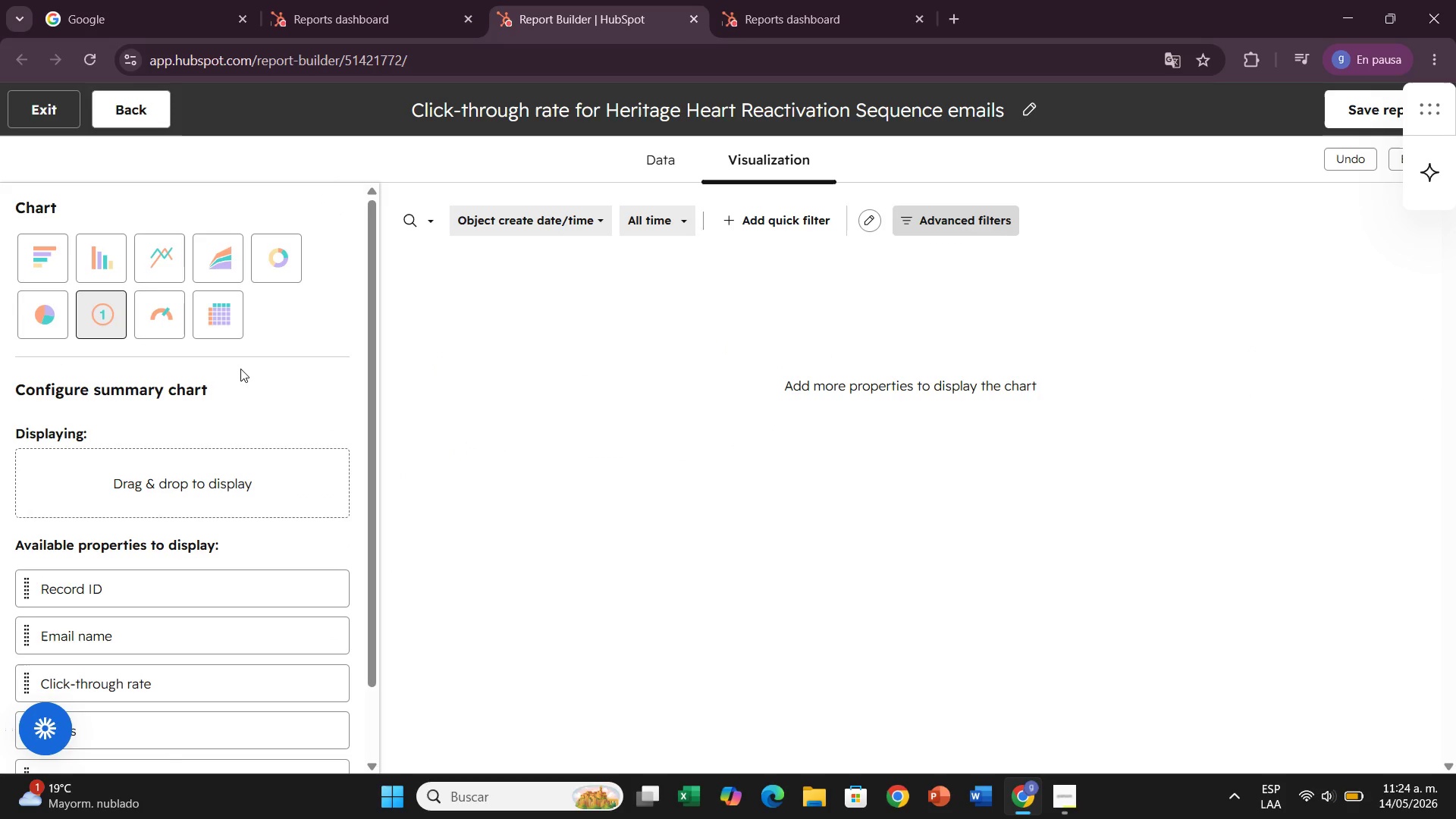 
left_click([218, 325])
 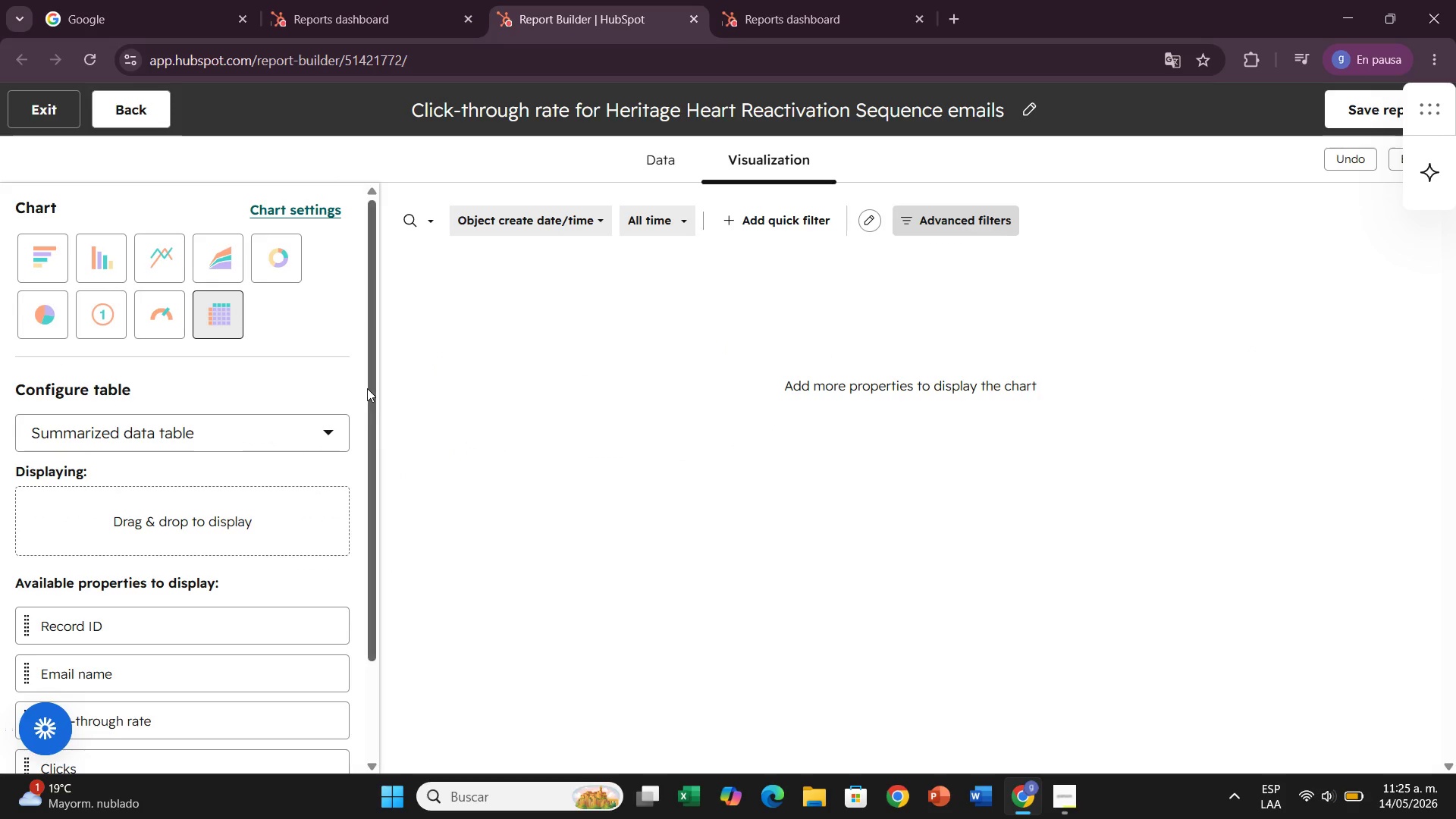 
left_click_drag(start_coordinate=[368, 396], to_coordinate=[401, 331])
 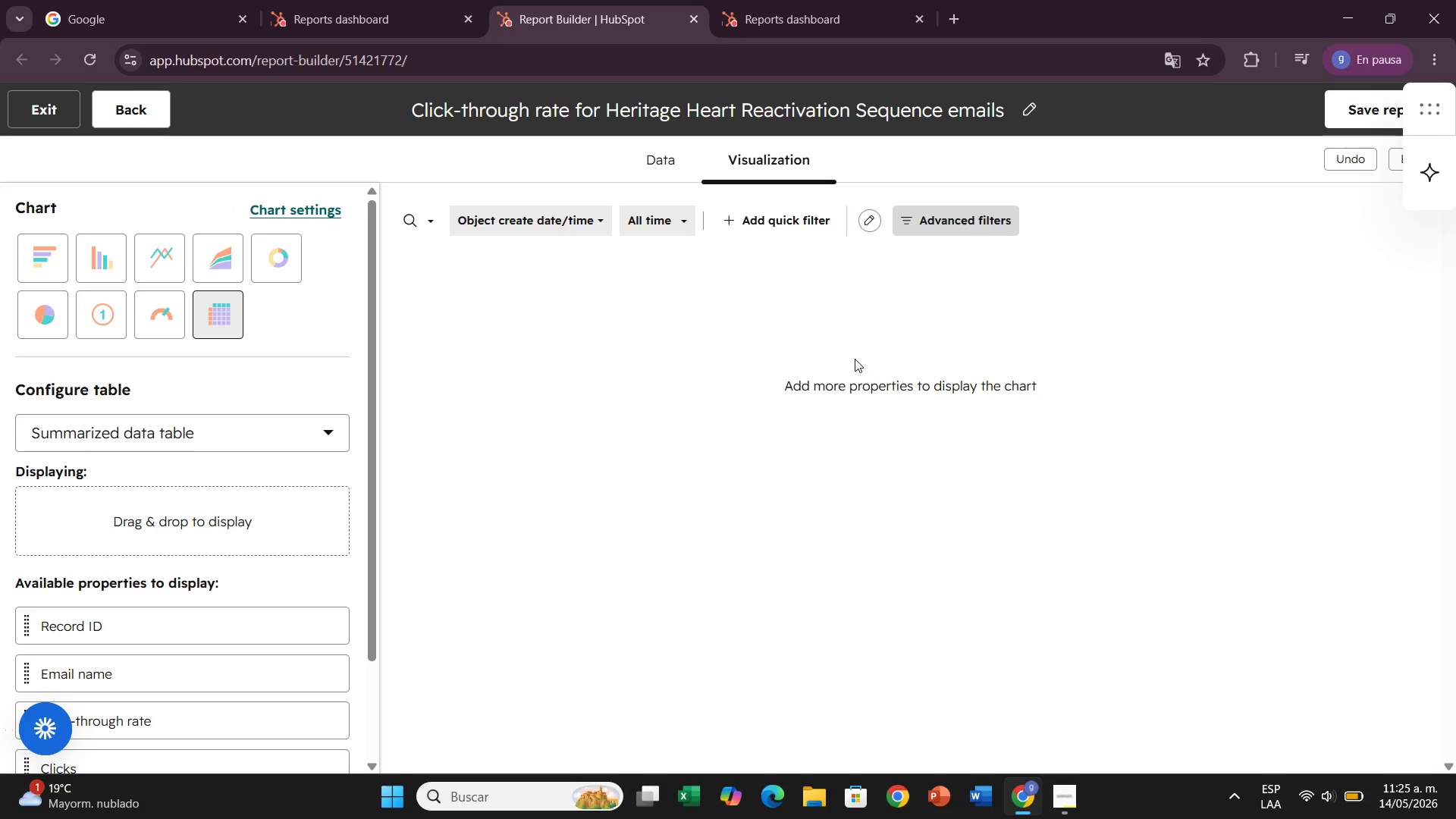 
left_click([855, 359])
 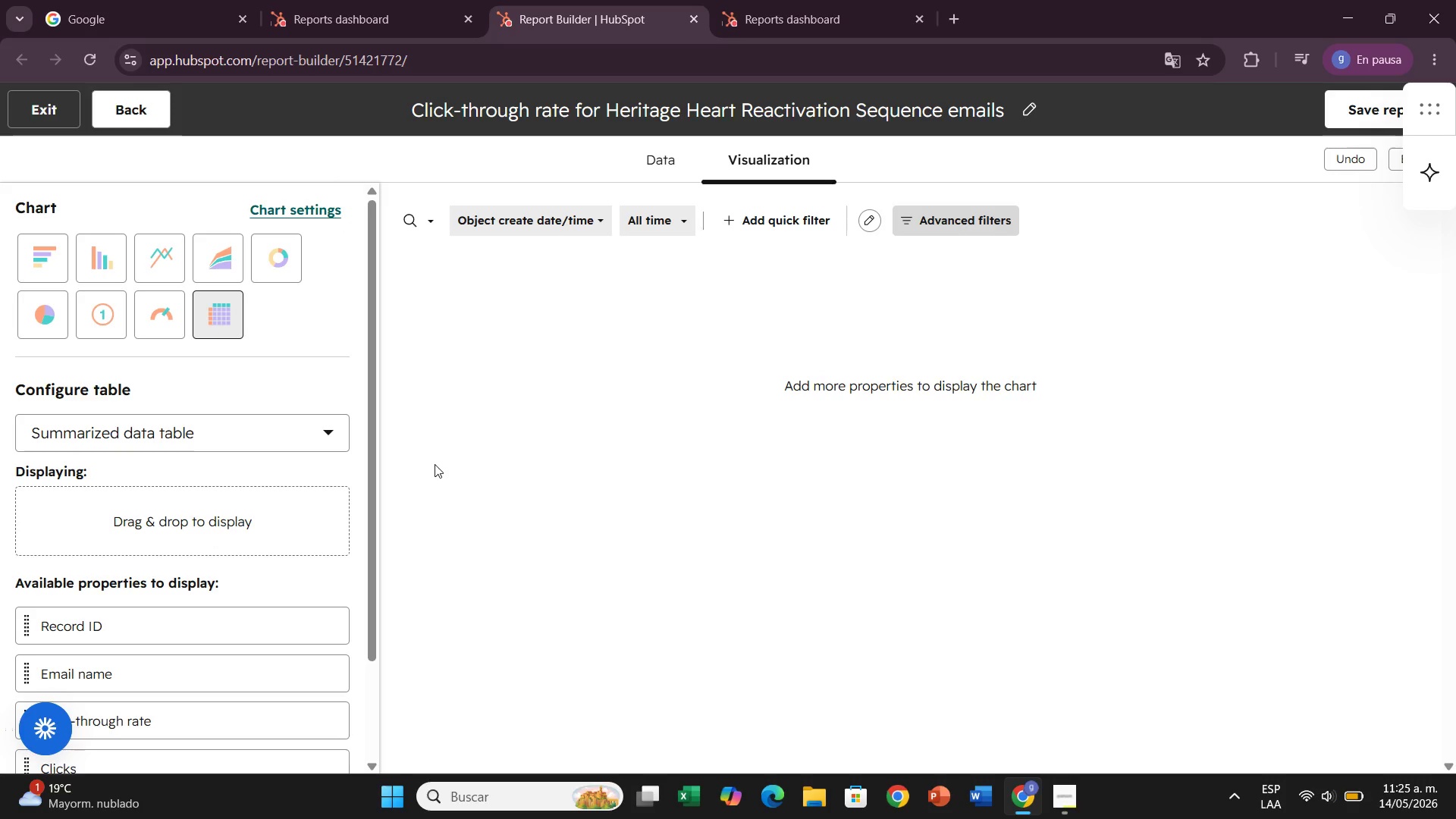 
key(Control+Z)
 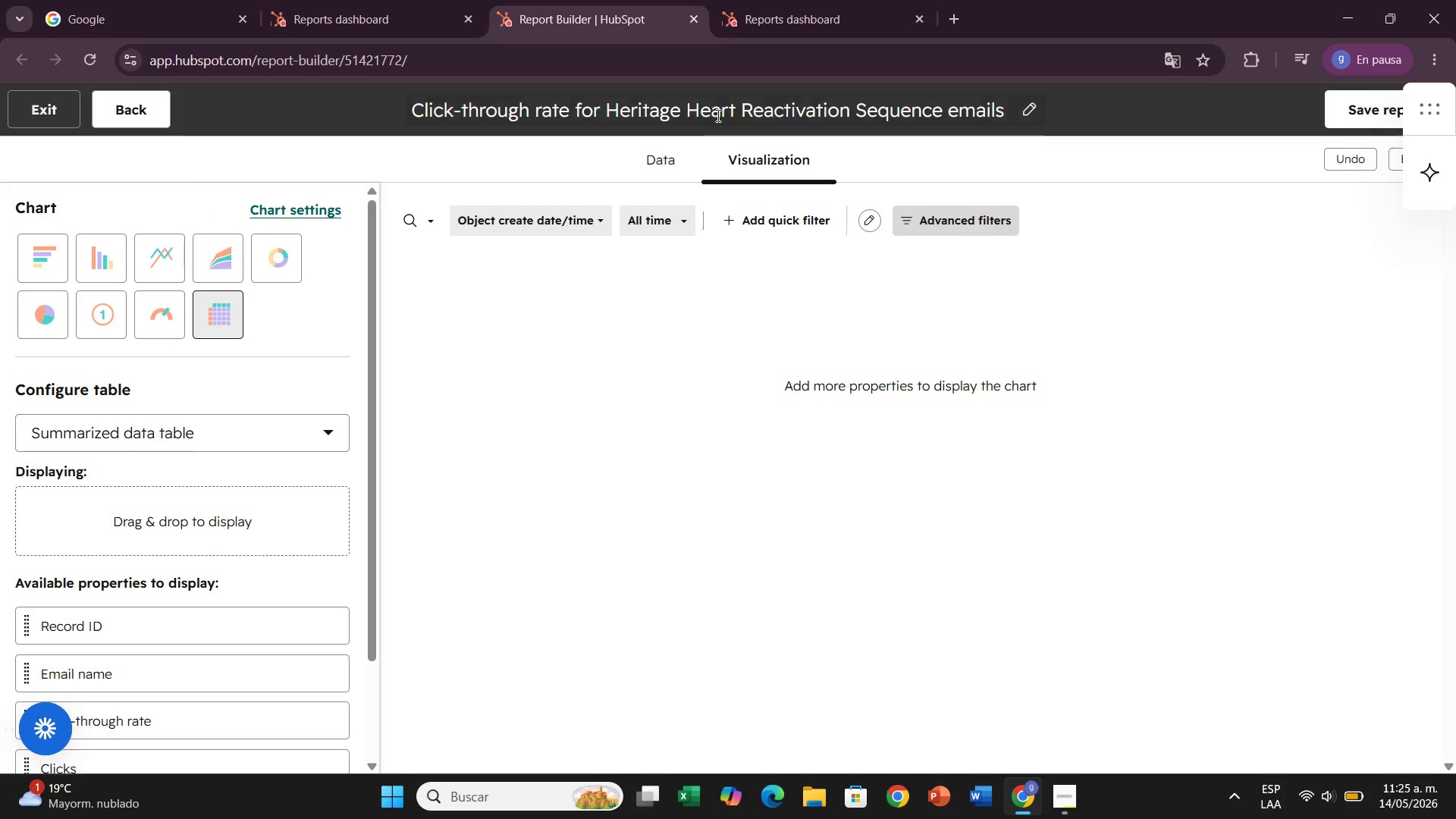 
wait(5.78)
 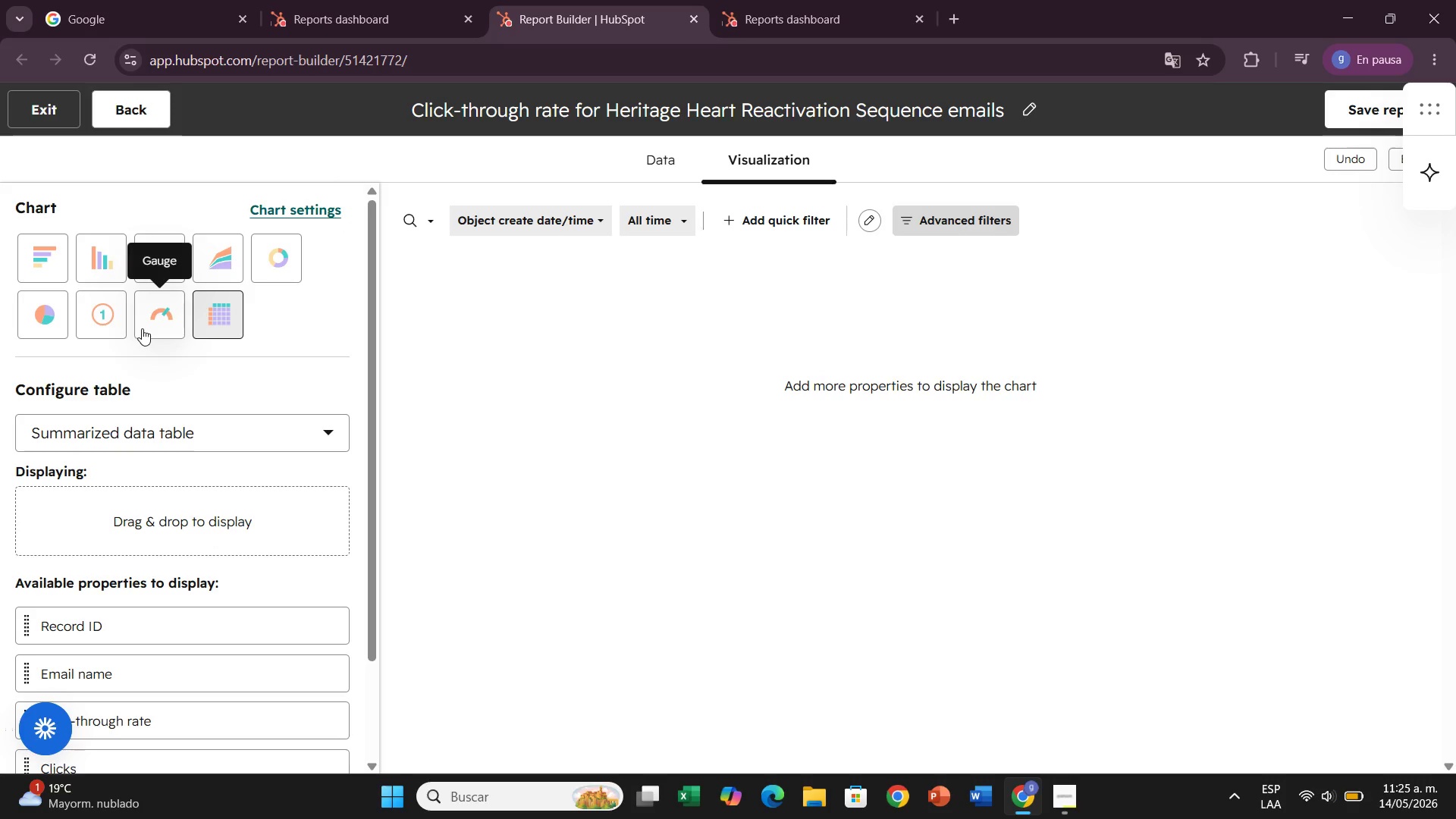 
left_click([442, 27])
 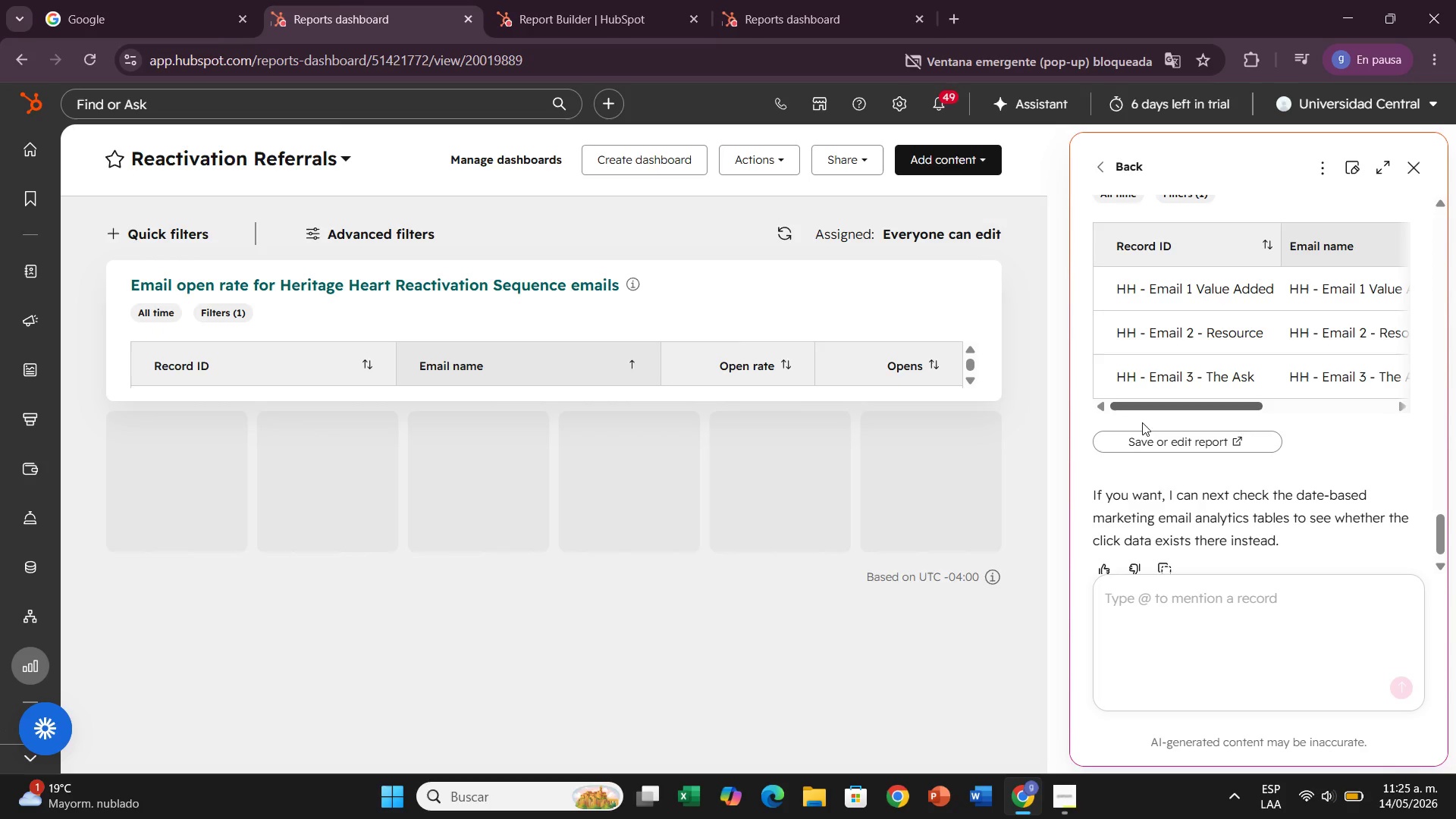 
left_click([1141, 448])
 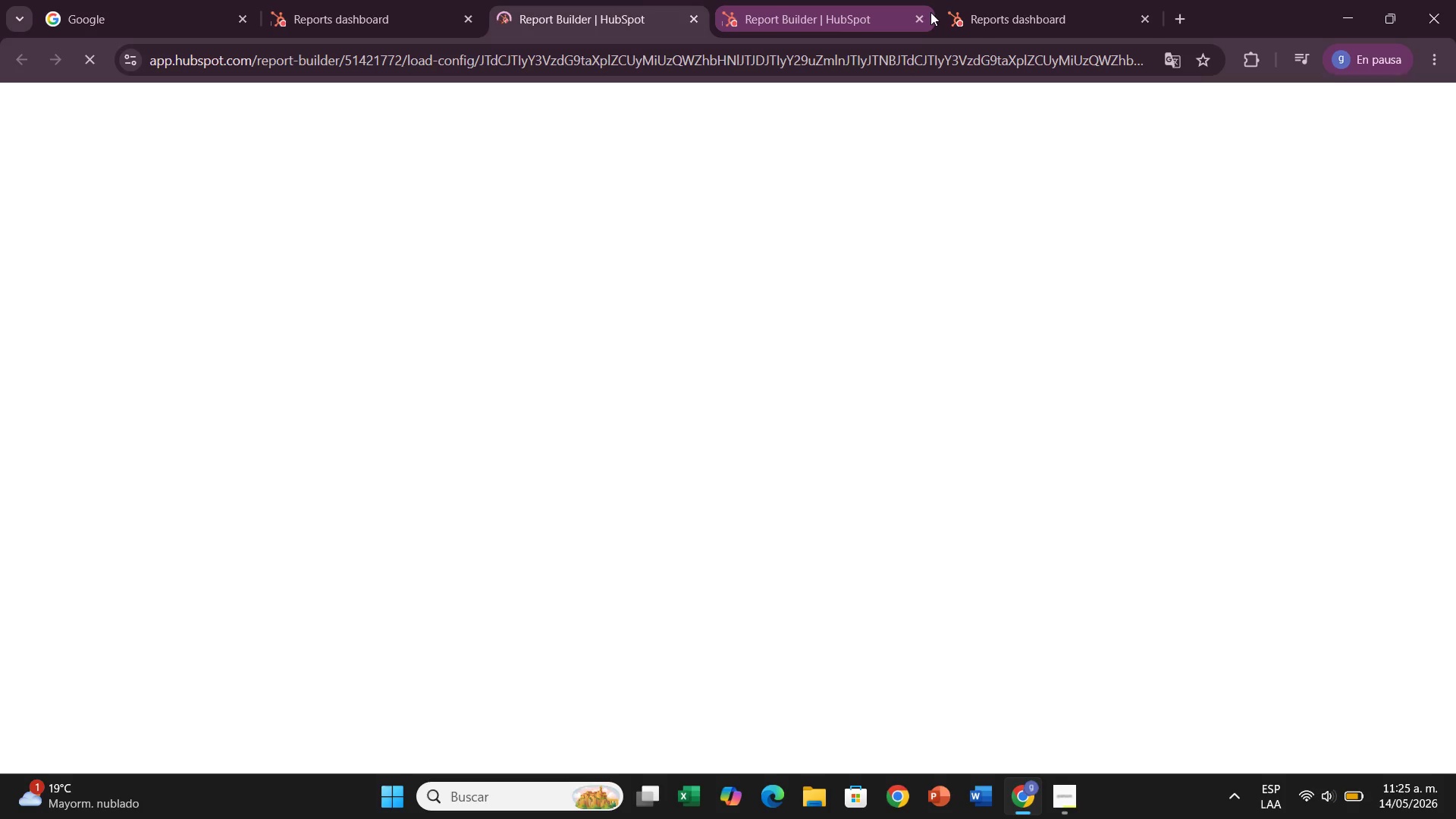 
left_click([927, 12])
 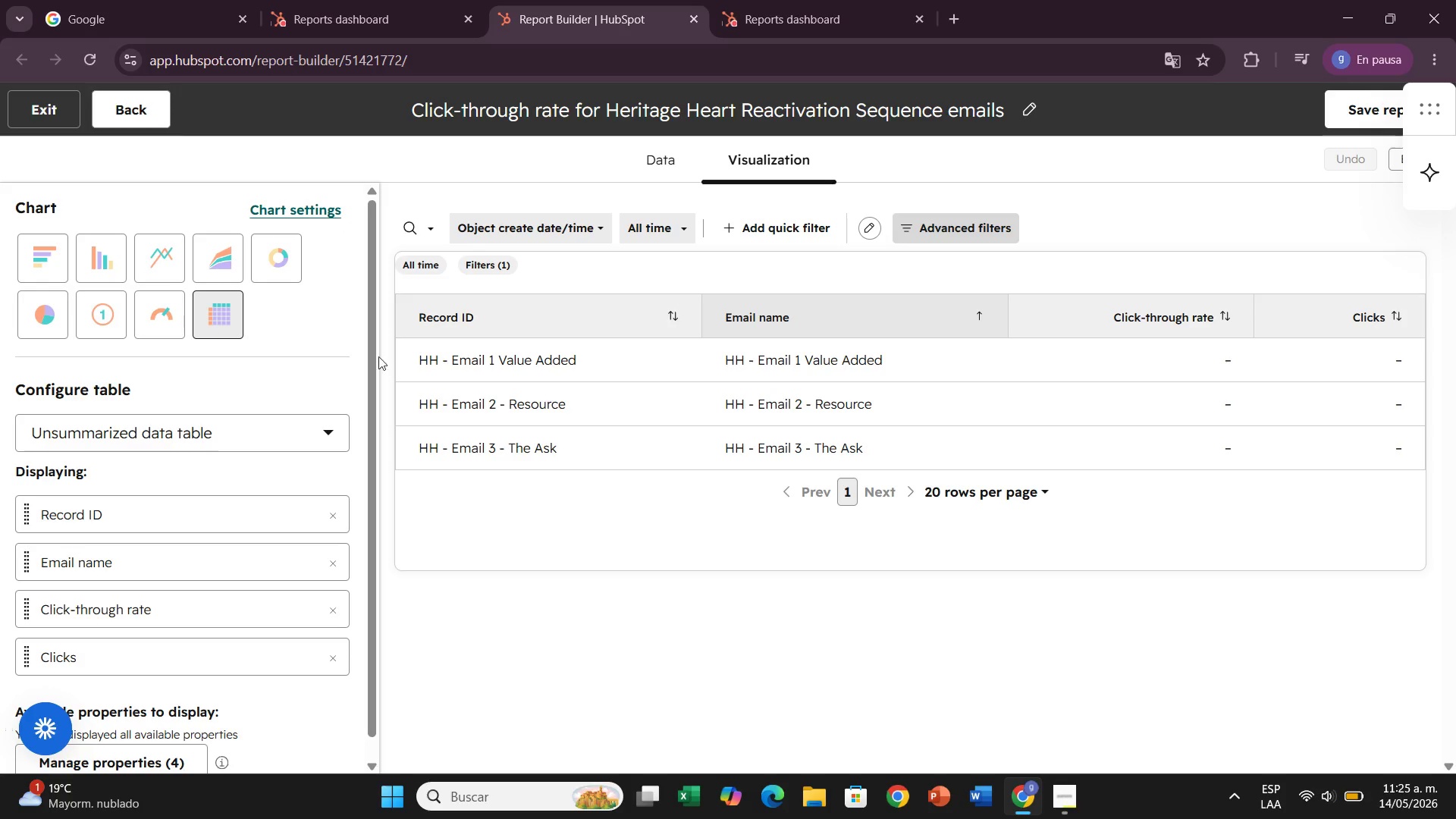 
wait(15.98)
 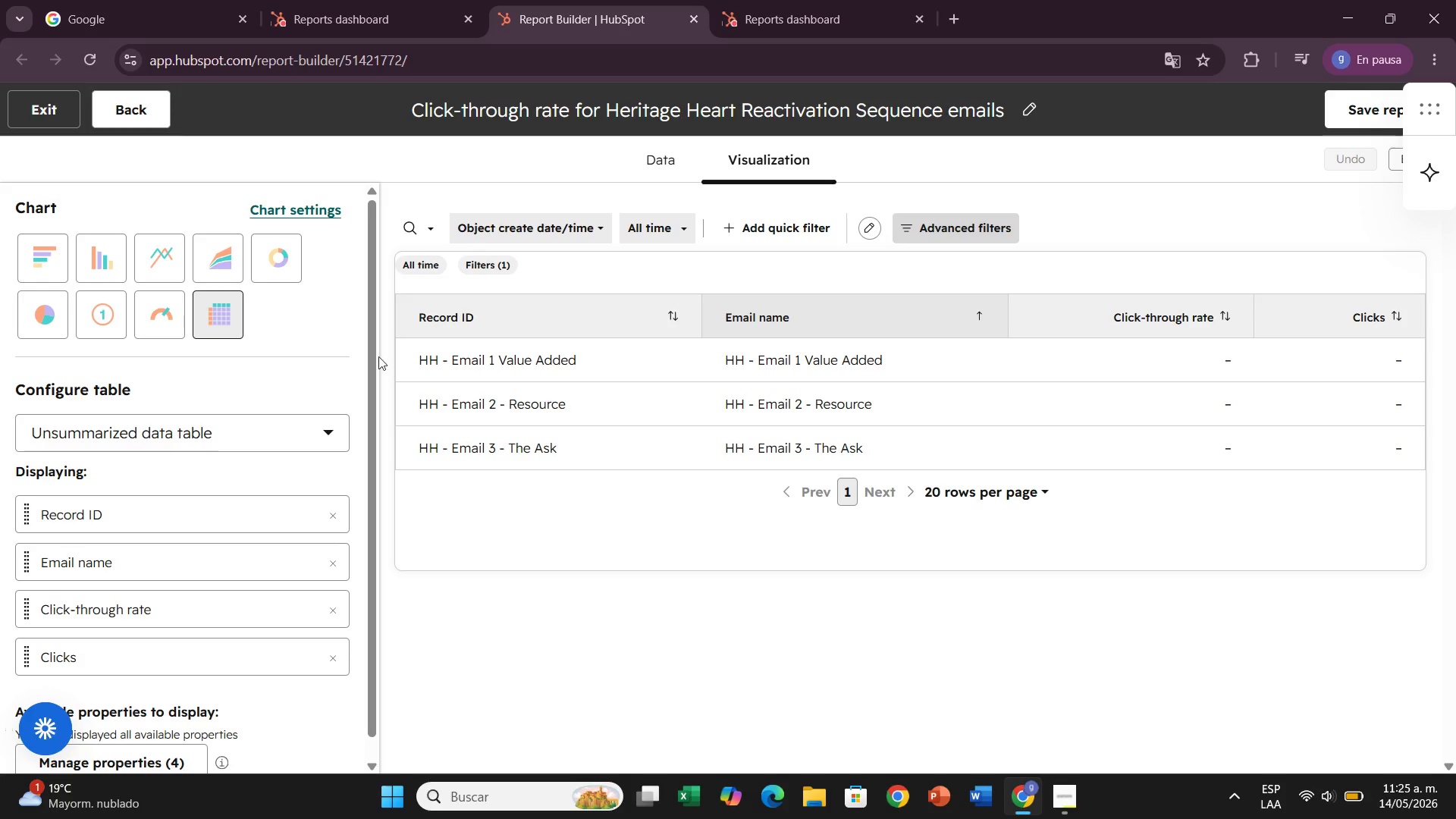 
left_click([1361, 97])
 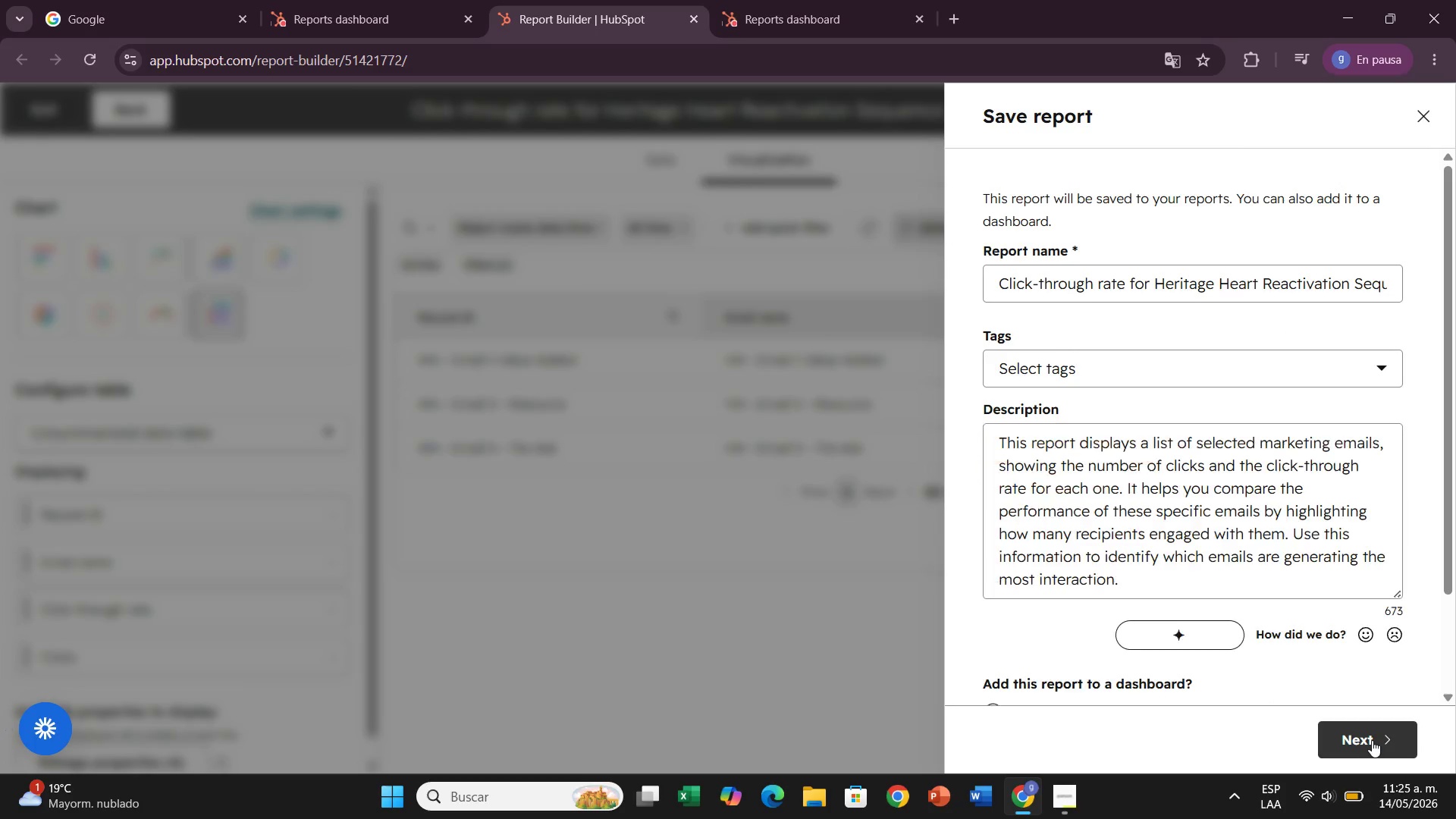 
scroll: coordinate [1183, 651], scroll_direction: down, amount: 1.0
 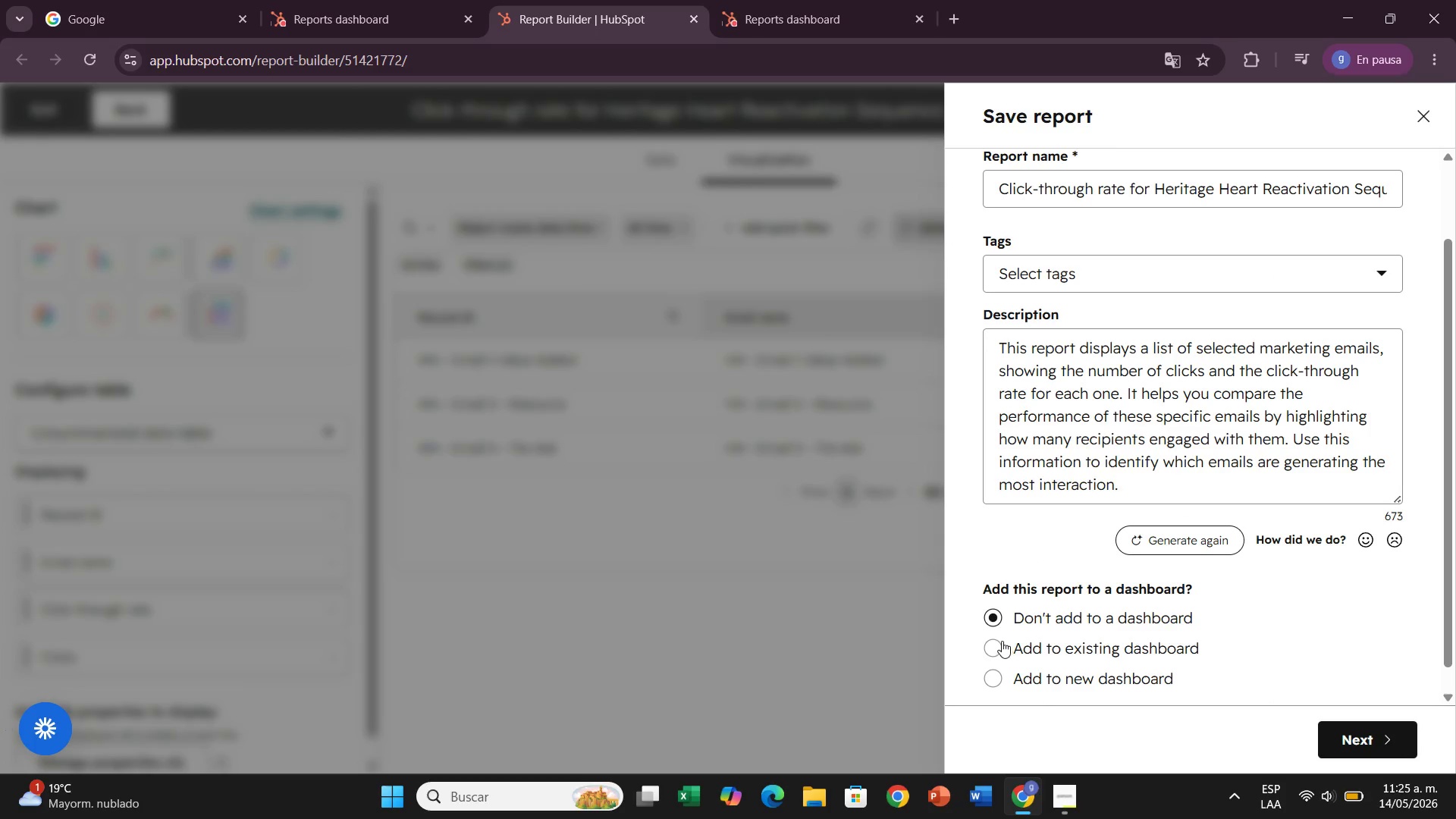 
left_click([998, 642])
 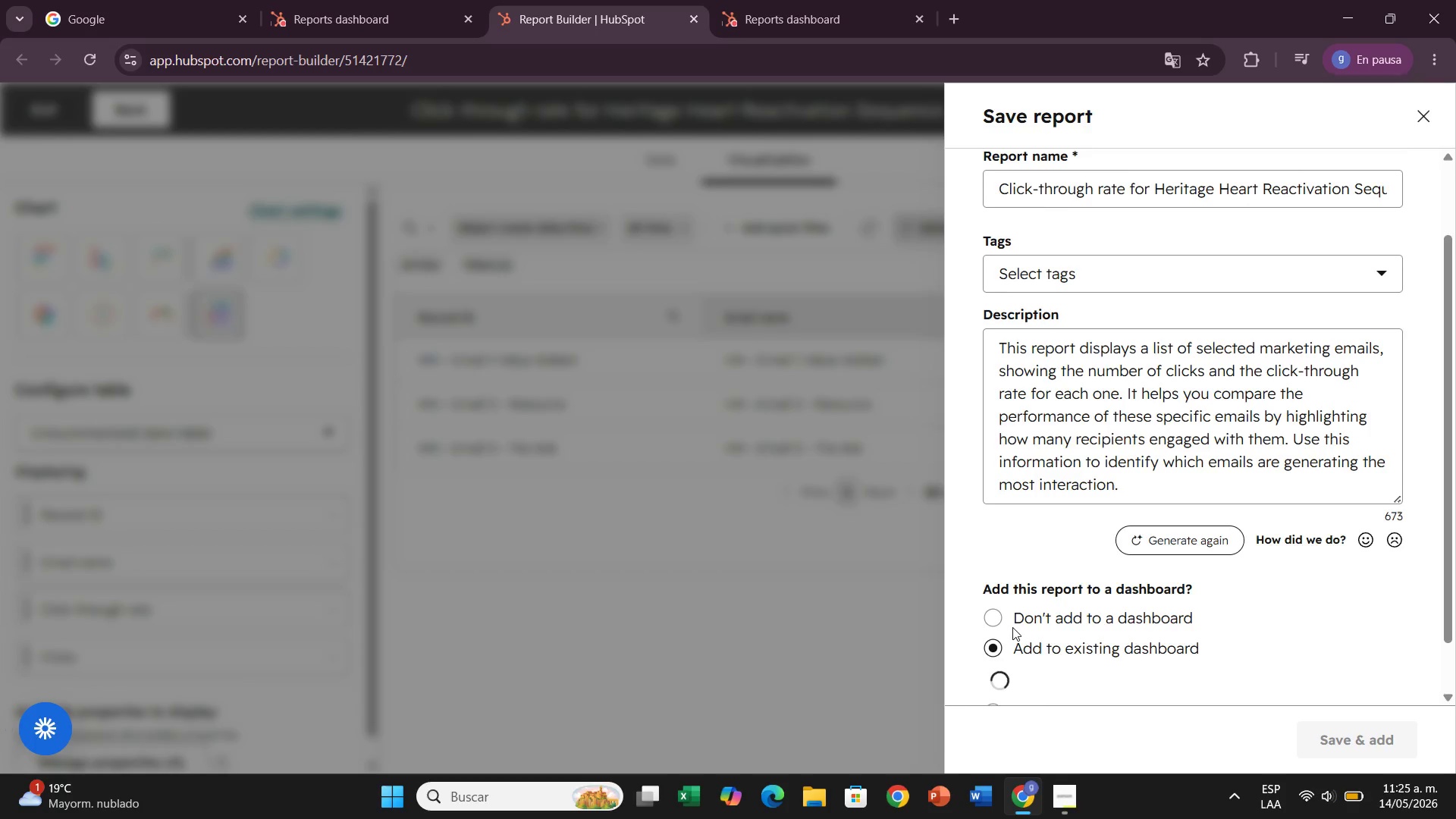 
scroll: coordinate [1012, 627], scroll_direction: down, amount: 2.0
 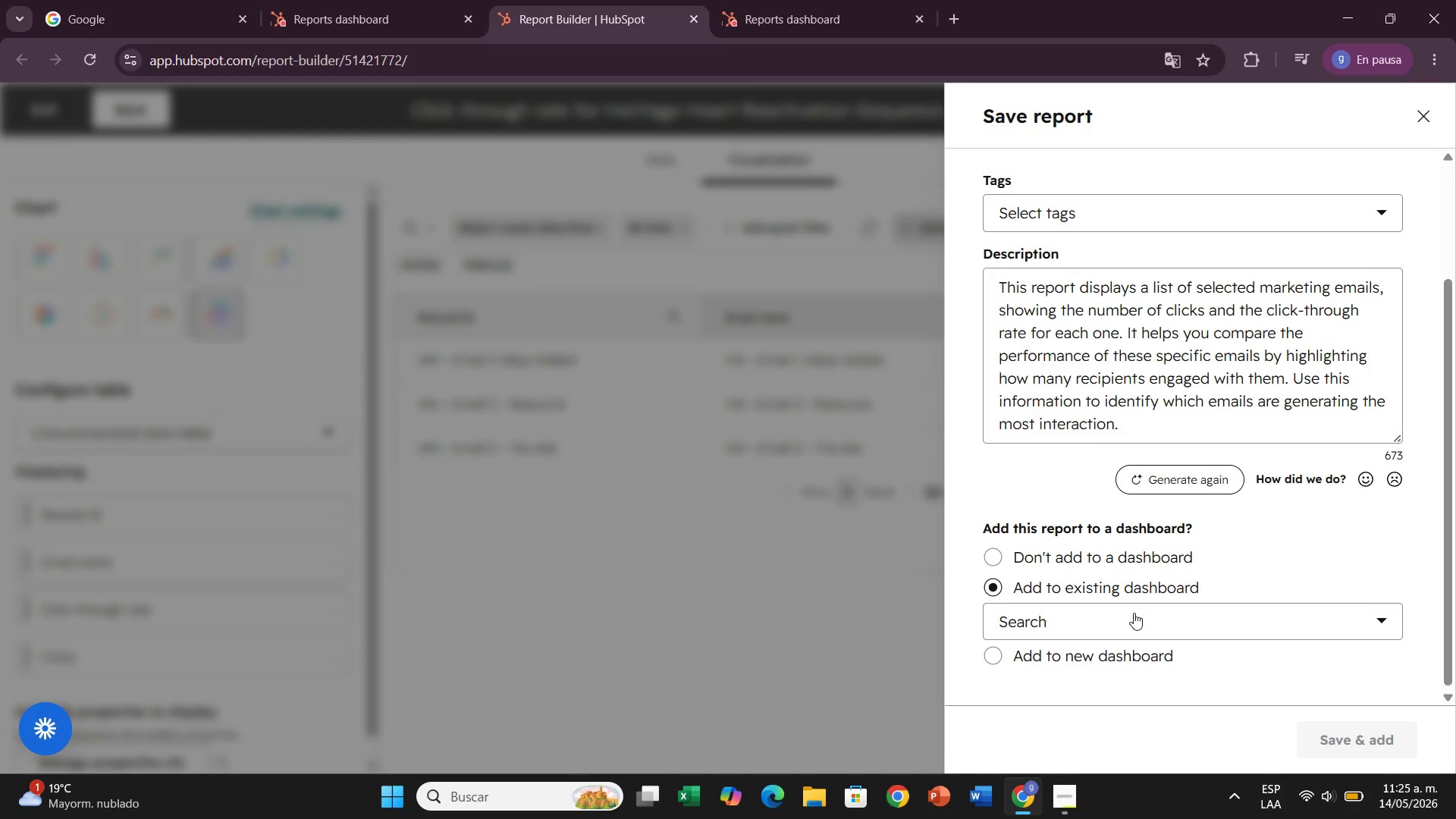 
left_click([1134, 613])
 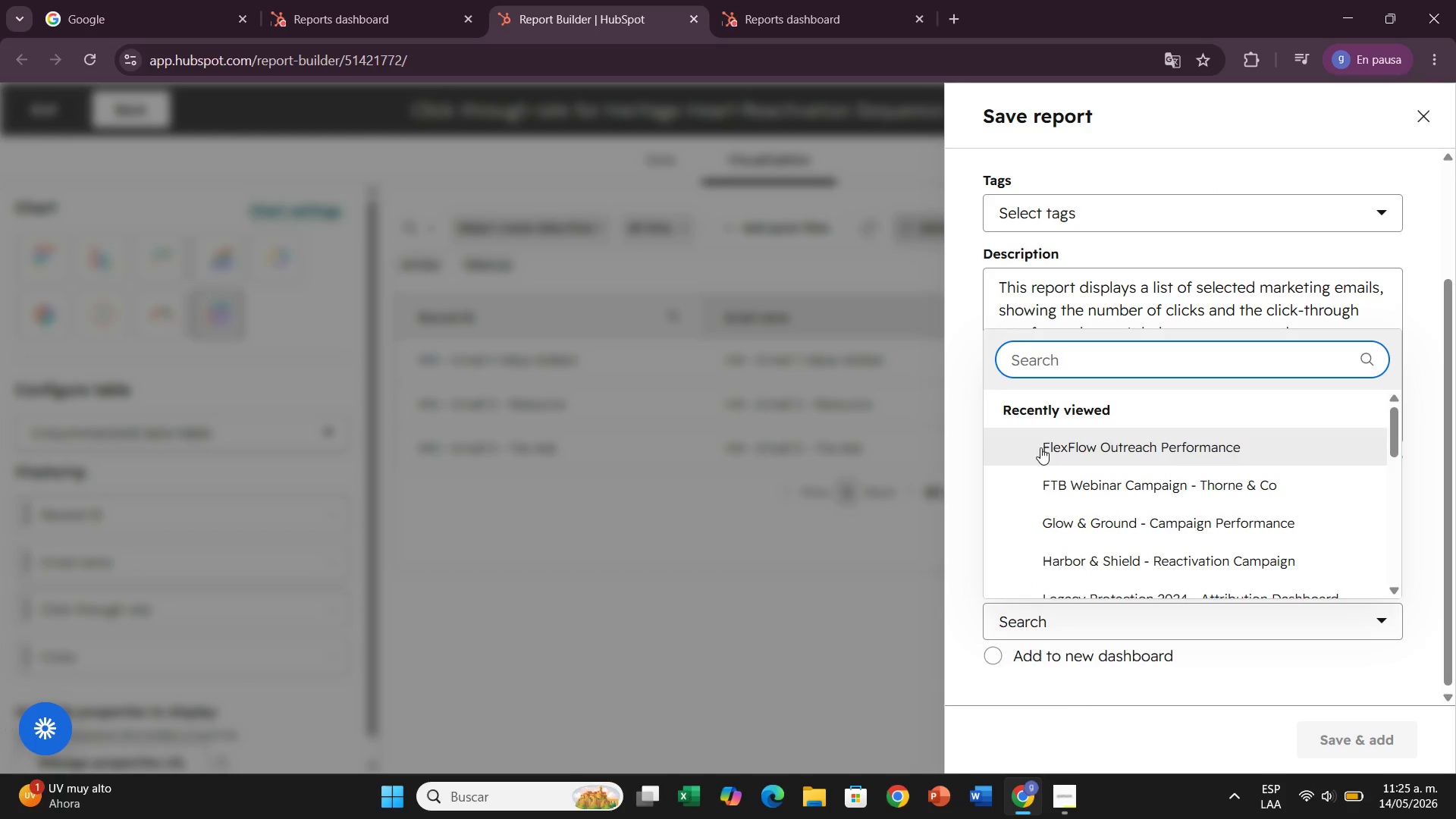 
scroll: coordinate [1117, 469], scroll_direction: down, amount: 7.0
 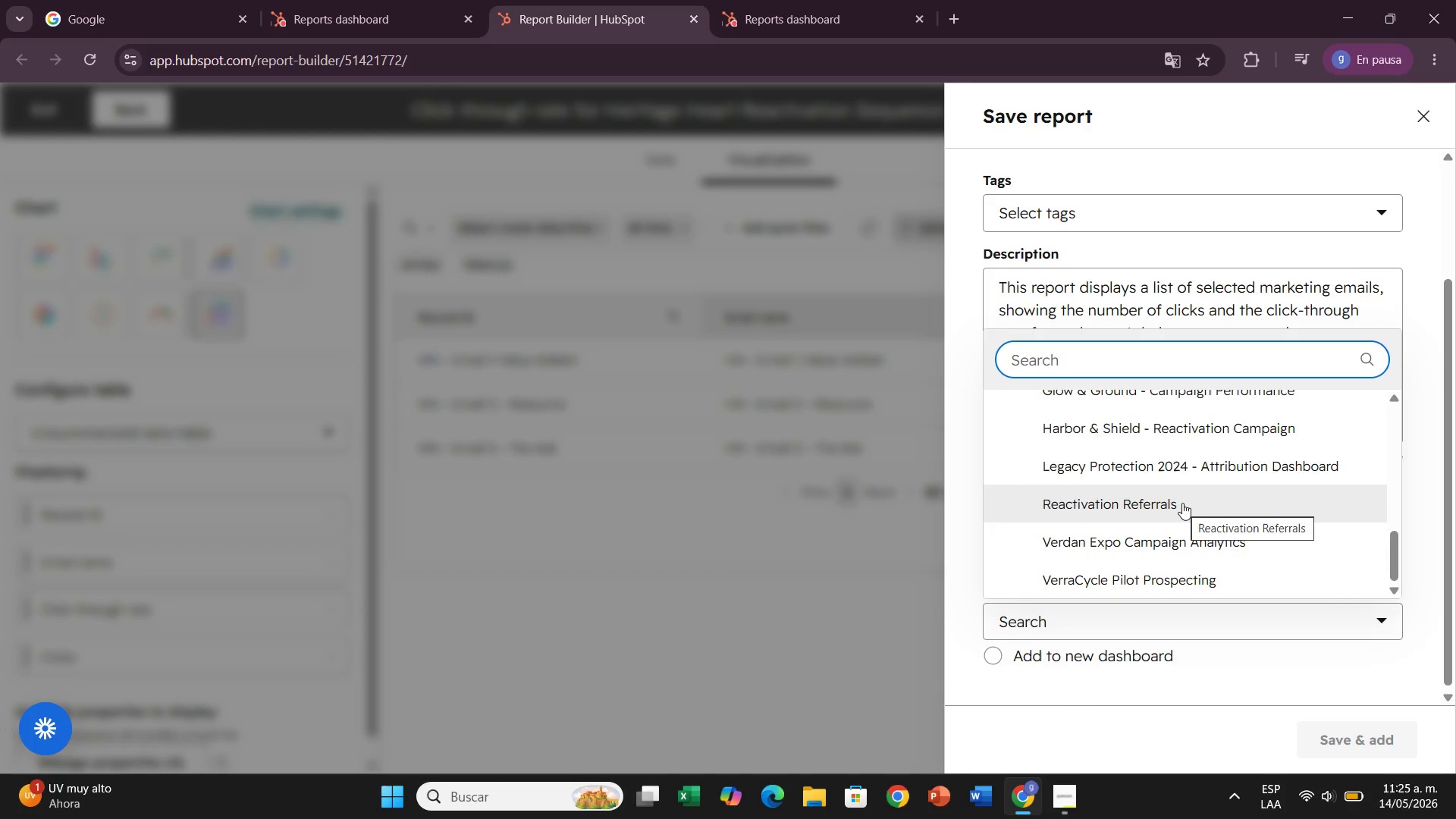 
left_click([1164, 501])
 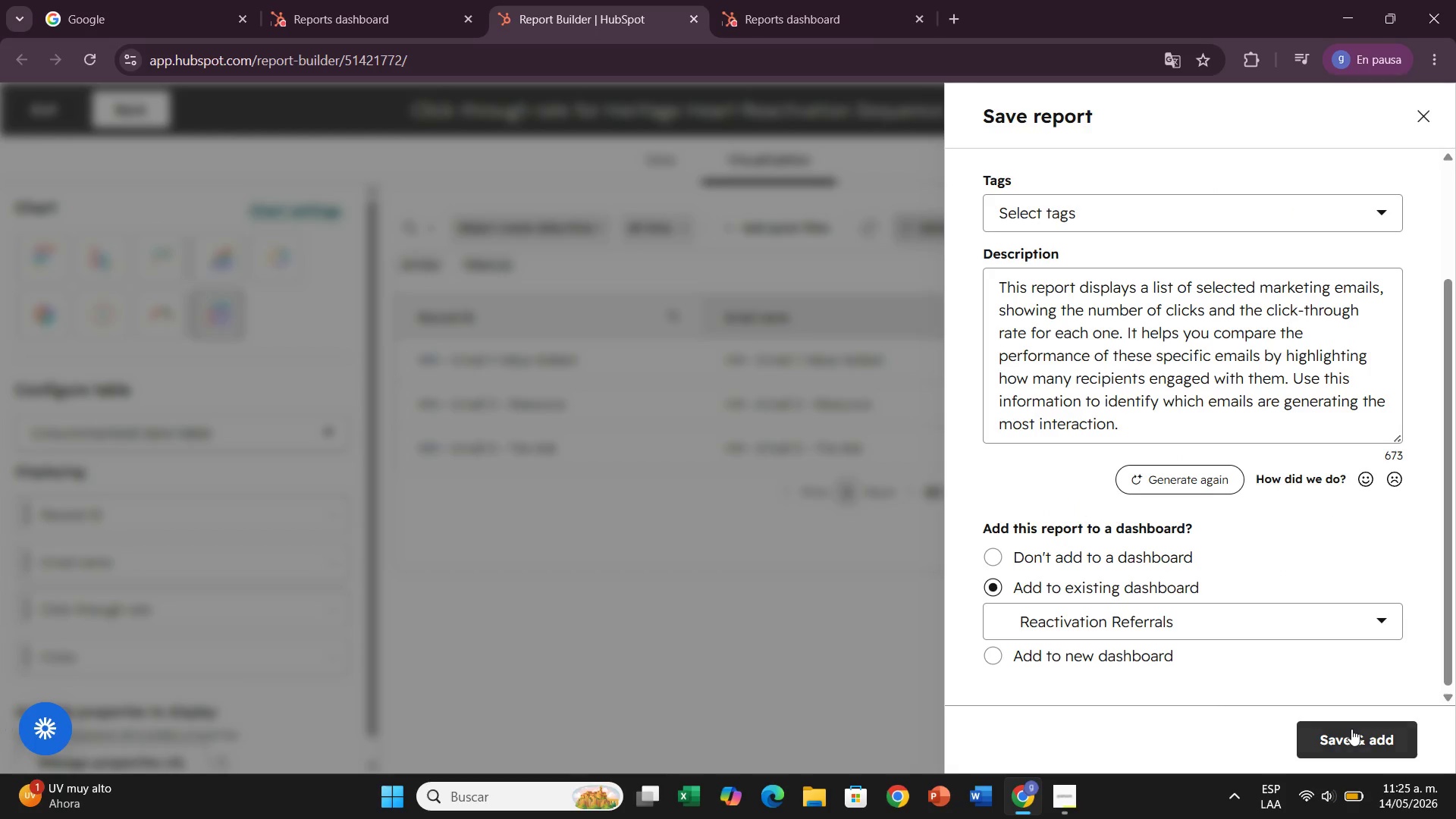 
scroll: coordinate [1173, 513], scroll_direction: down, amount: 3.0
 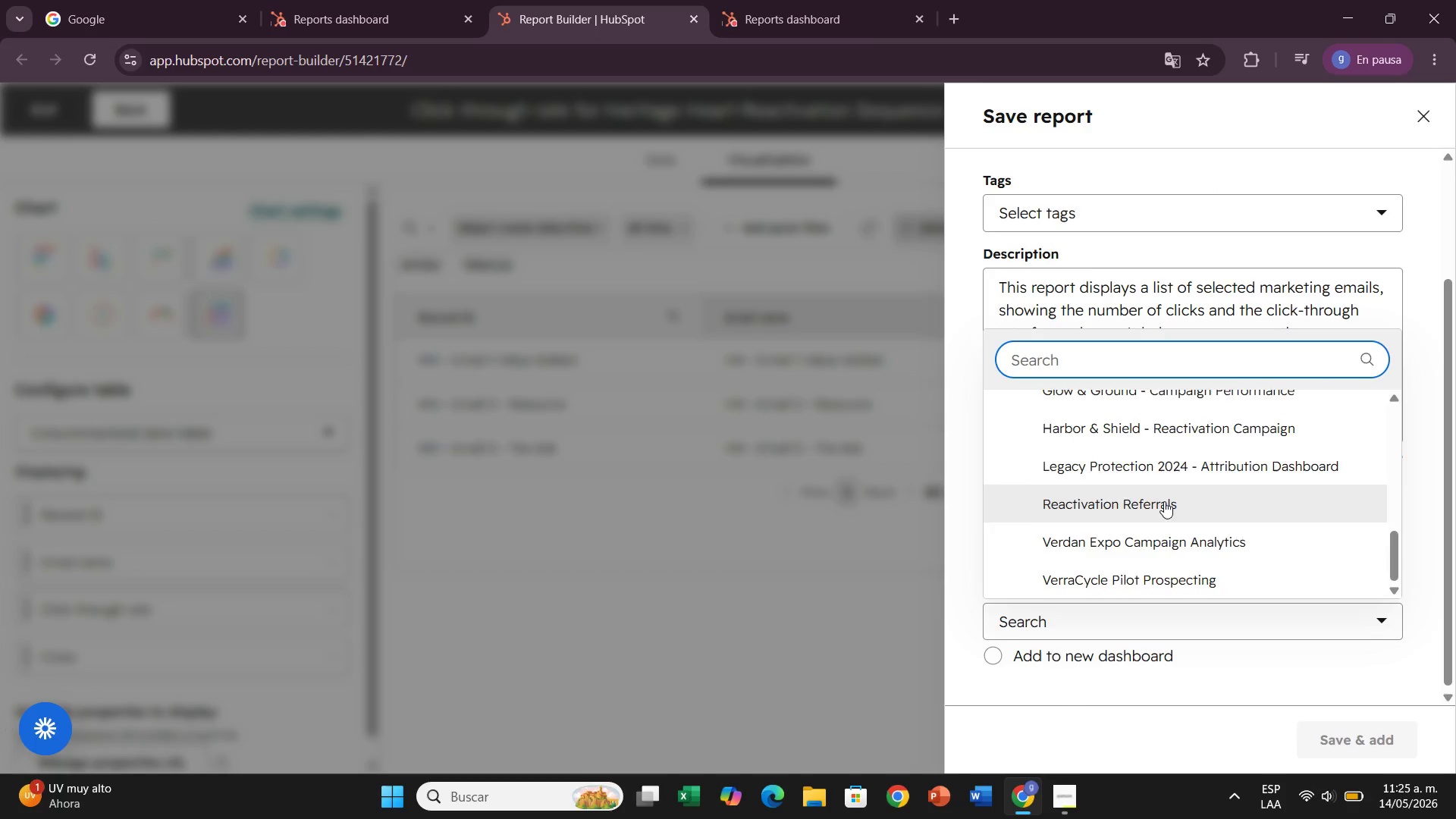 
left_click([1351, 729])
 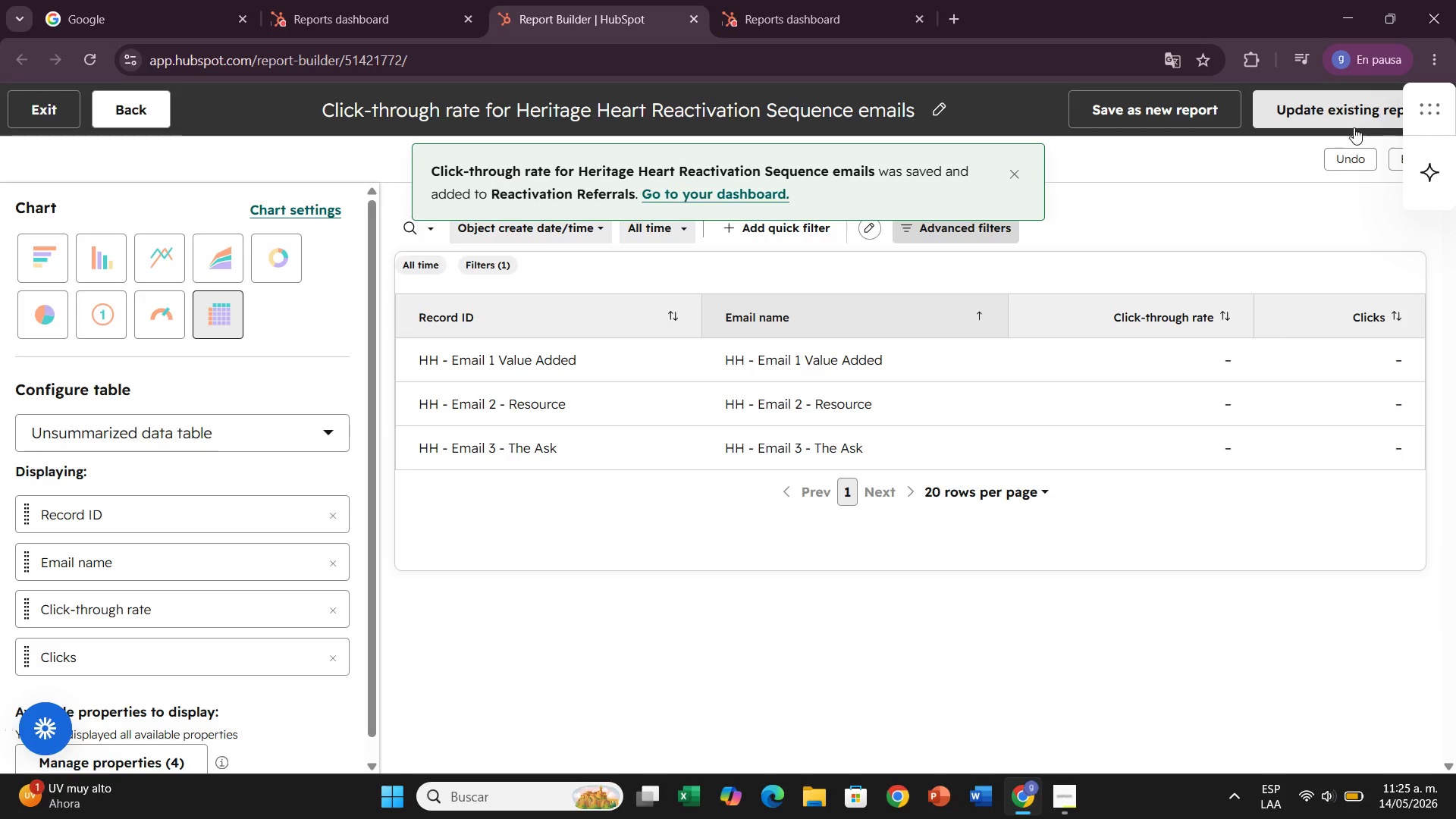 
wait(7.28)
 